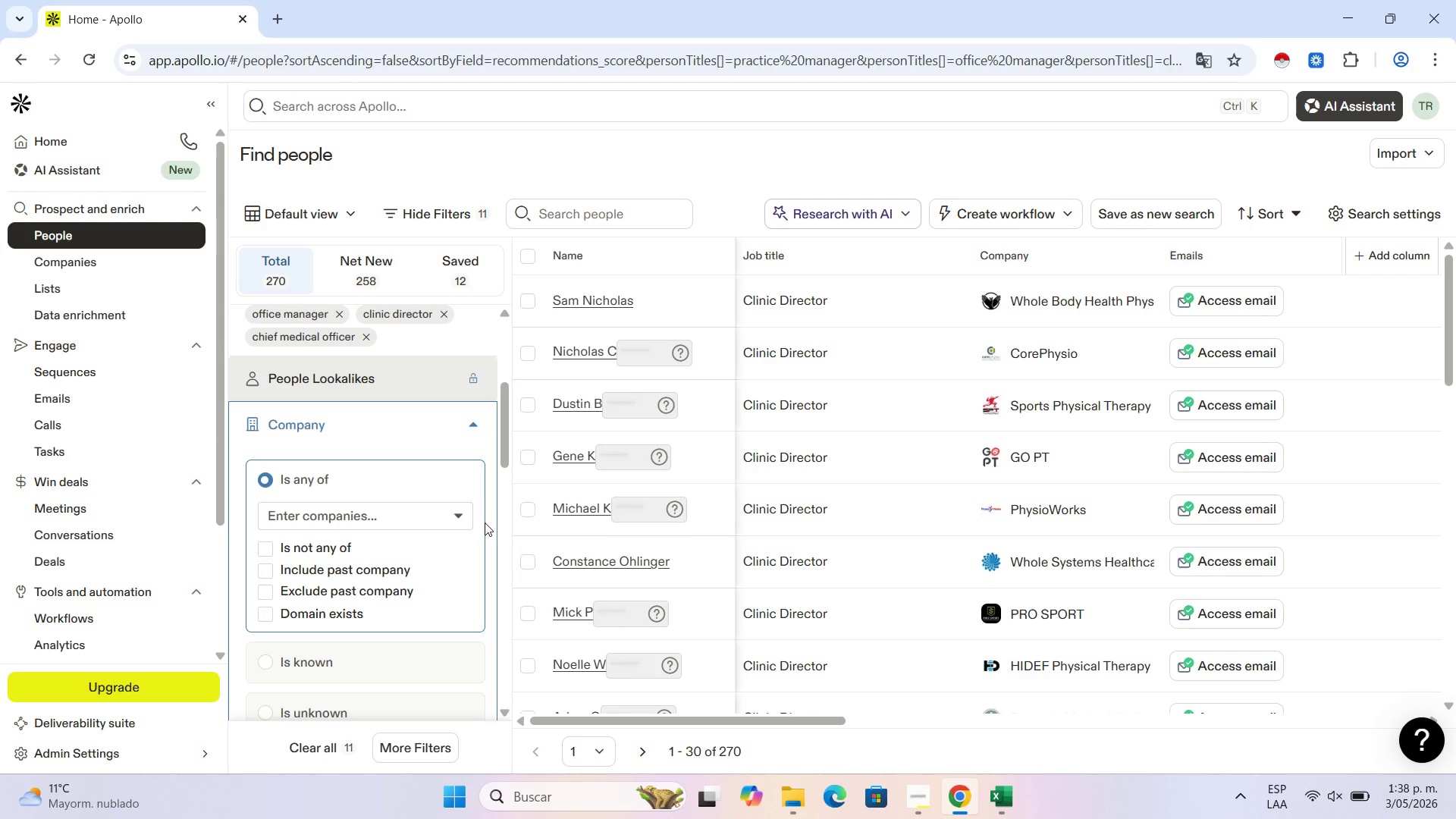 
key(Backspace)
 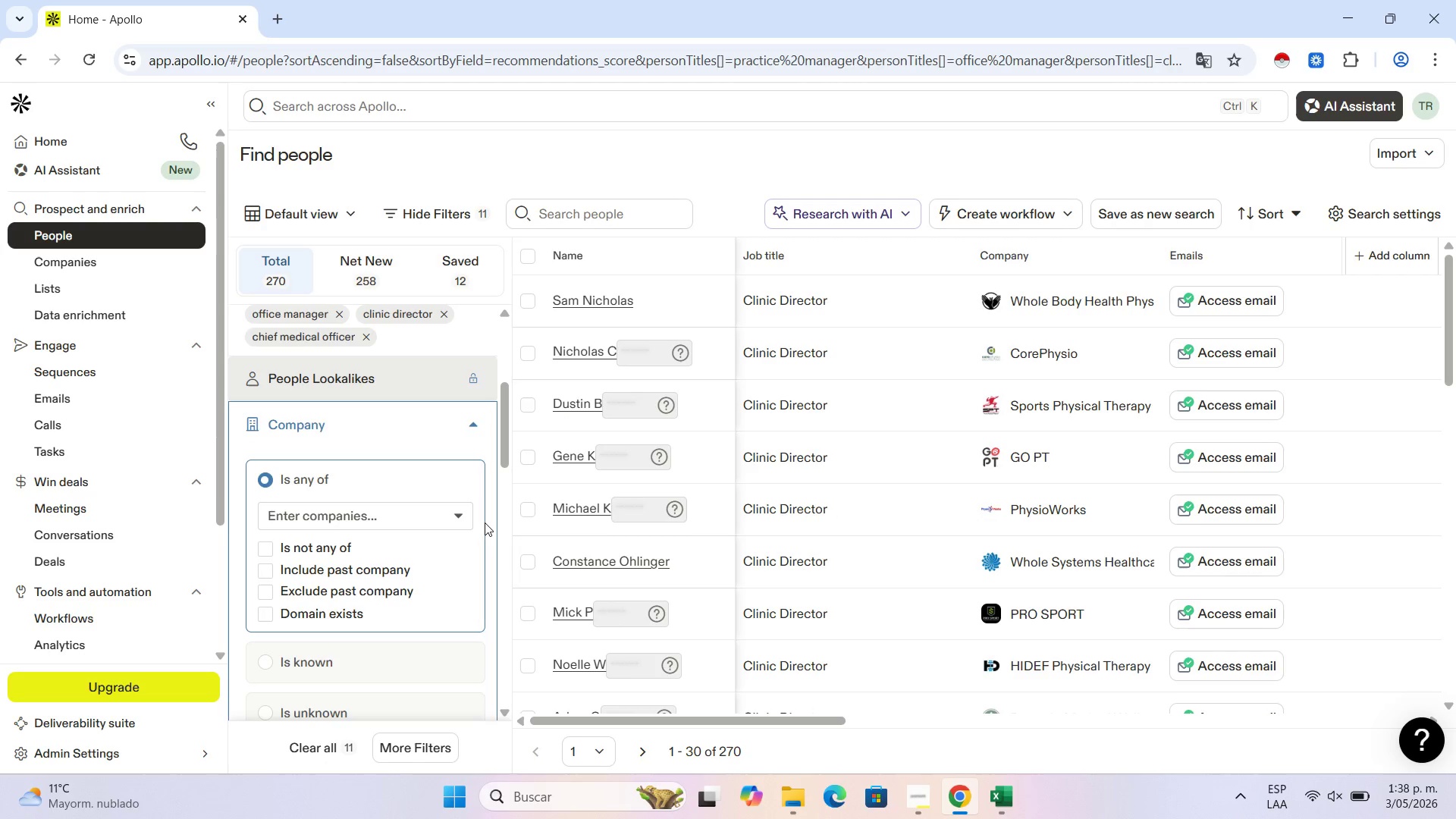 
key(Backspace)
 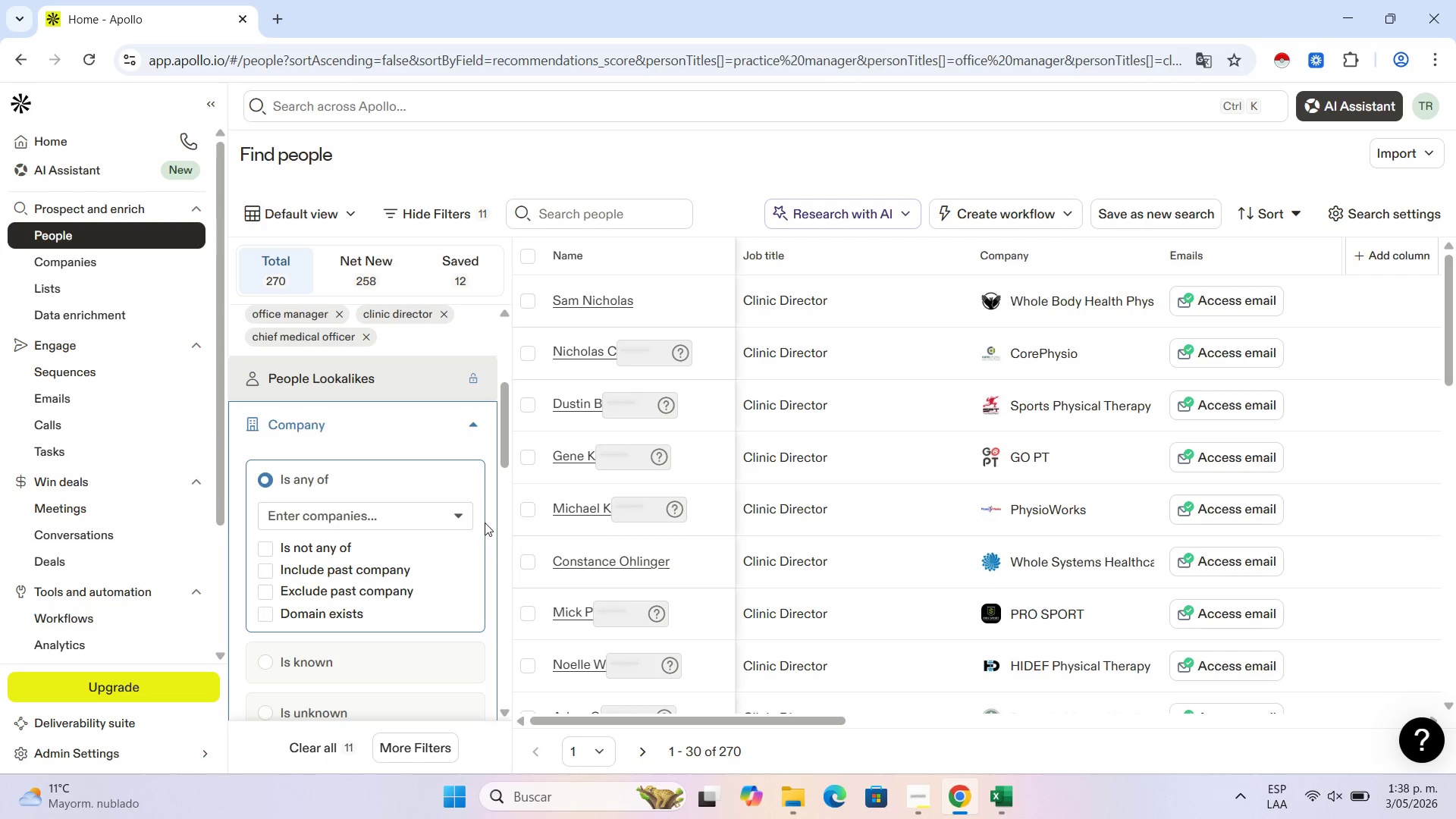 
key(Backspace)
 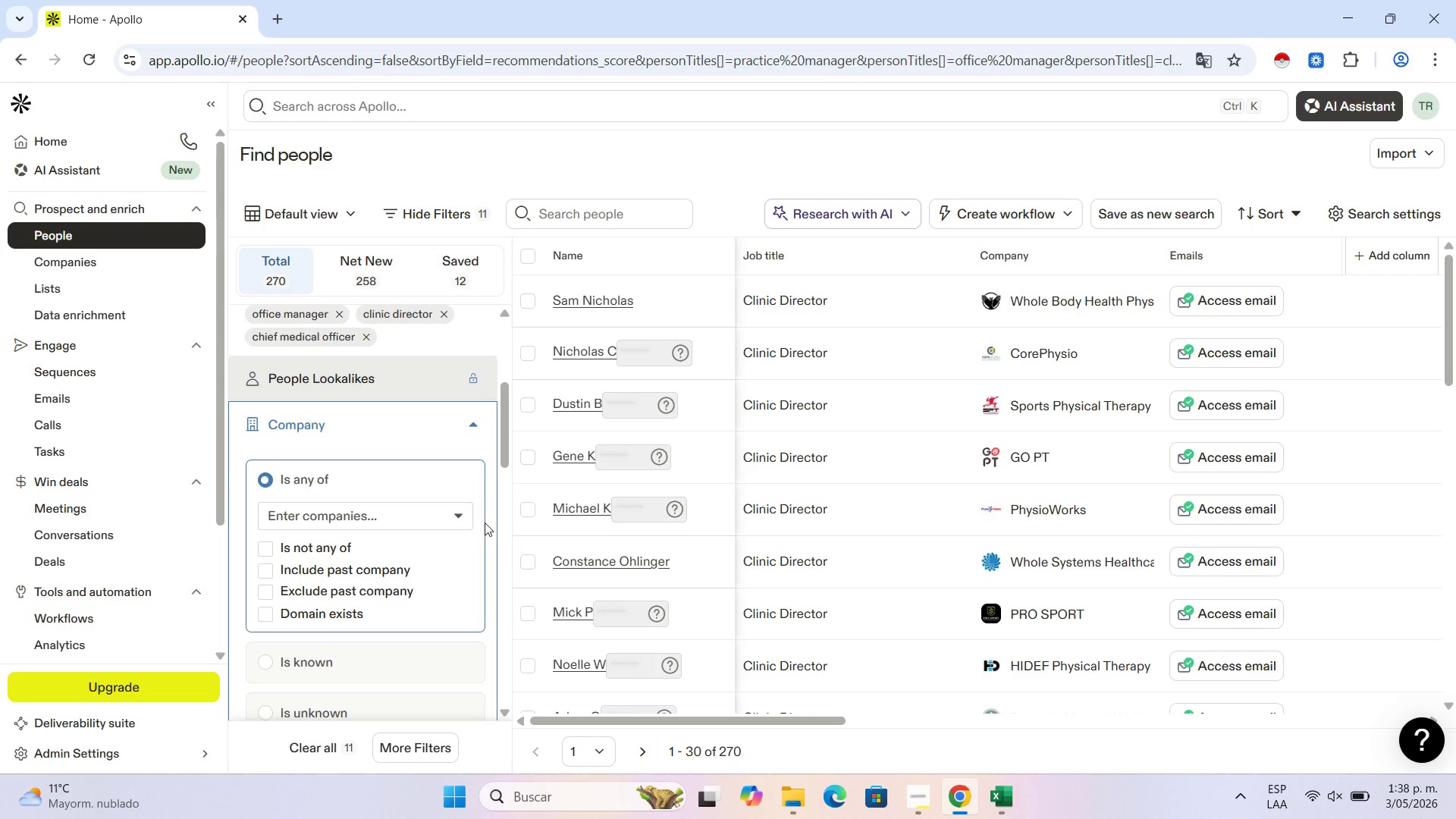 
key(Backspace)
 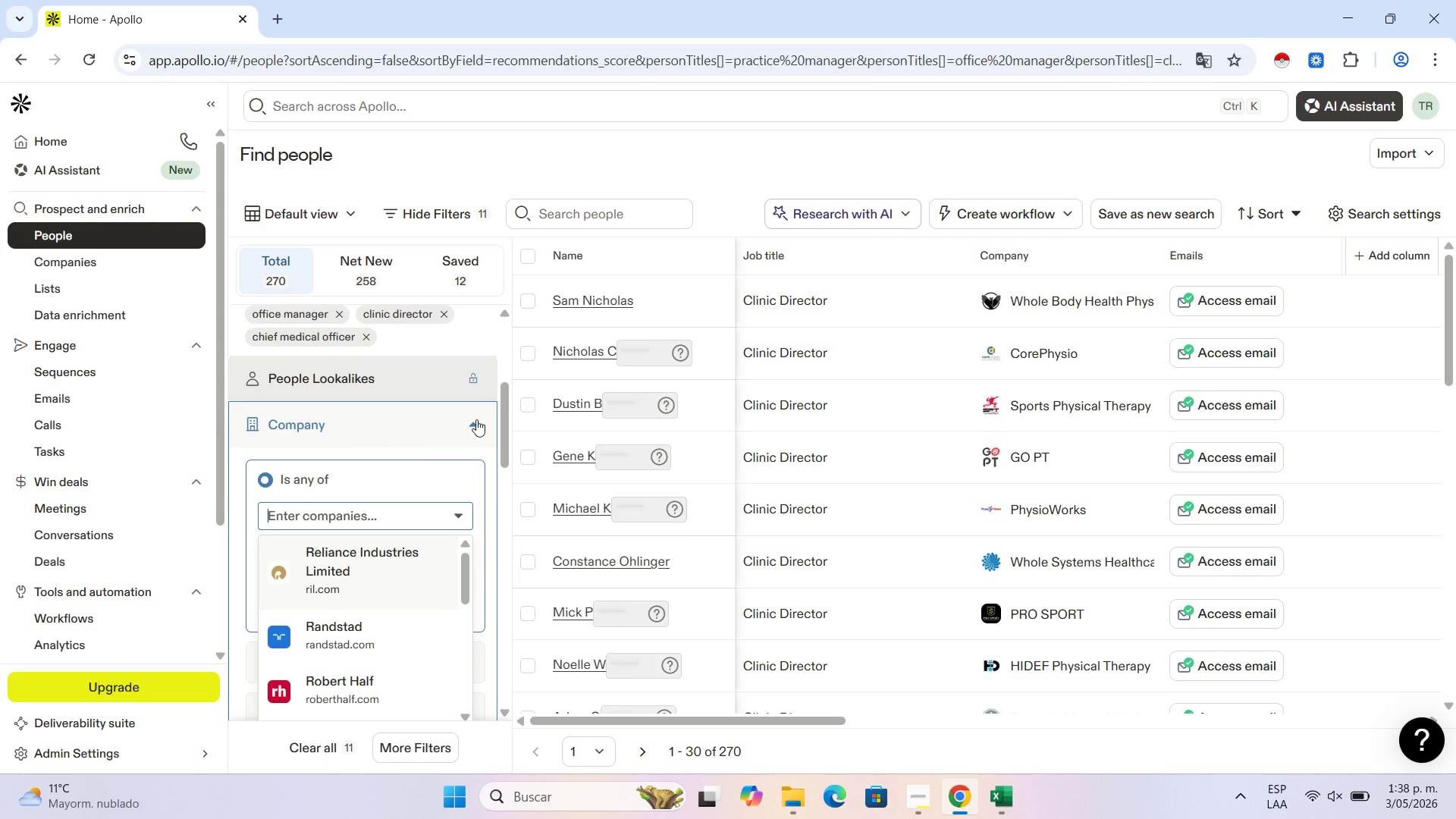 
left_click([472, 422])
 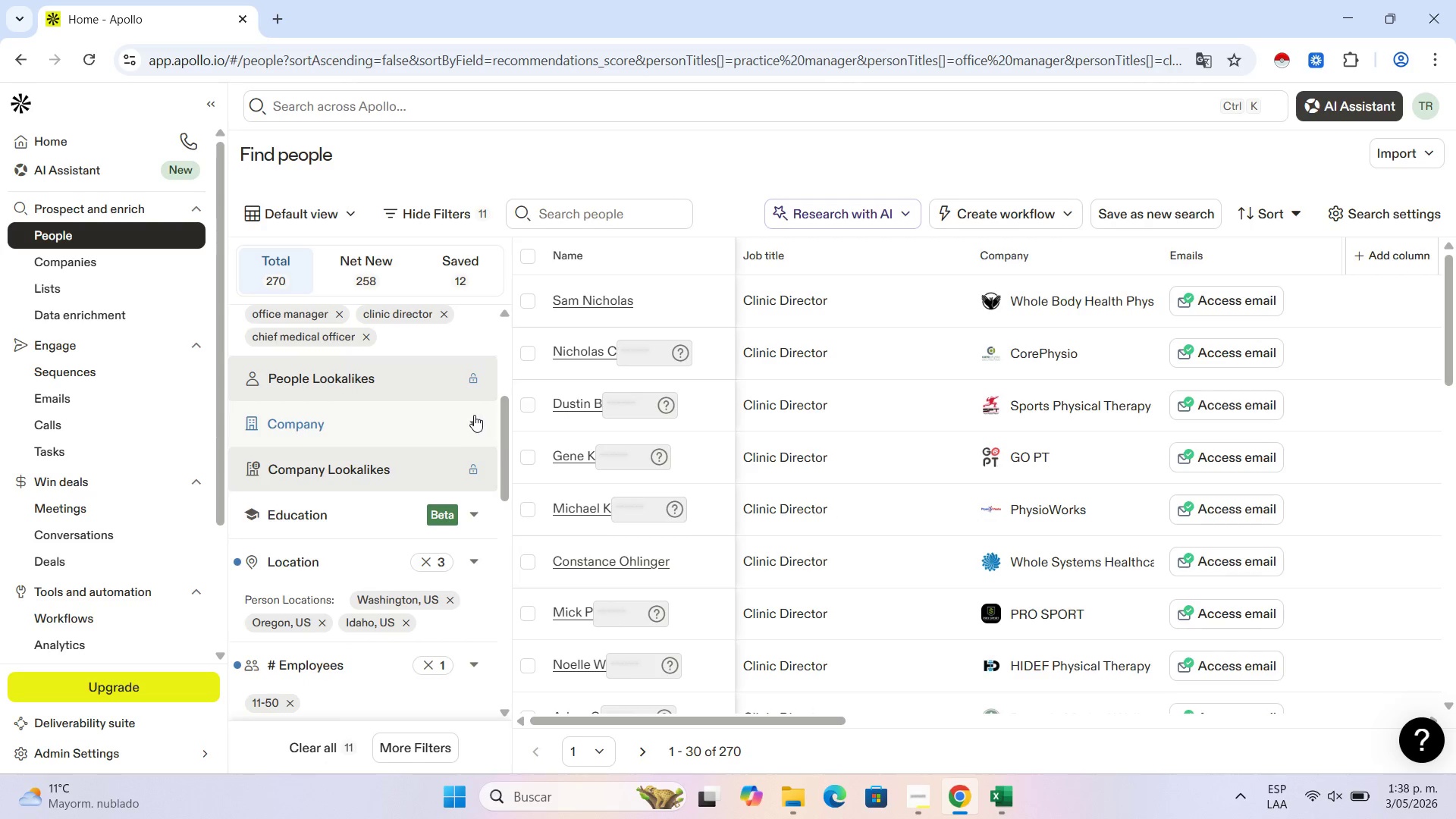 
left_click([469, 413])
 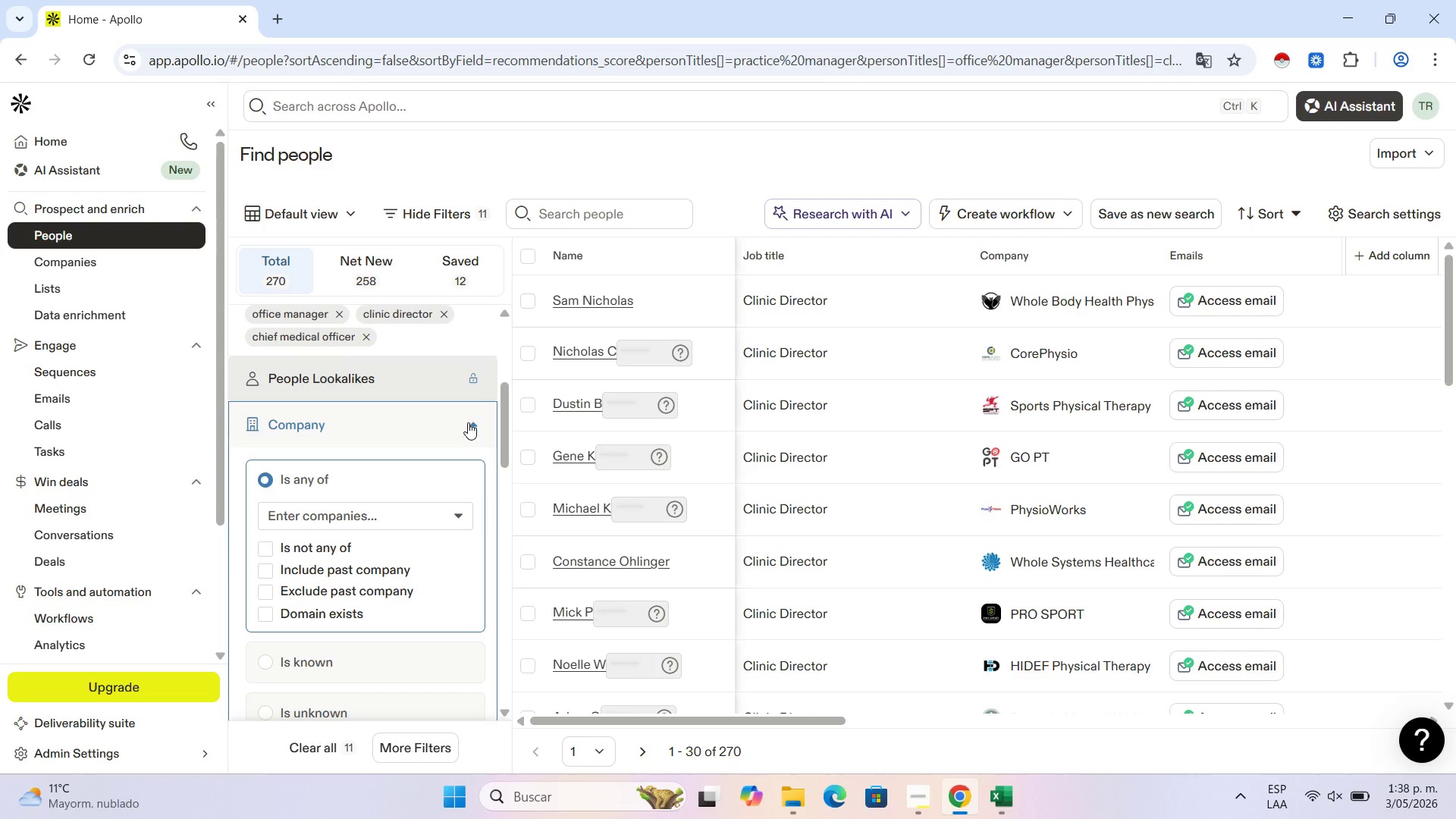 
left_click([475, 416])
 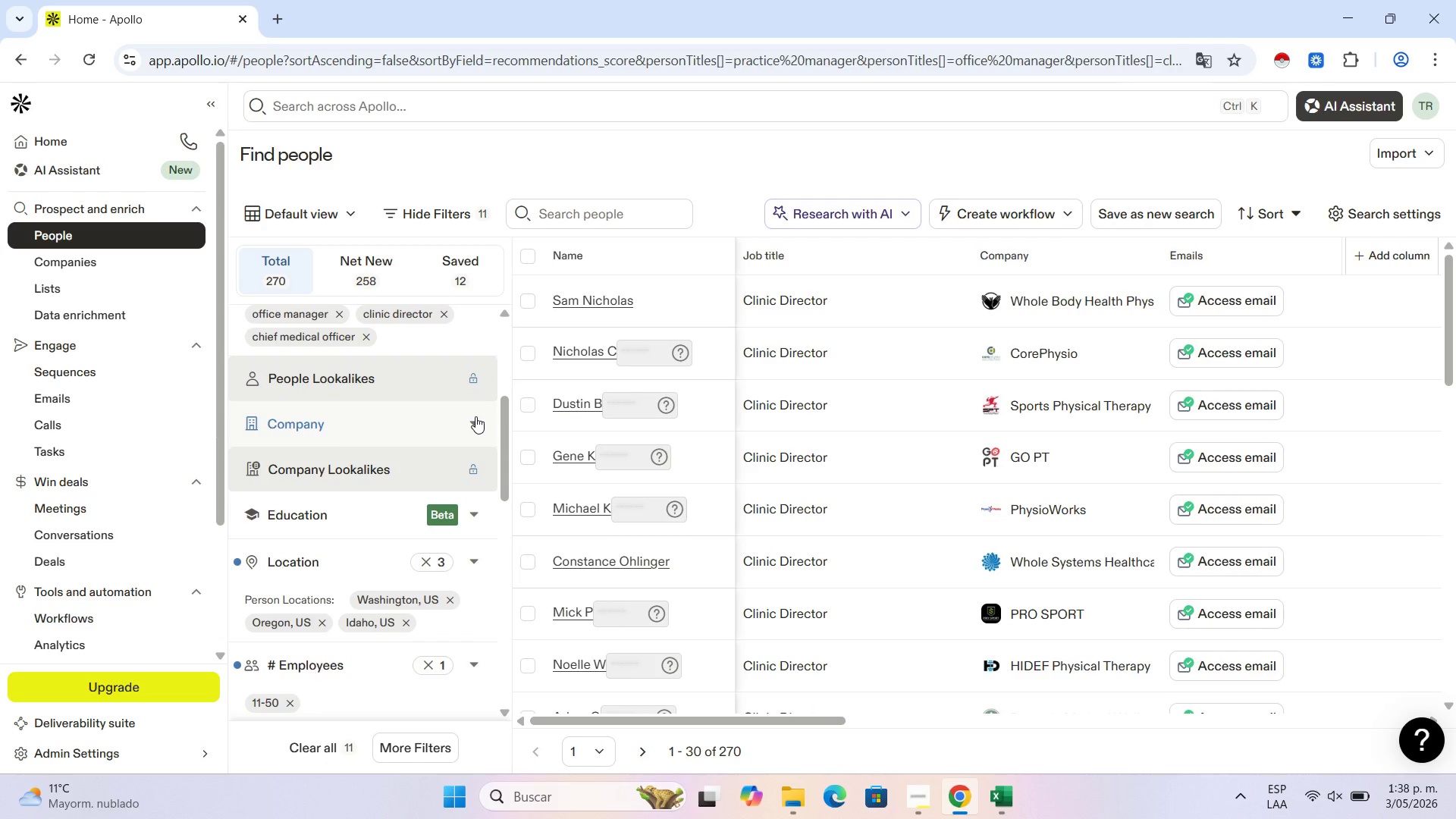 
wait(14.61)
 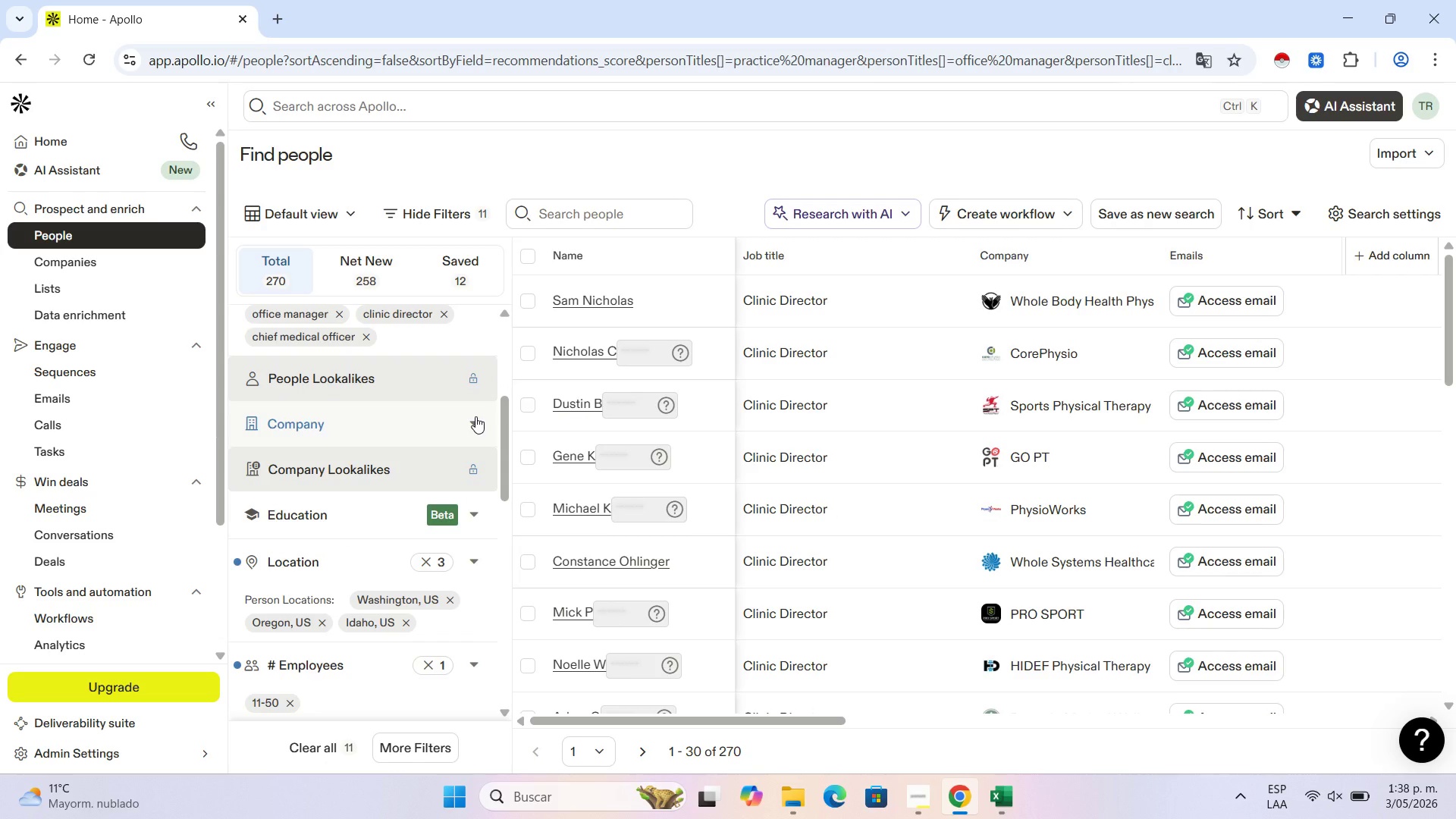 
mouse_move([361, 529])
 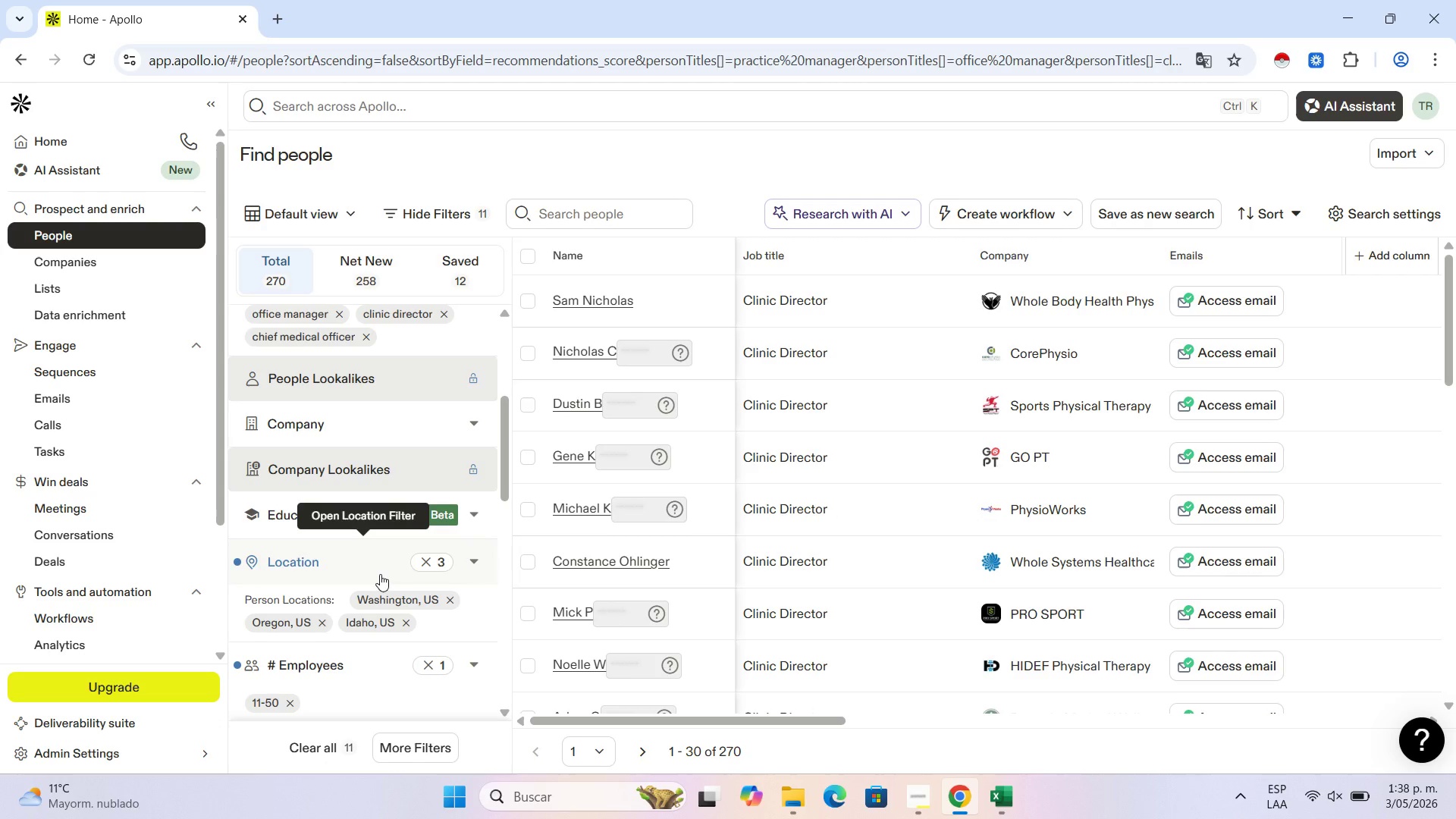 
wait(5.98)
 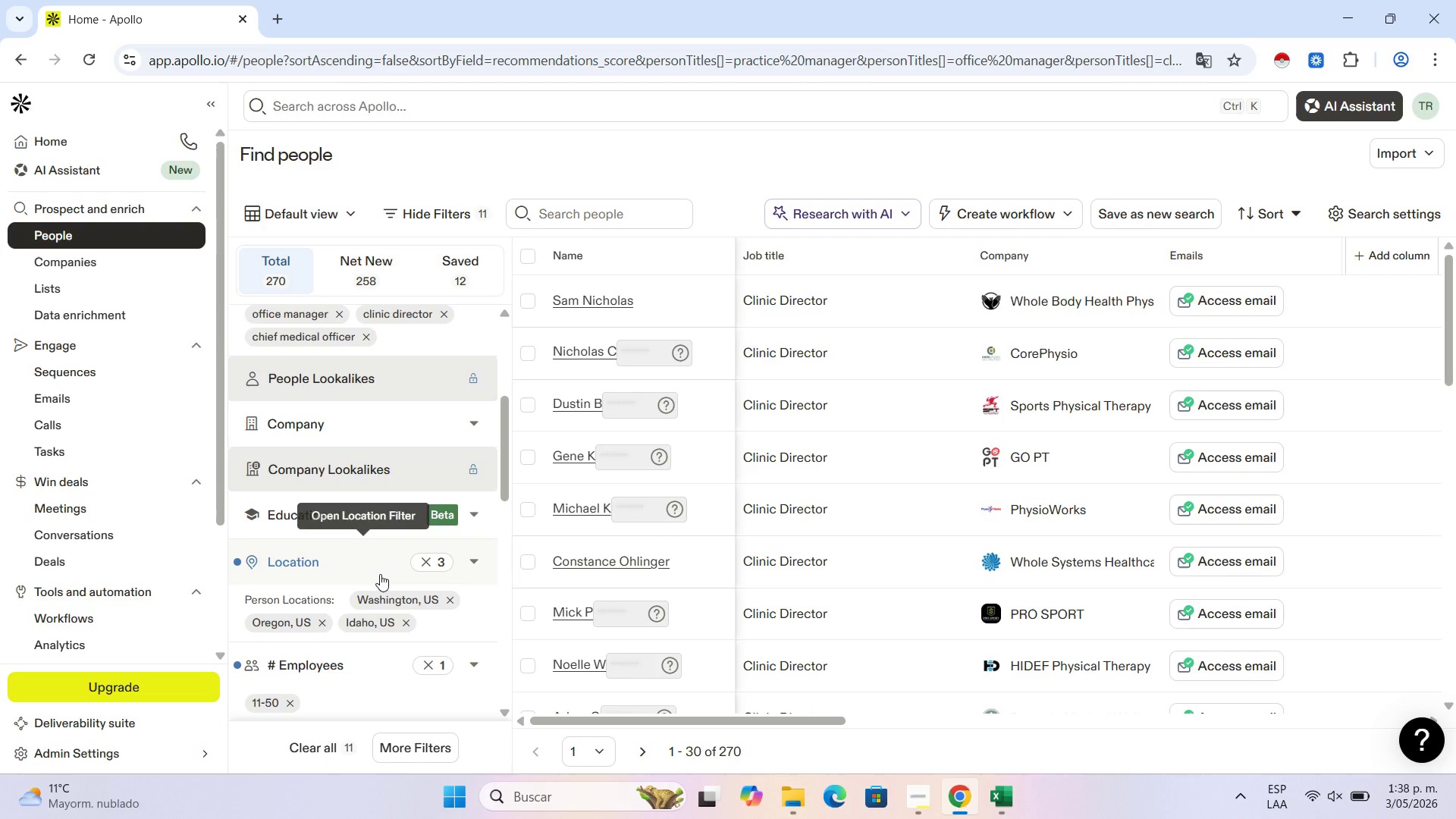 
scroll: coordinate [716, 370], scroll_direction: up, amount: 13.0
 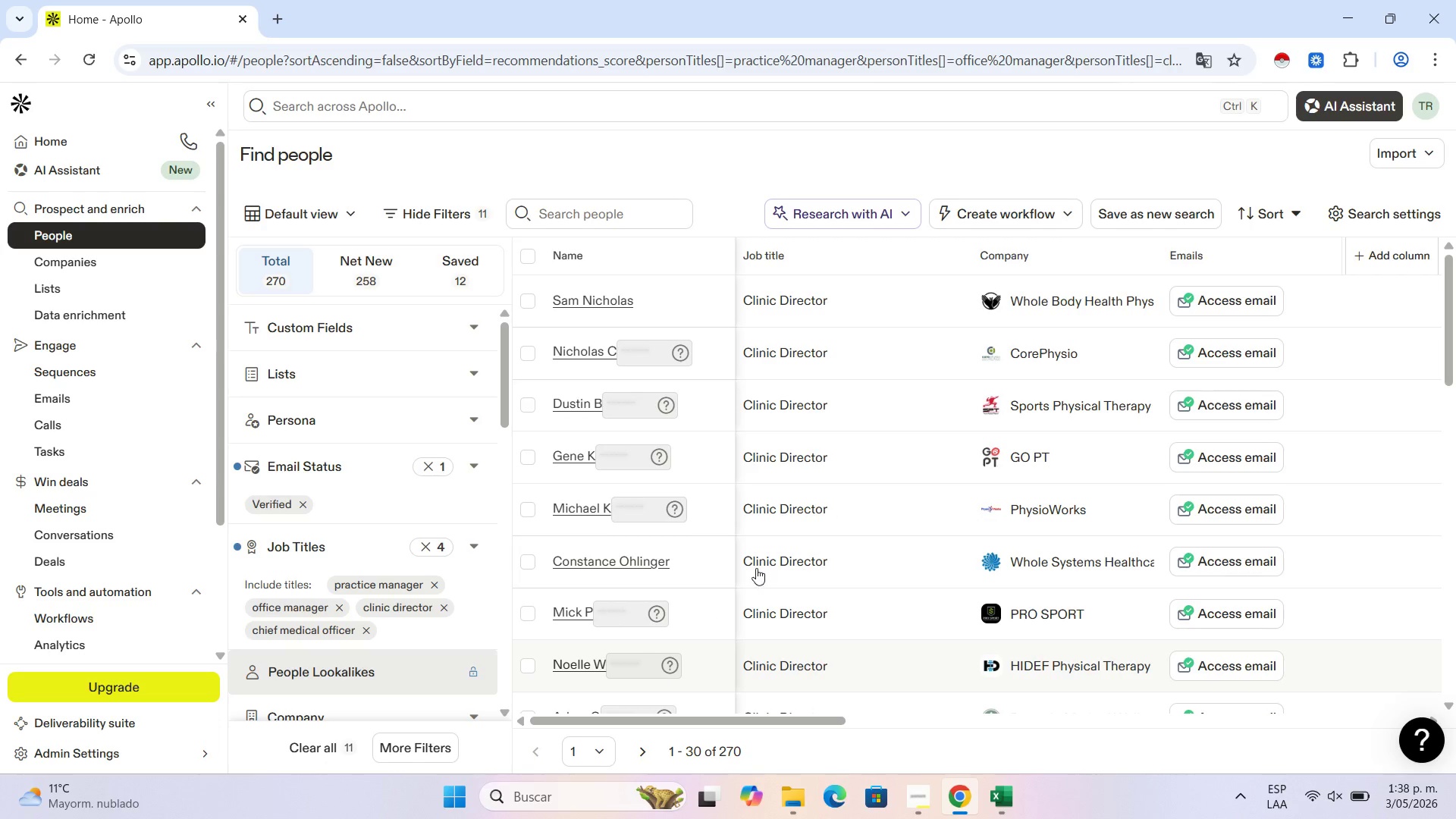 
scroll: coordinate [791, 542], scroll_direction: down, amount: 13.0
 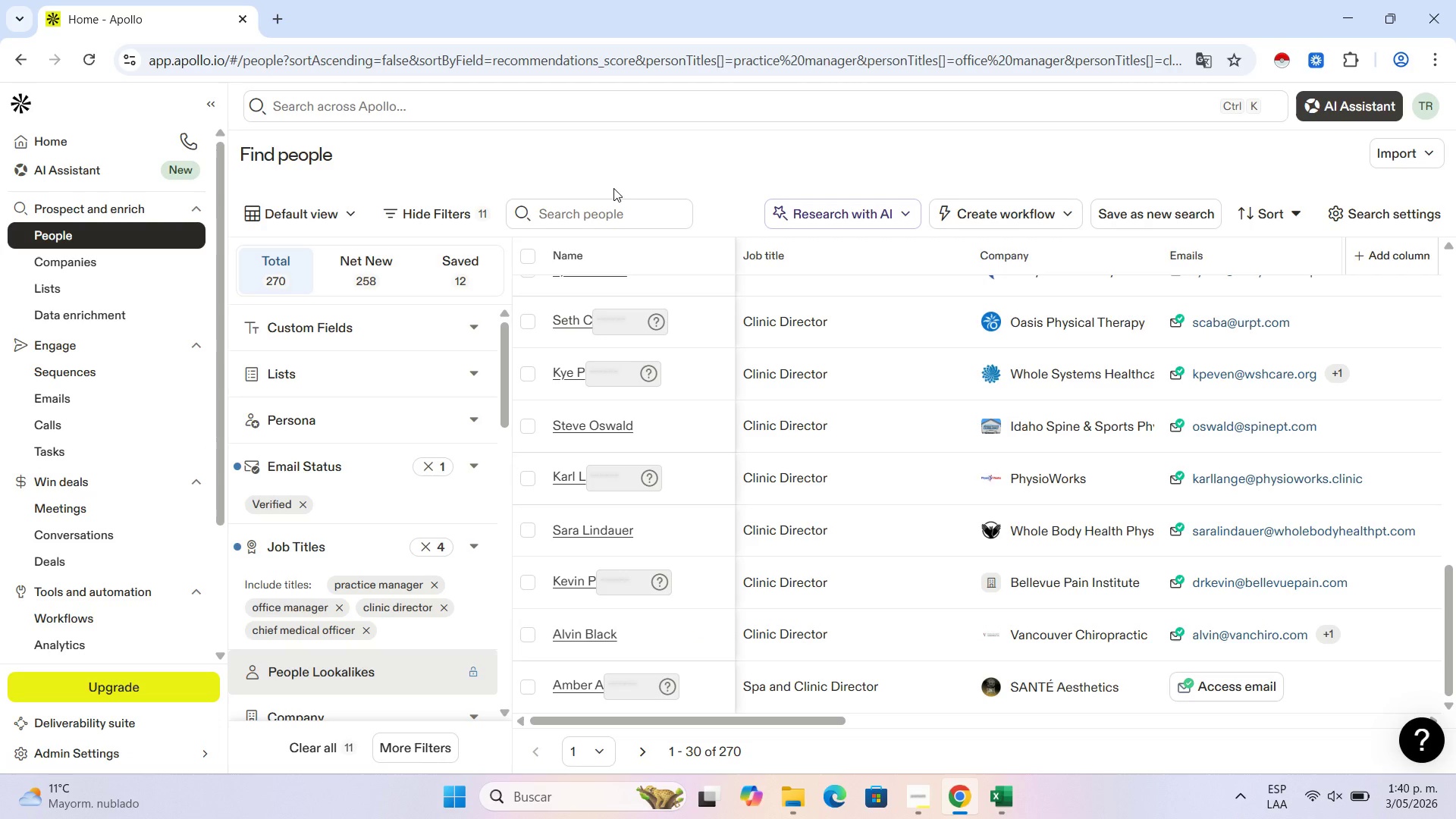 
wait(79.53)
 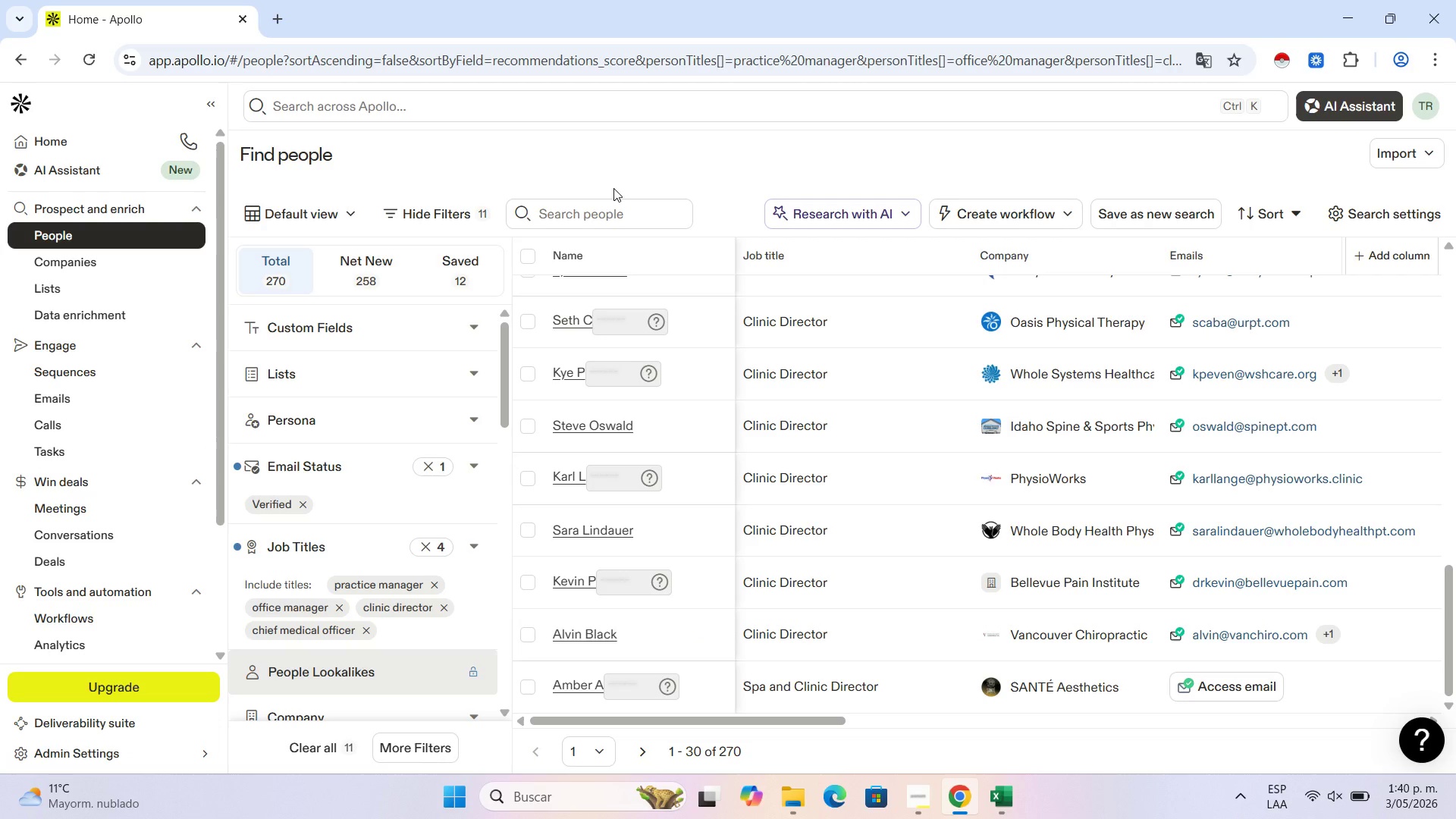 
scroll: coordinate [753, 375], scroll_direction: up, amount: 18.0
 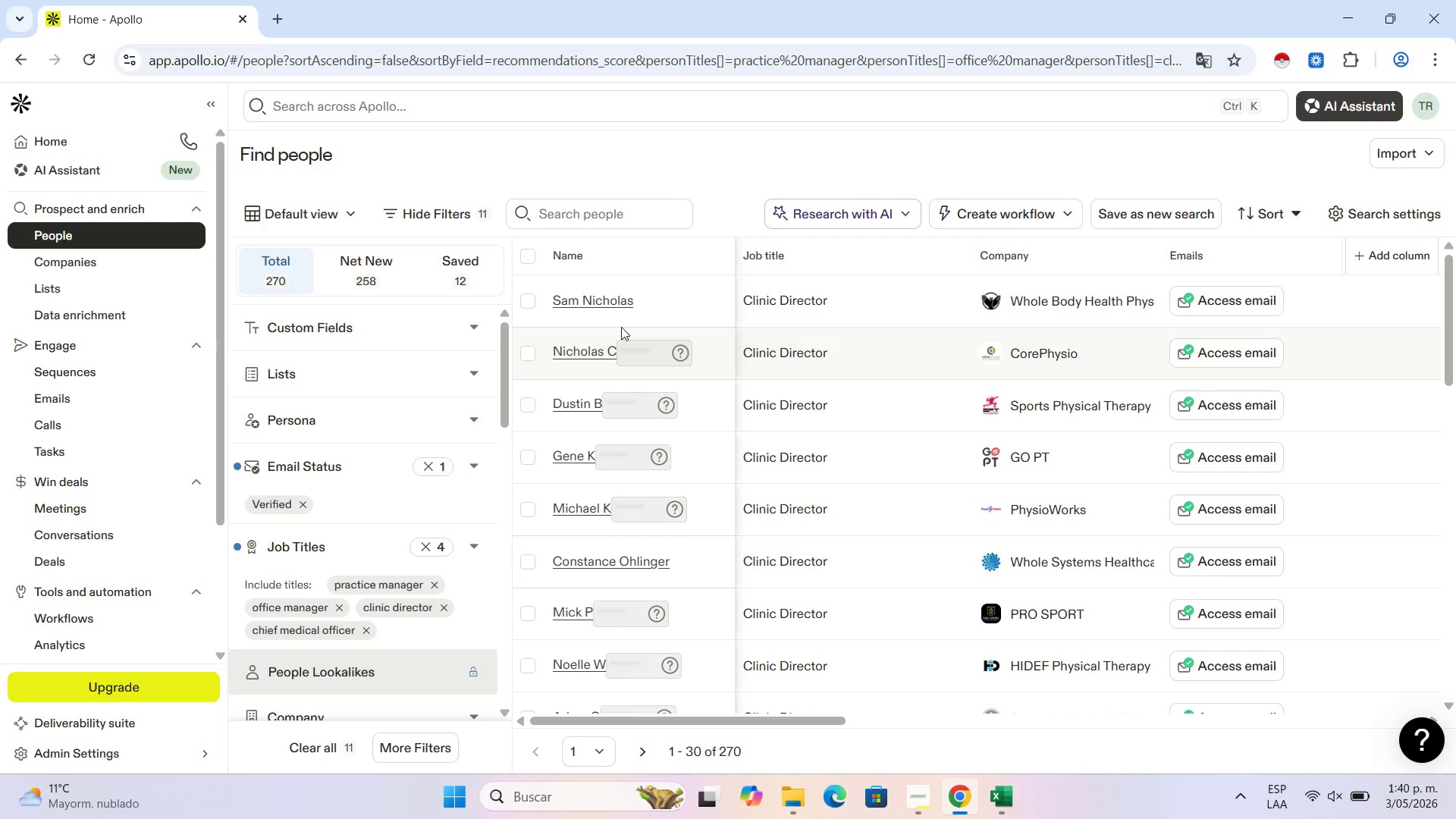 
left_click([1219, 296])
 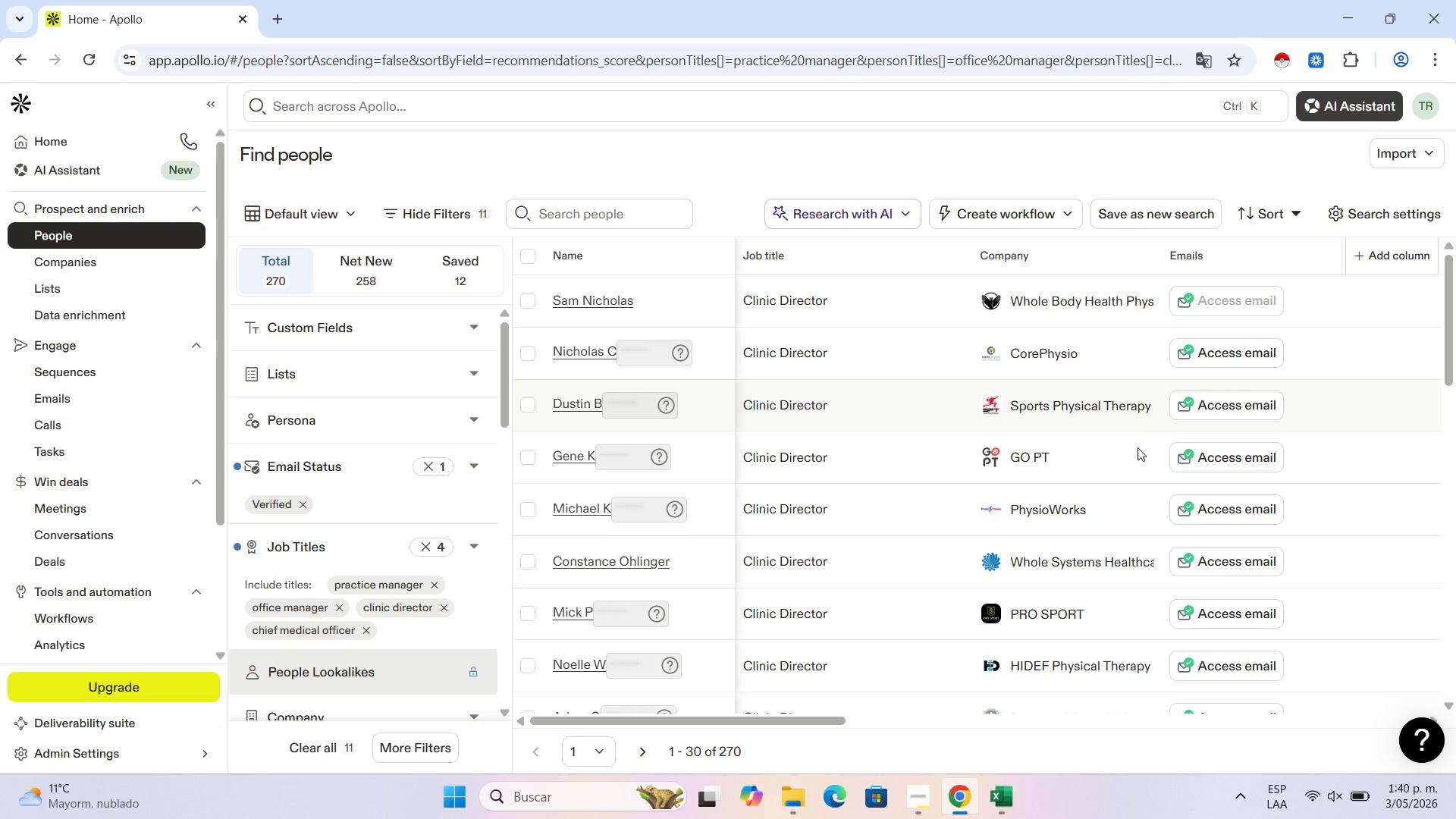 
scroll: coordinate [1148, 487], scroll_direction: down, amount: 10.0
 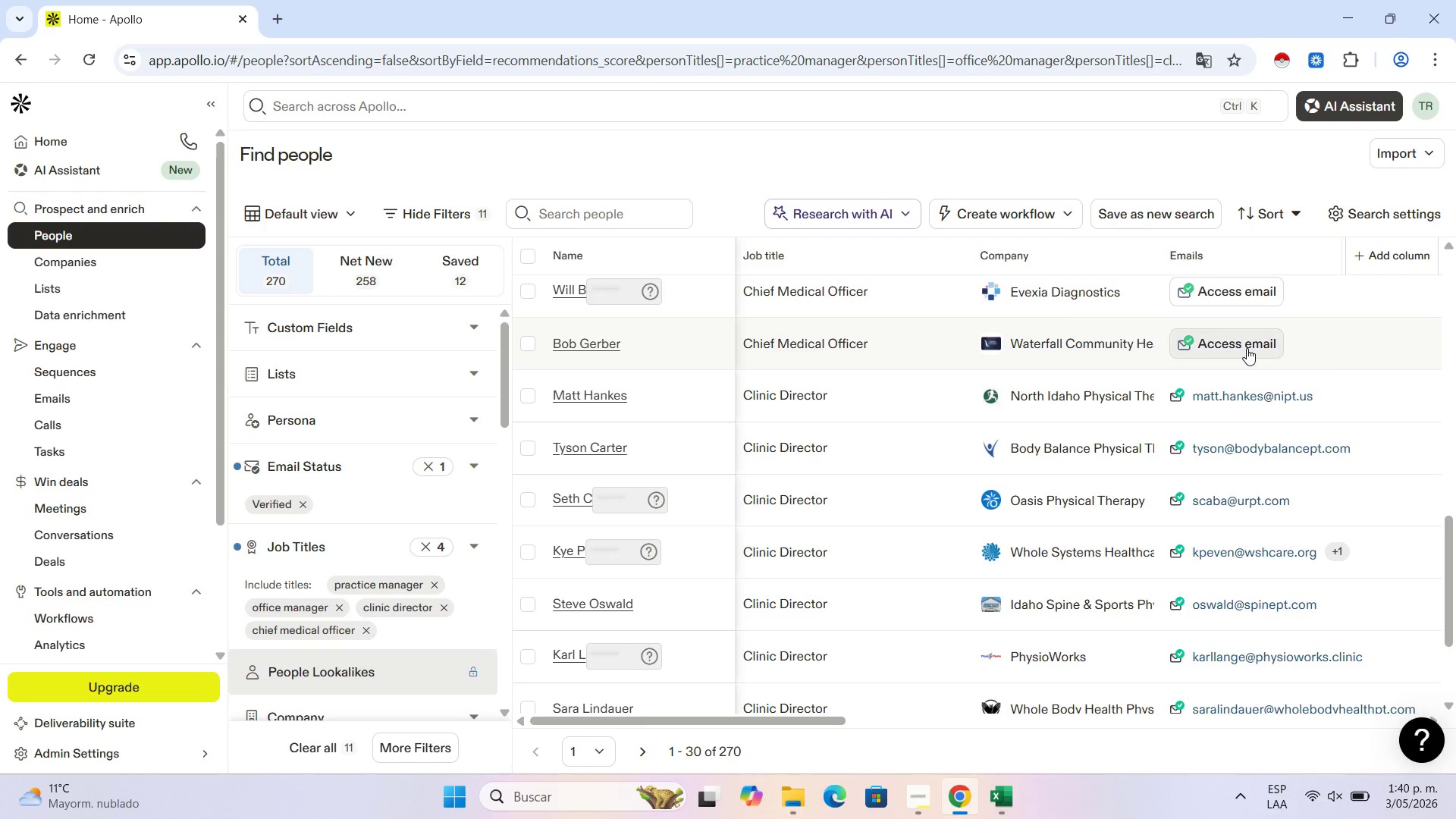 
left_click([1247, 348])
 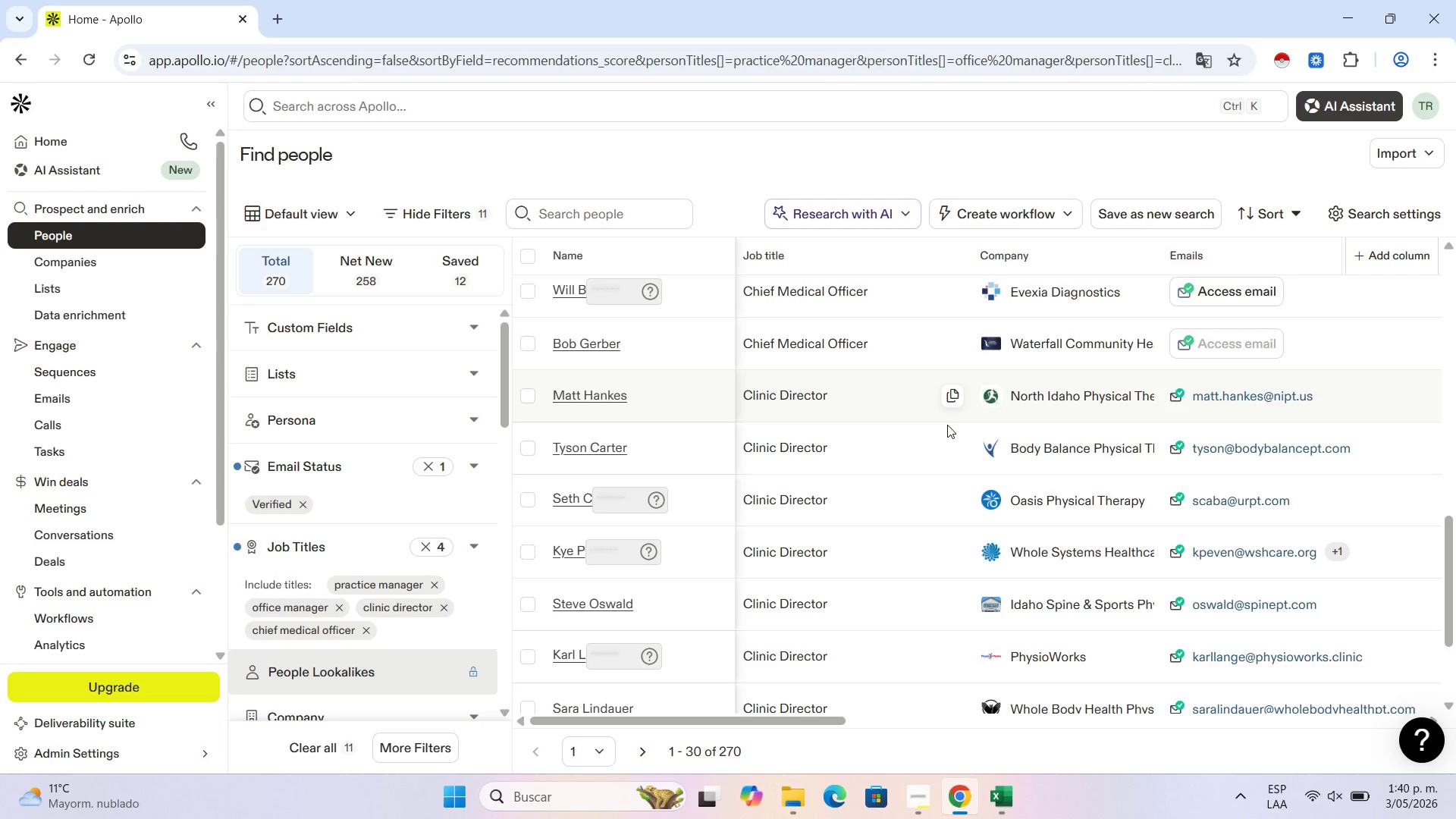 
scroll: coordinate [947, 425], scroll_direction: up, amount: 8.0
 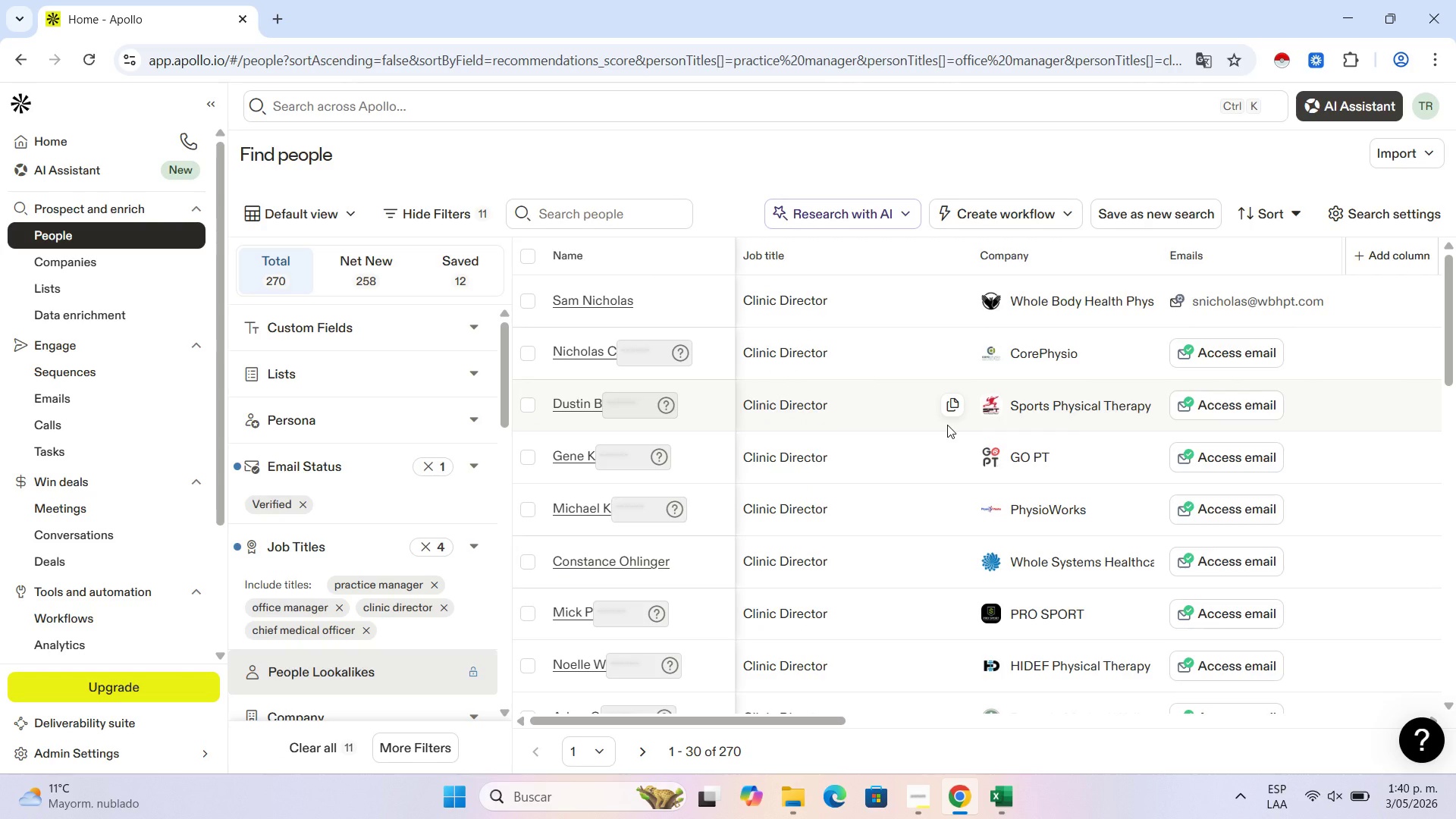 
scroll: coordinate [1006, 438], scroll_direction: down, amount: 11.0
 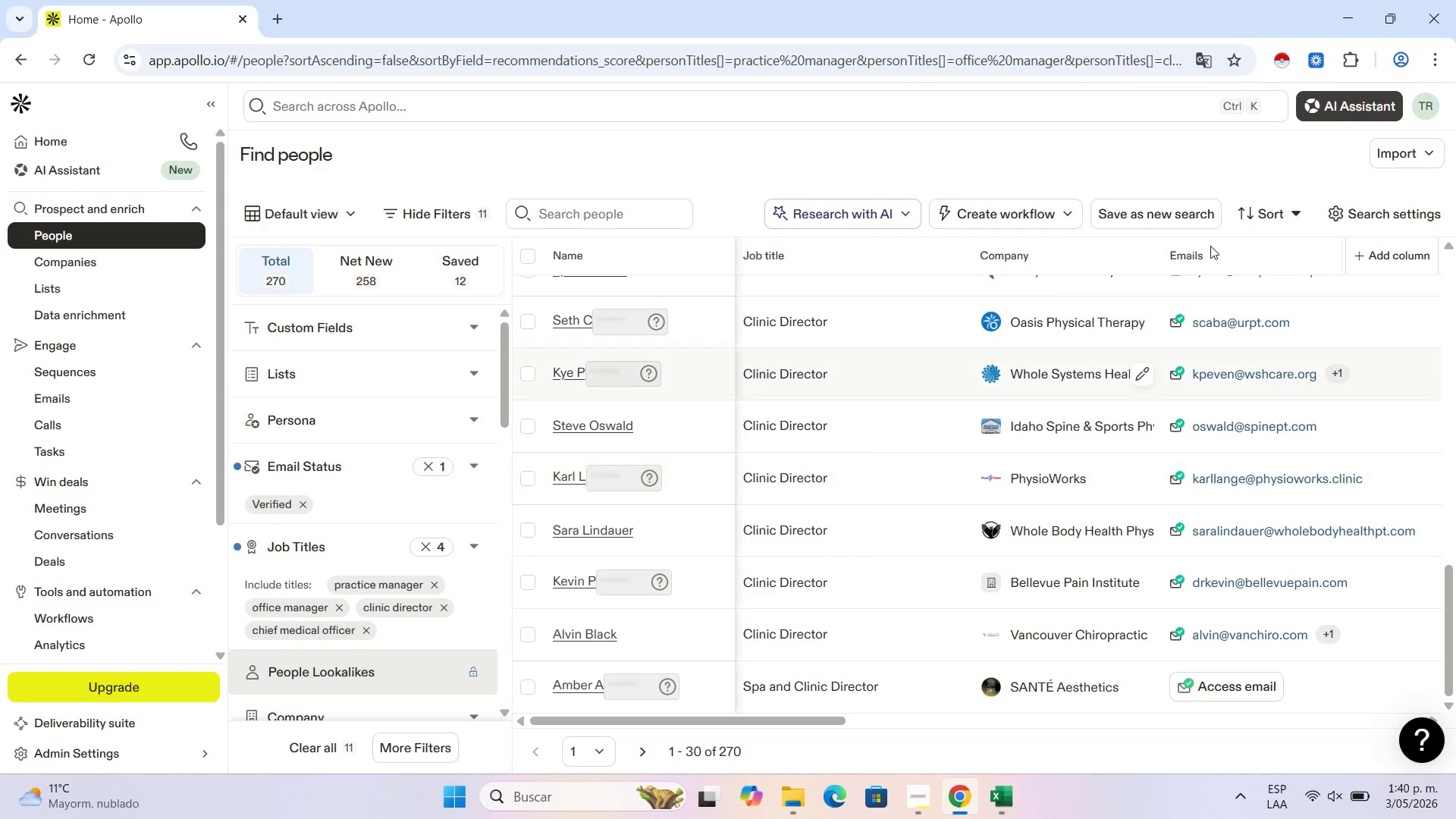 
wait(5.59)
 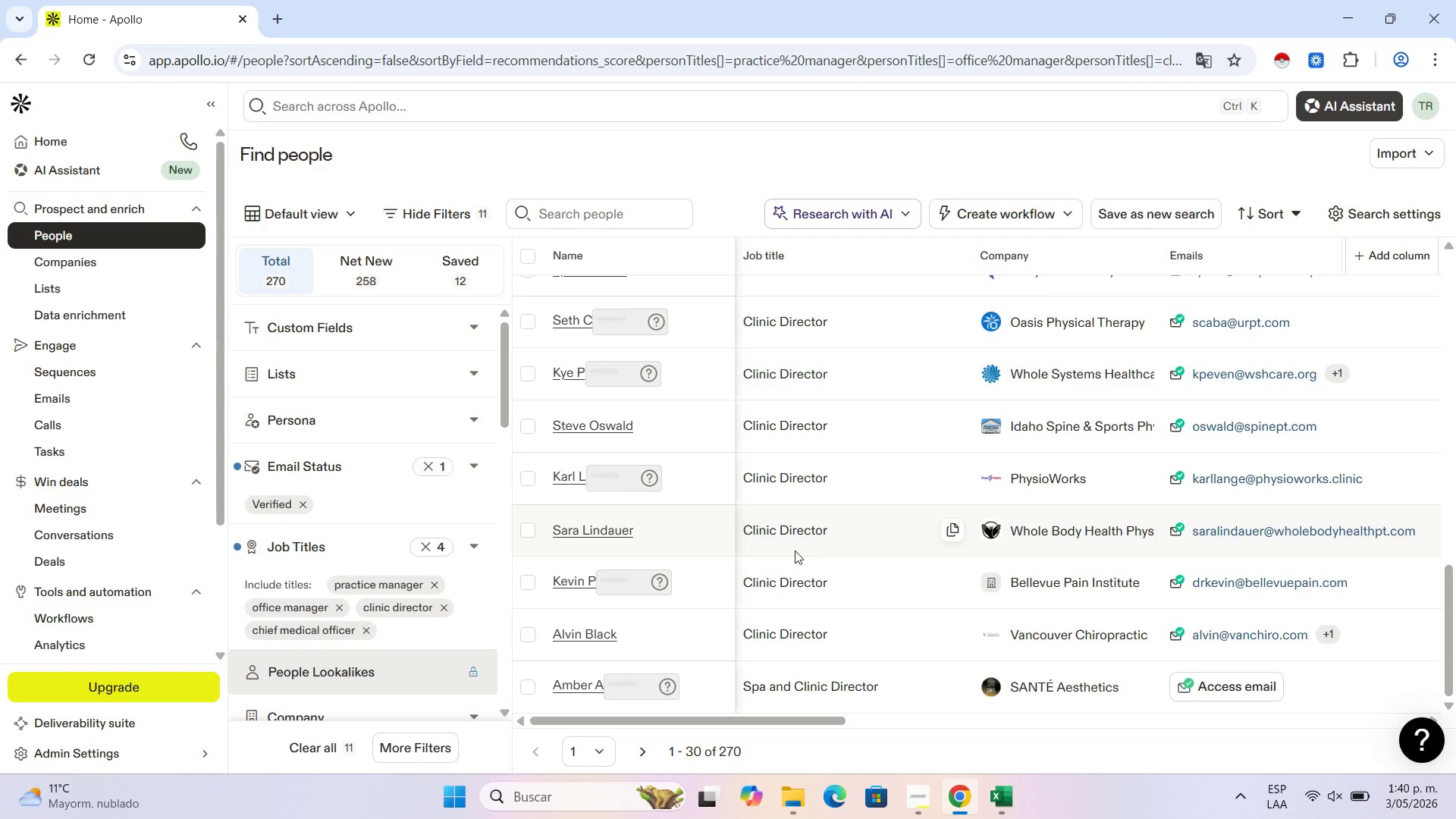 
left_click([597, 740])
 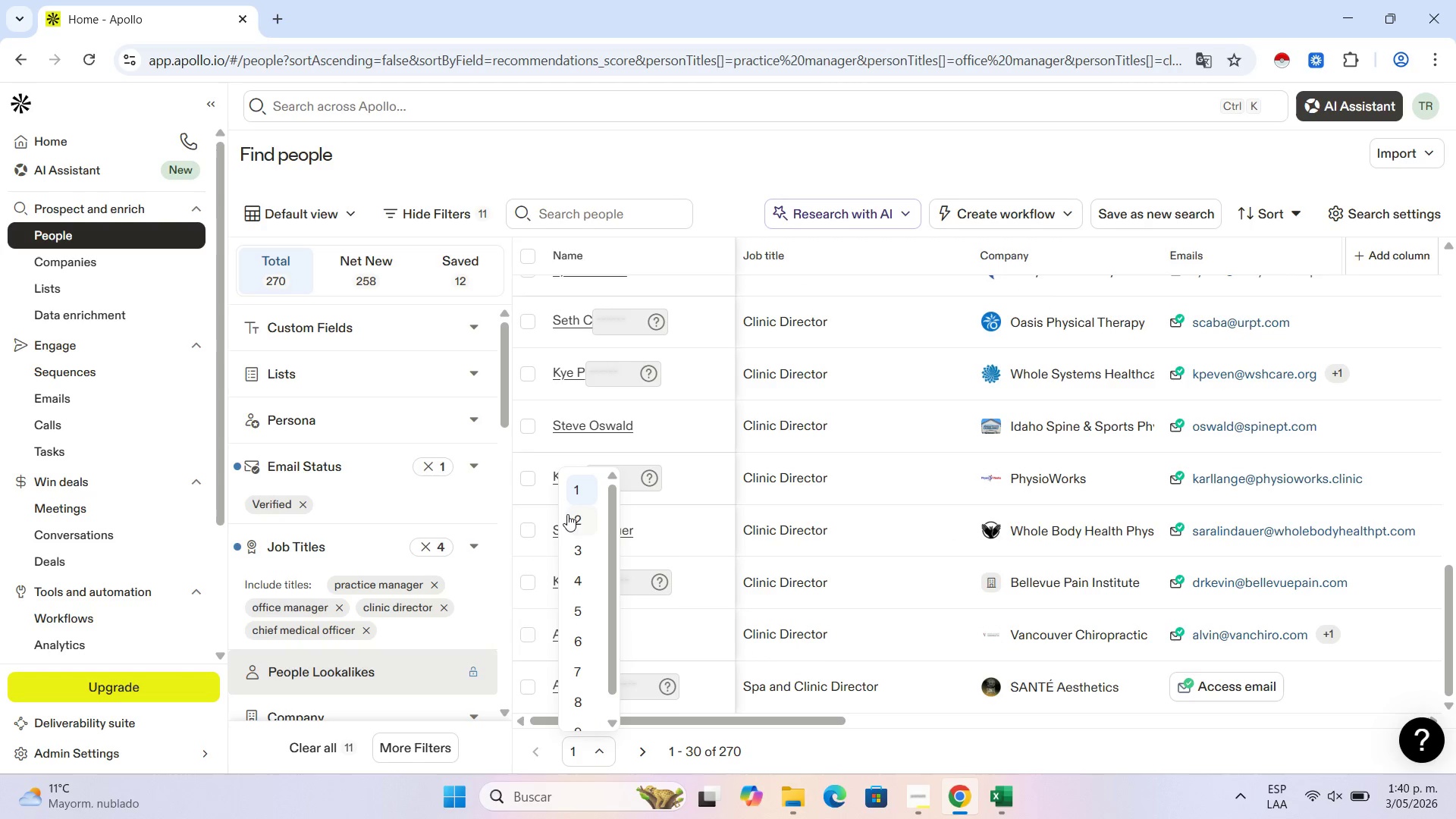 
left_click([573, 520])
 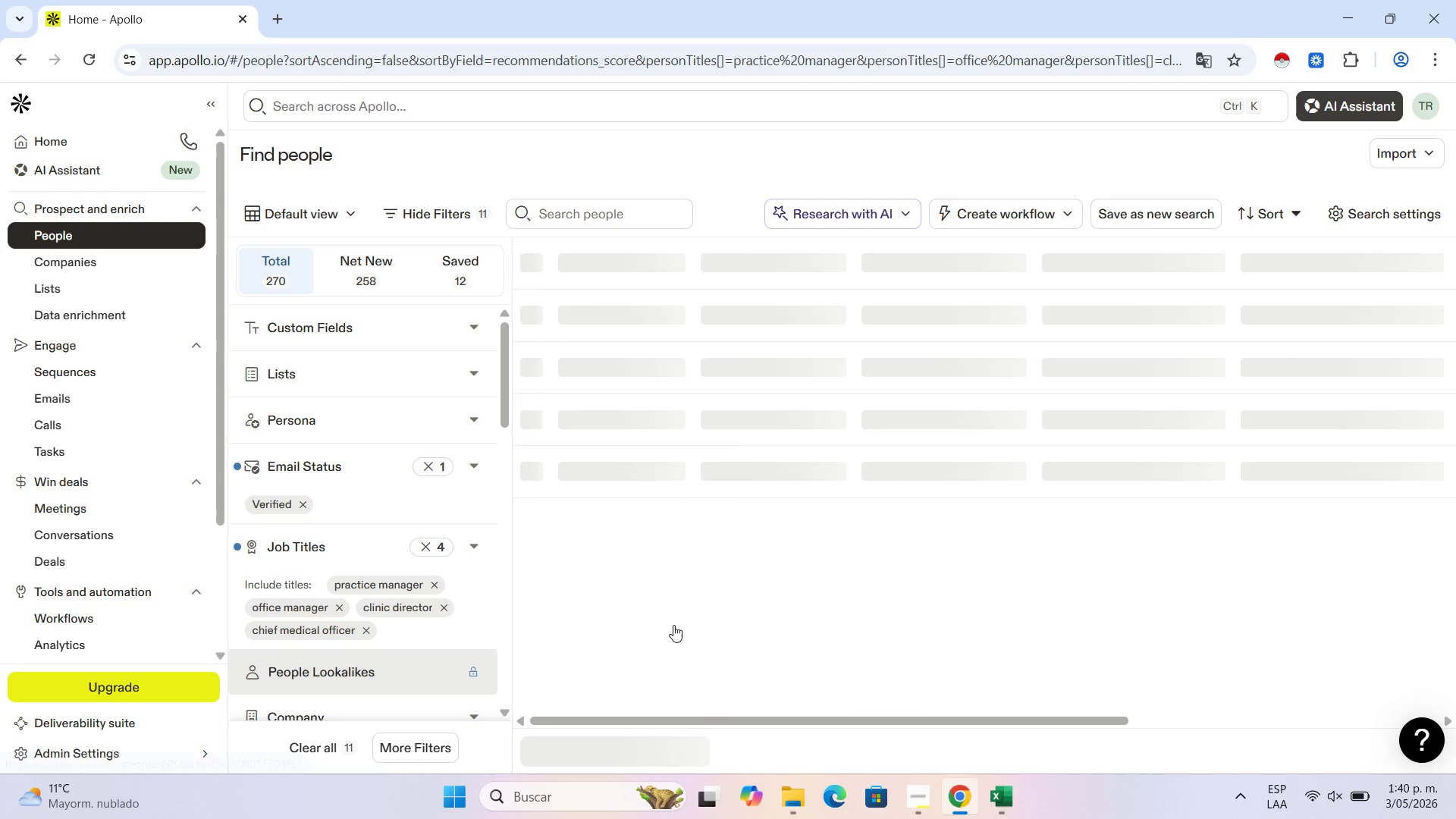 
left_click([601, 752])
 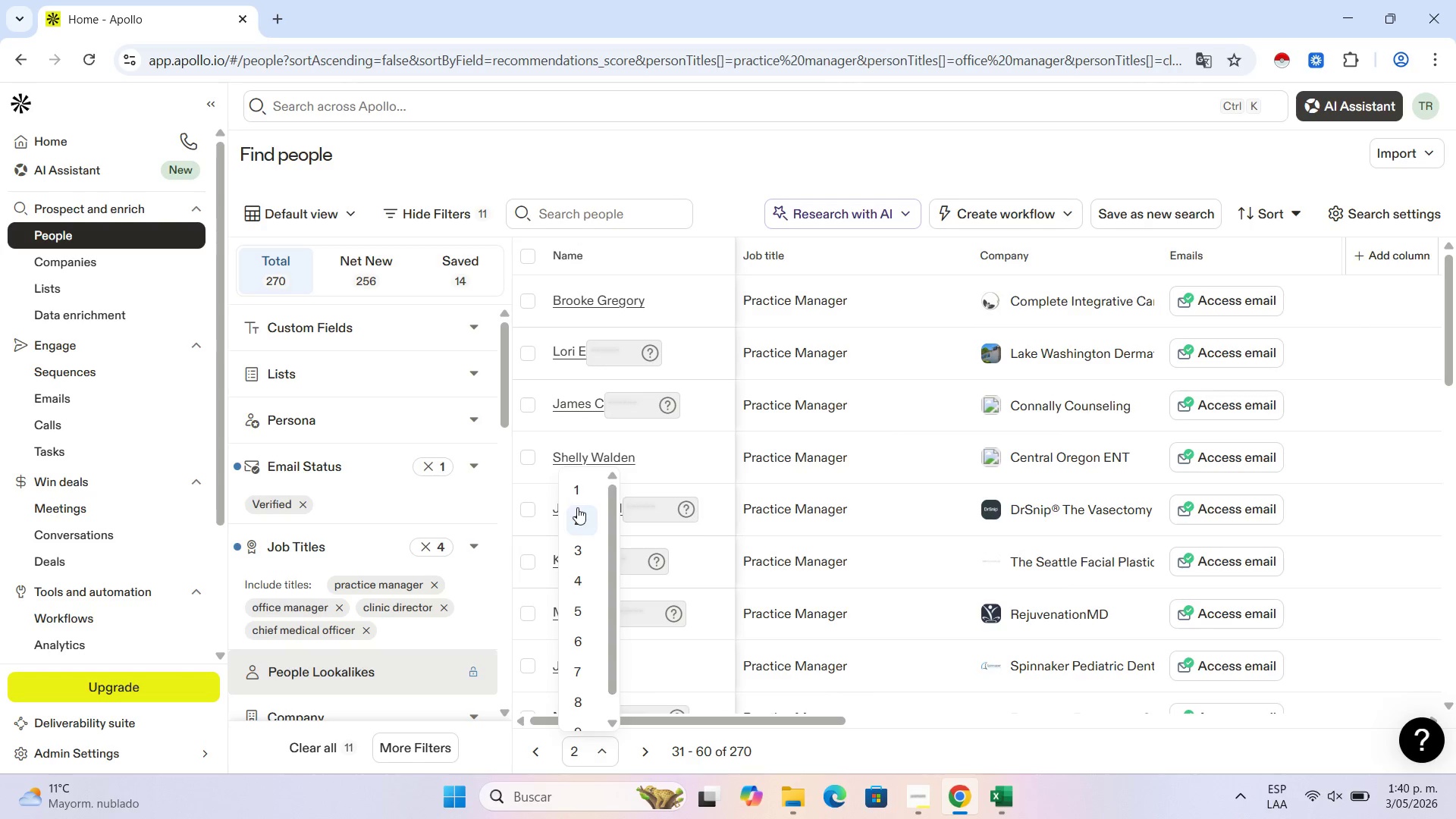 
left_click([579, 489])
 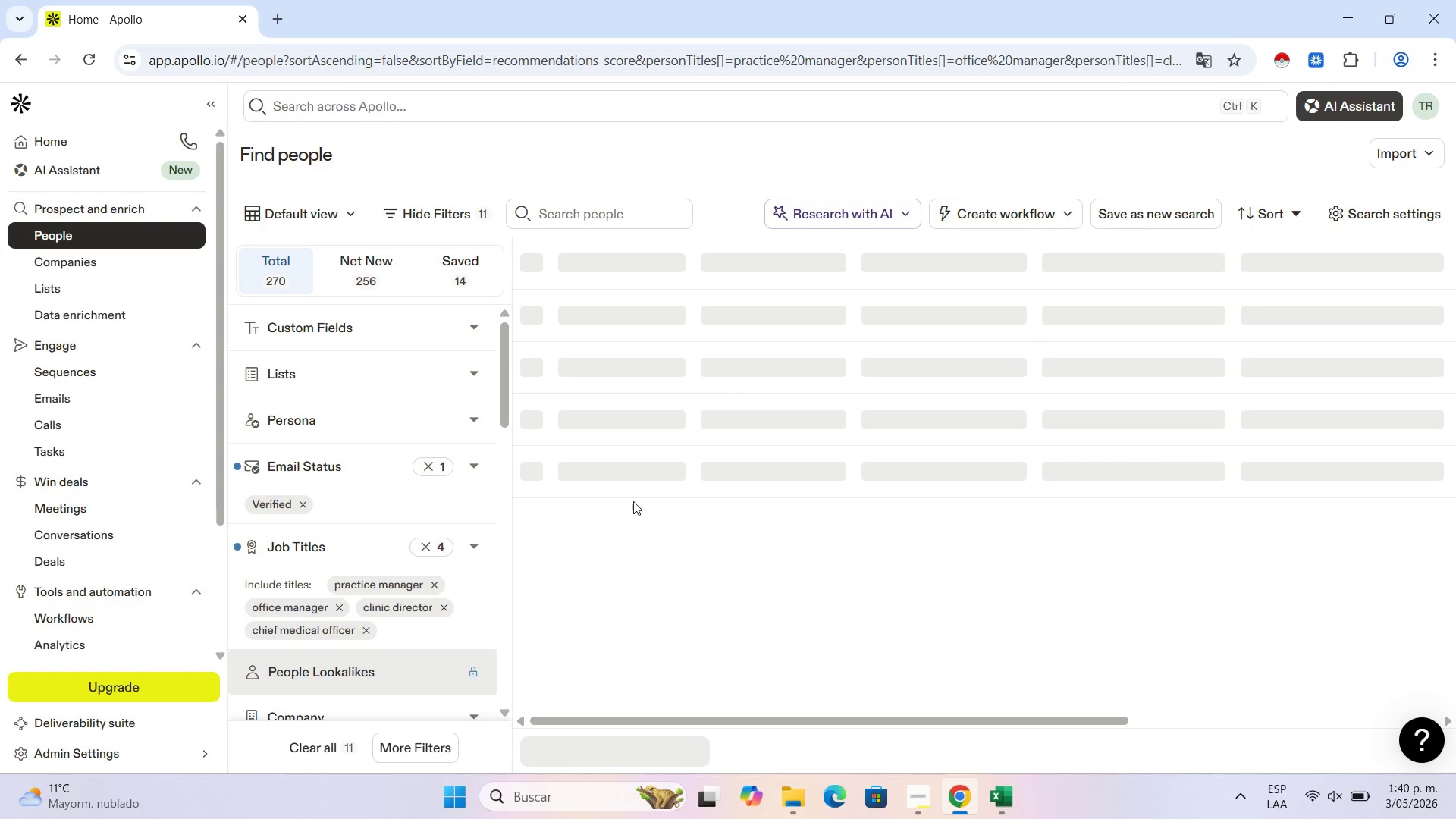 
mouse_move([887, 457])
 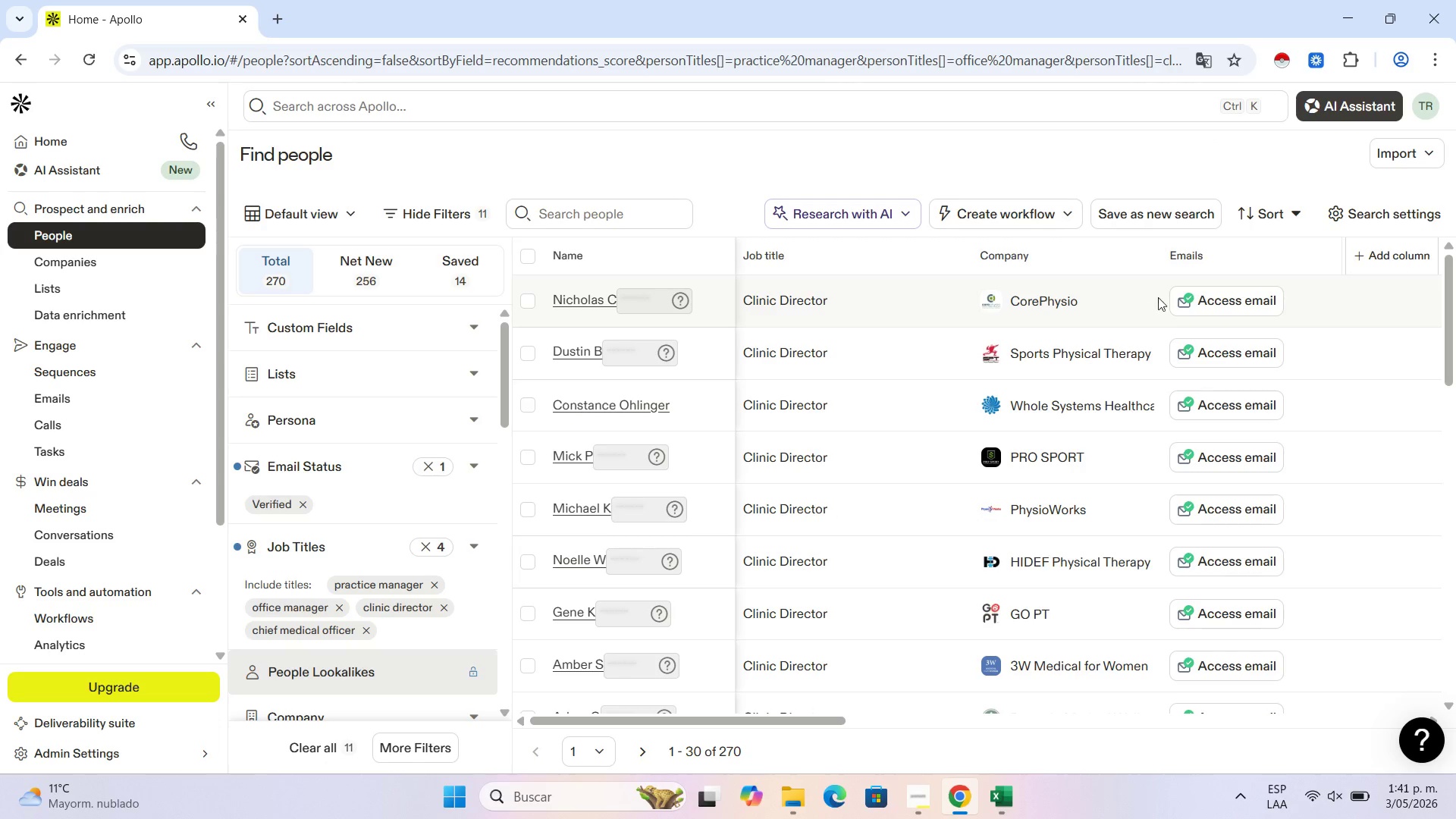 
scroll: coordinate [694, 660], scroll_direction: down, amount: 15.0
 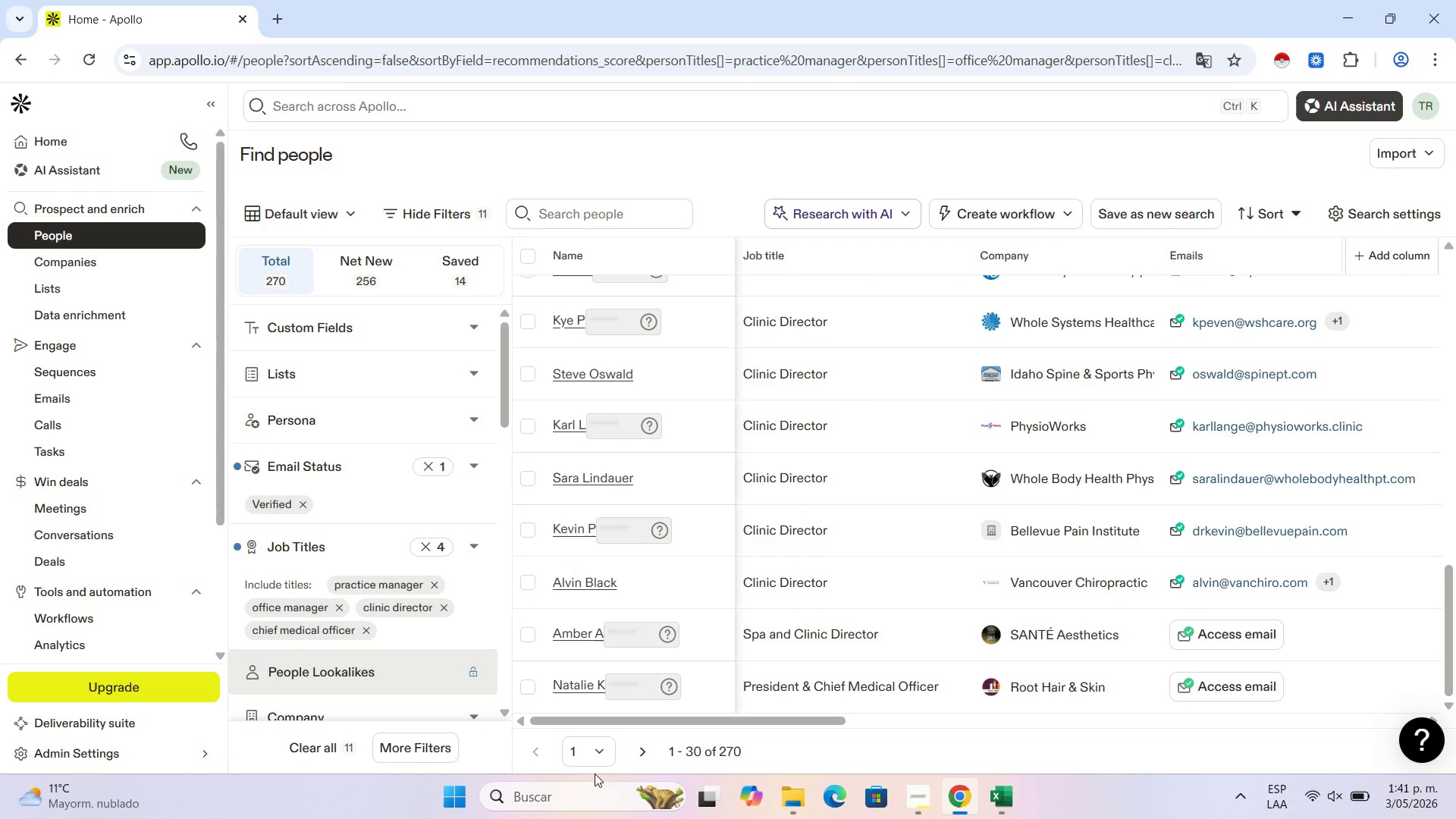 
left_click([597, 767])
 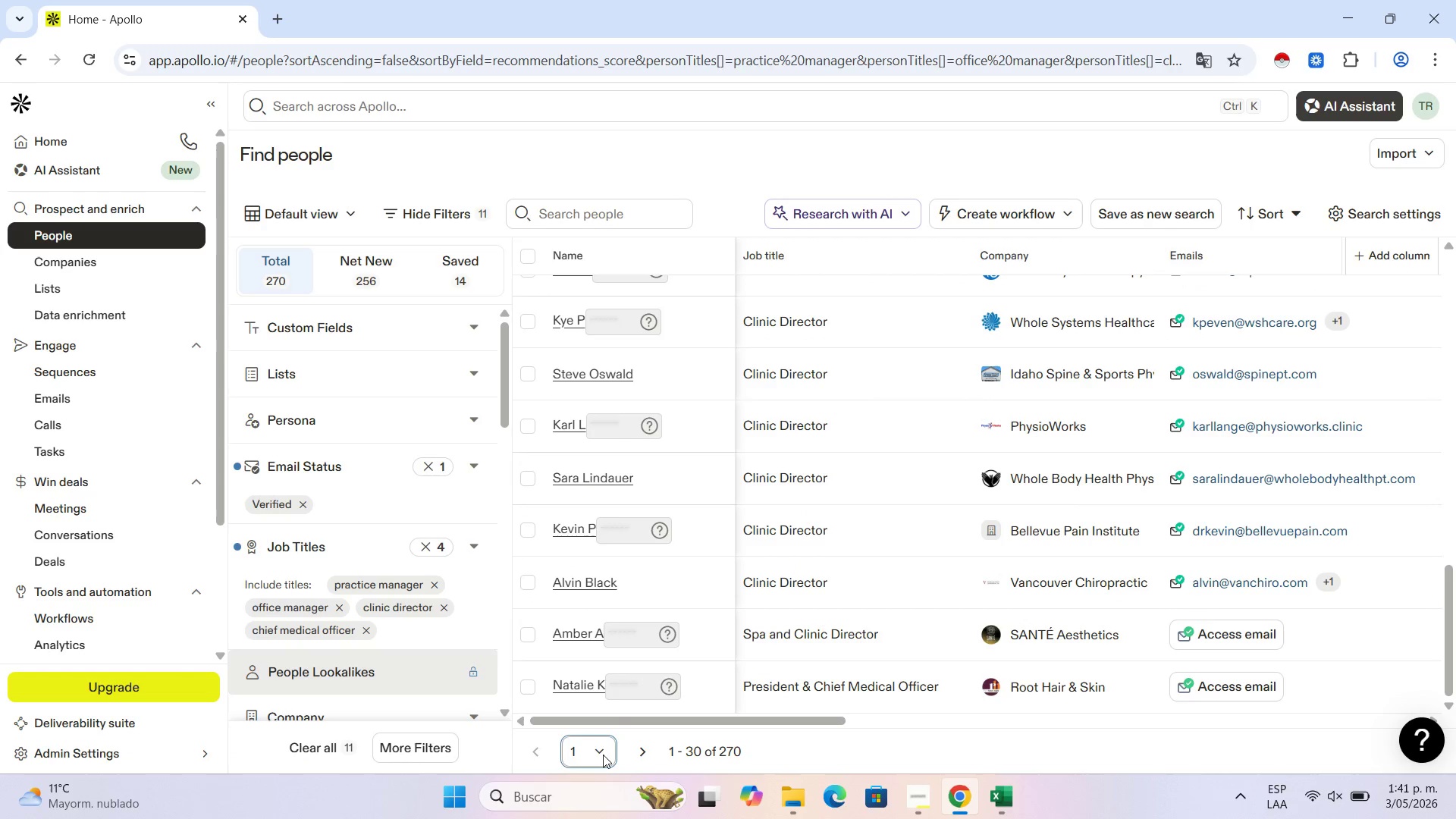 
left_click([603, 755])
 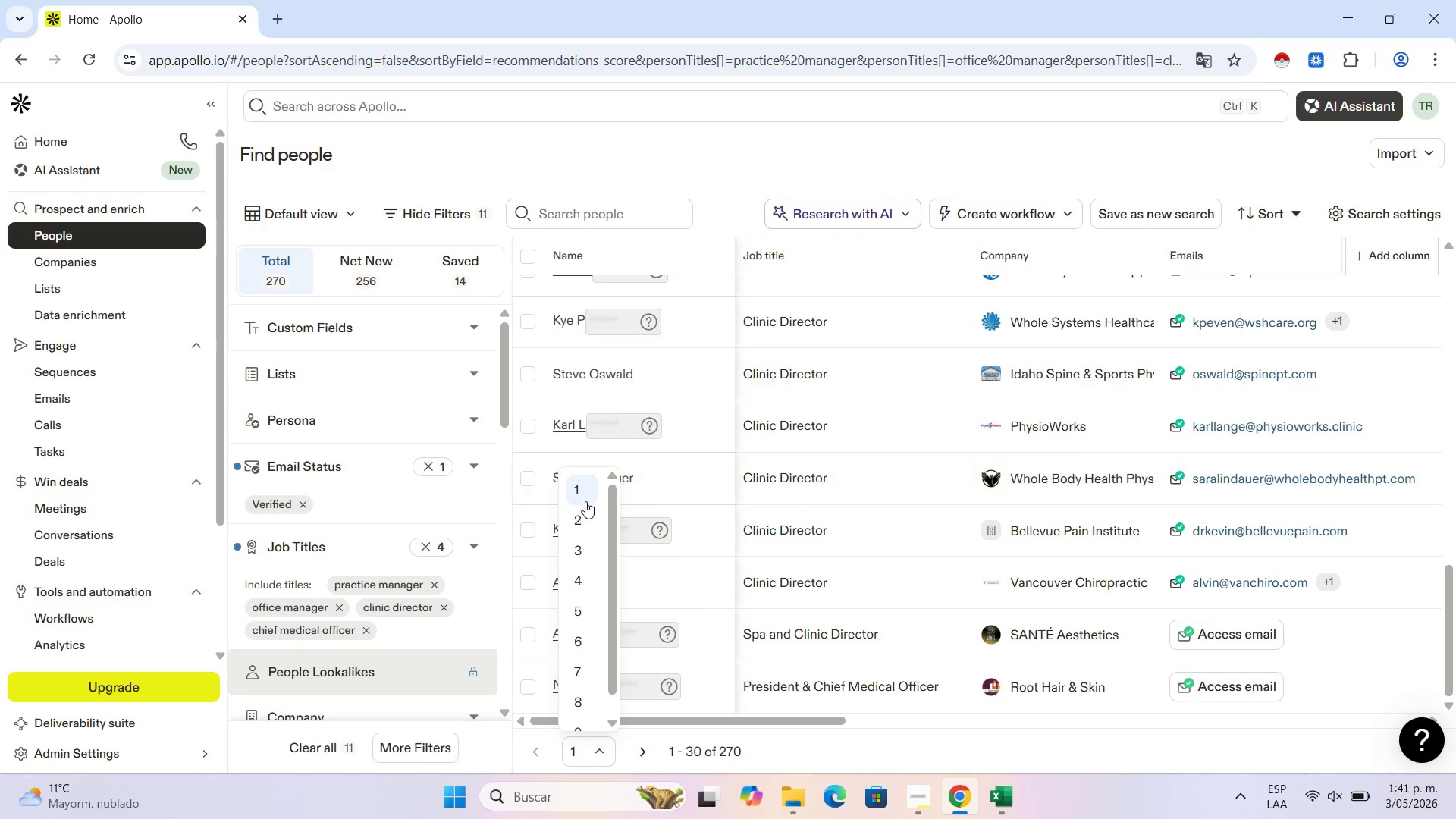 
left_click([588, 510])
 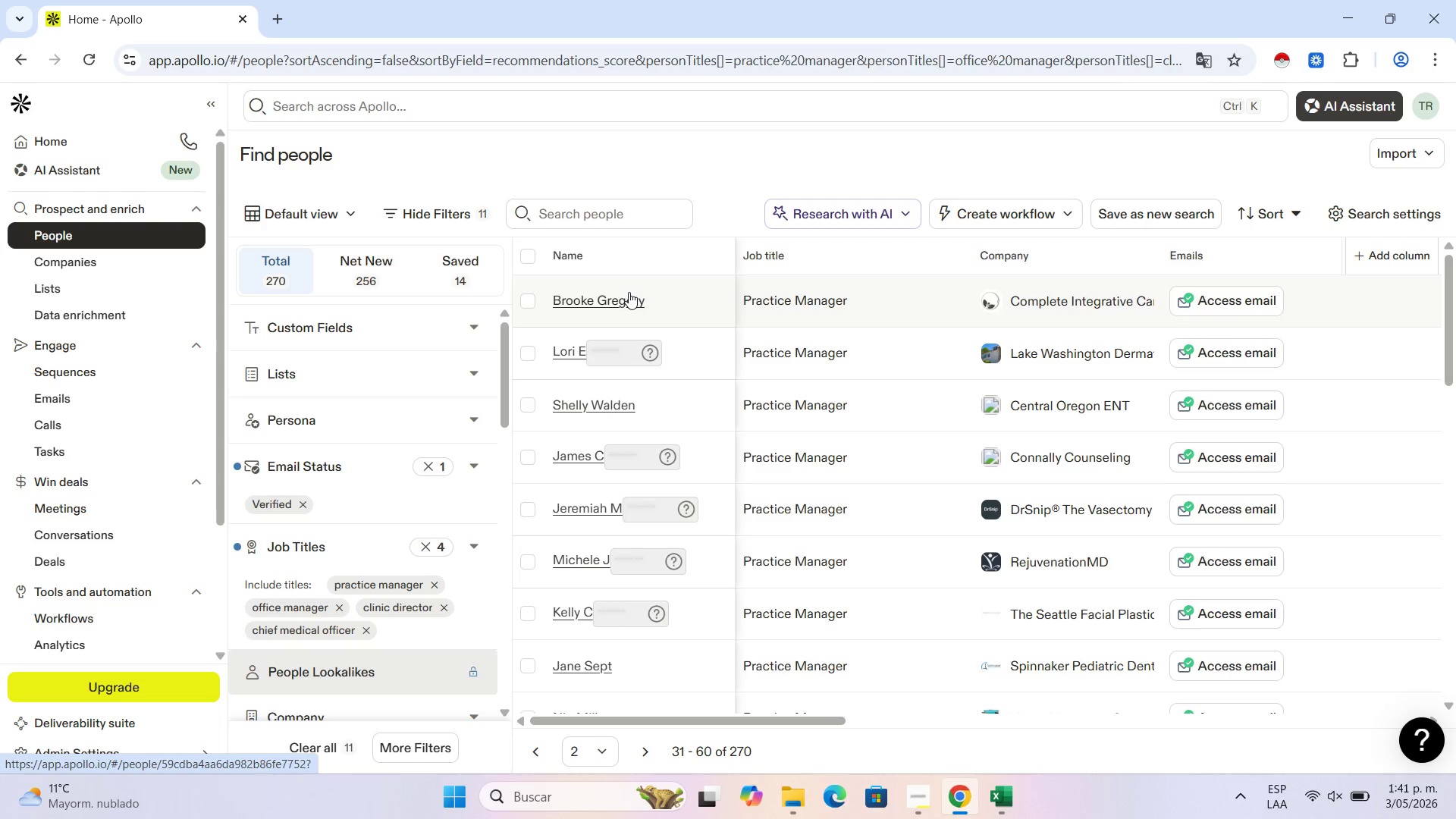 
wait(5.24)
 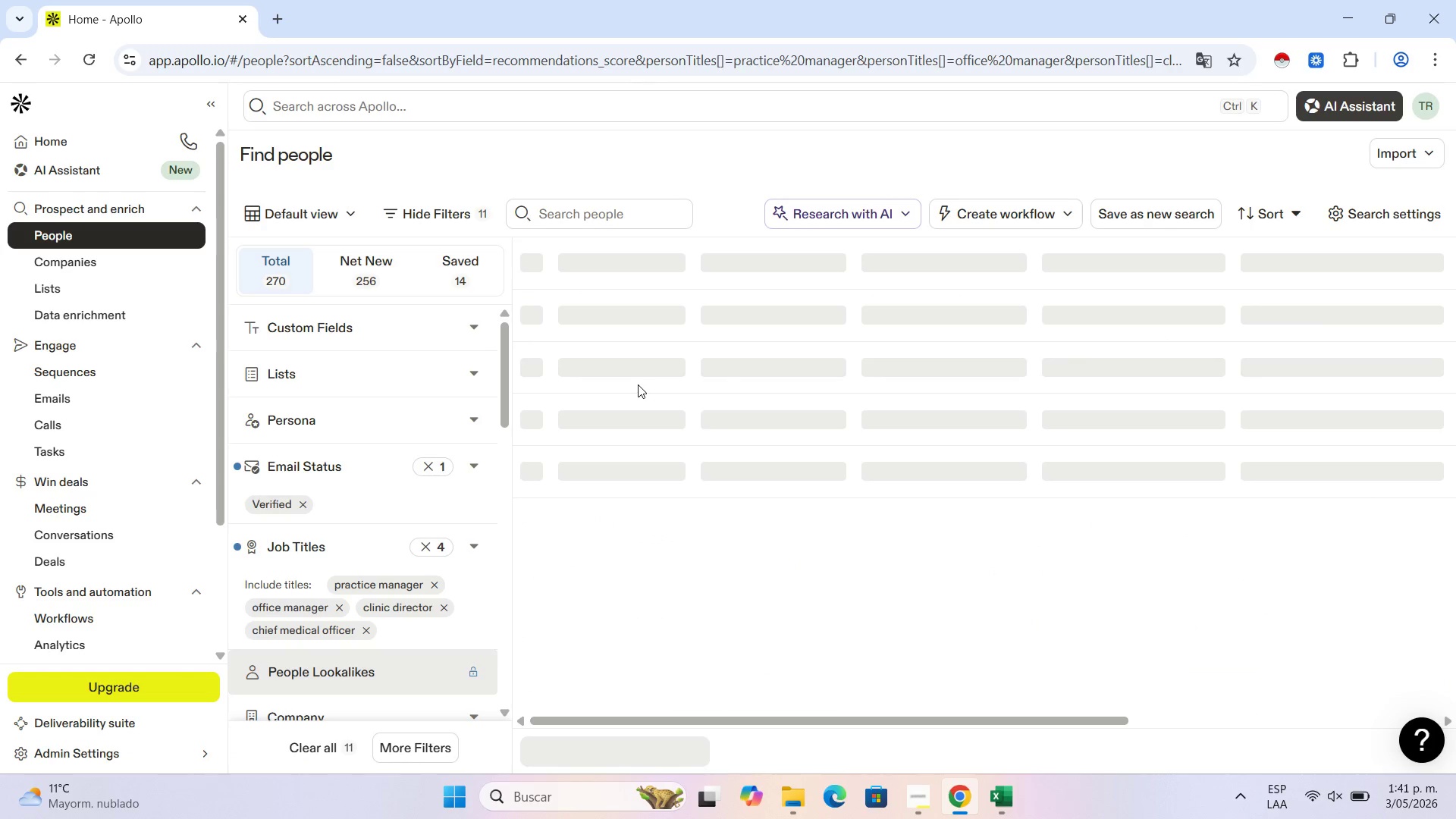 
left_click([1219, 300])
 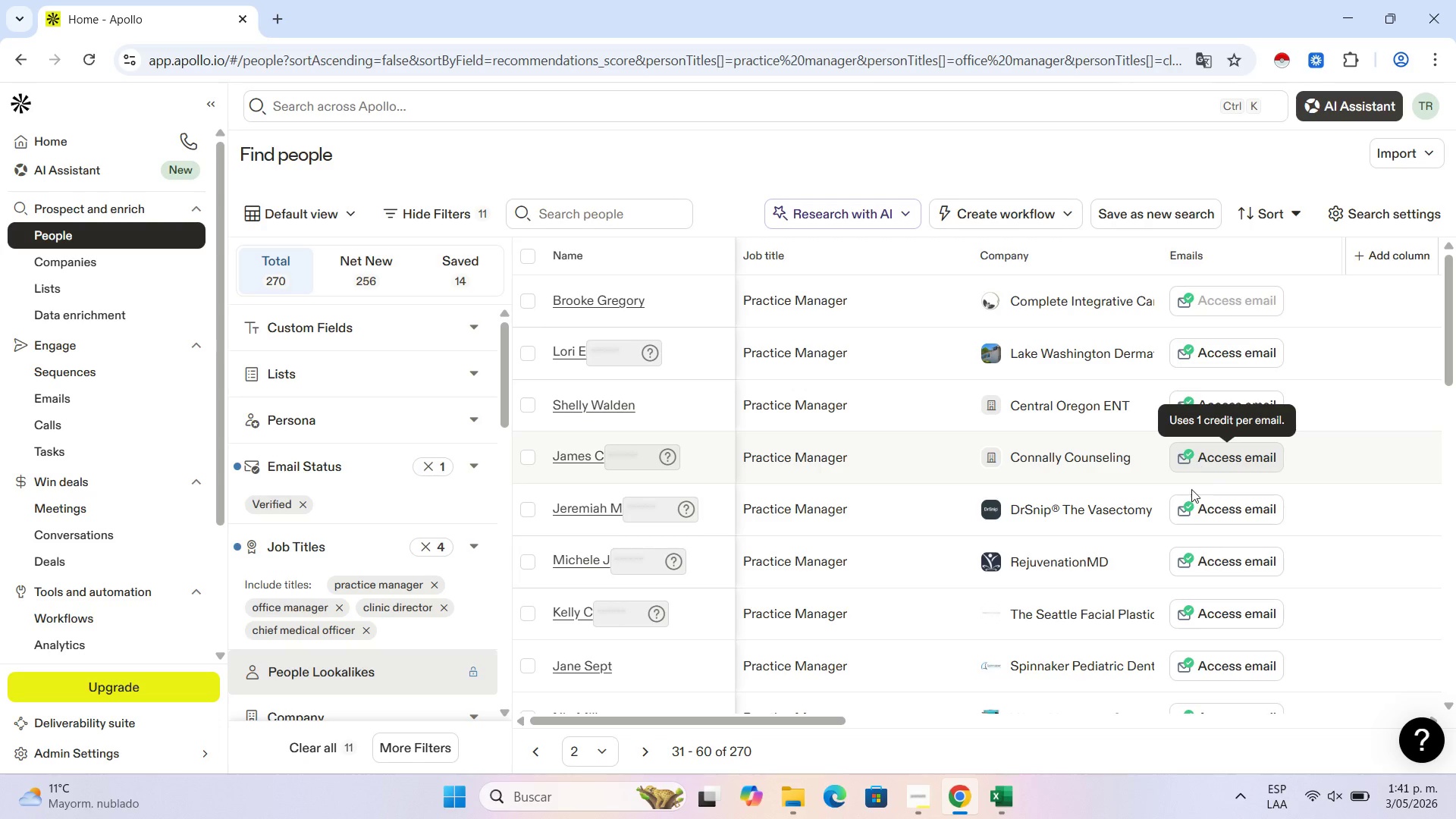 
wait(7.59)
 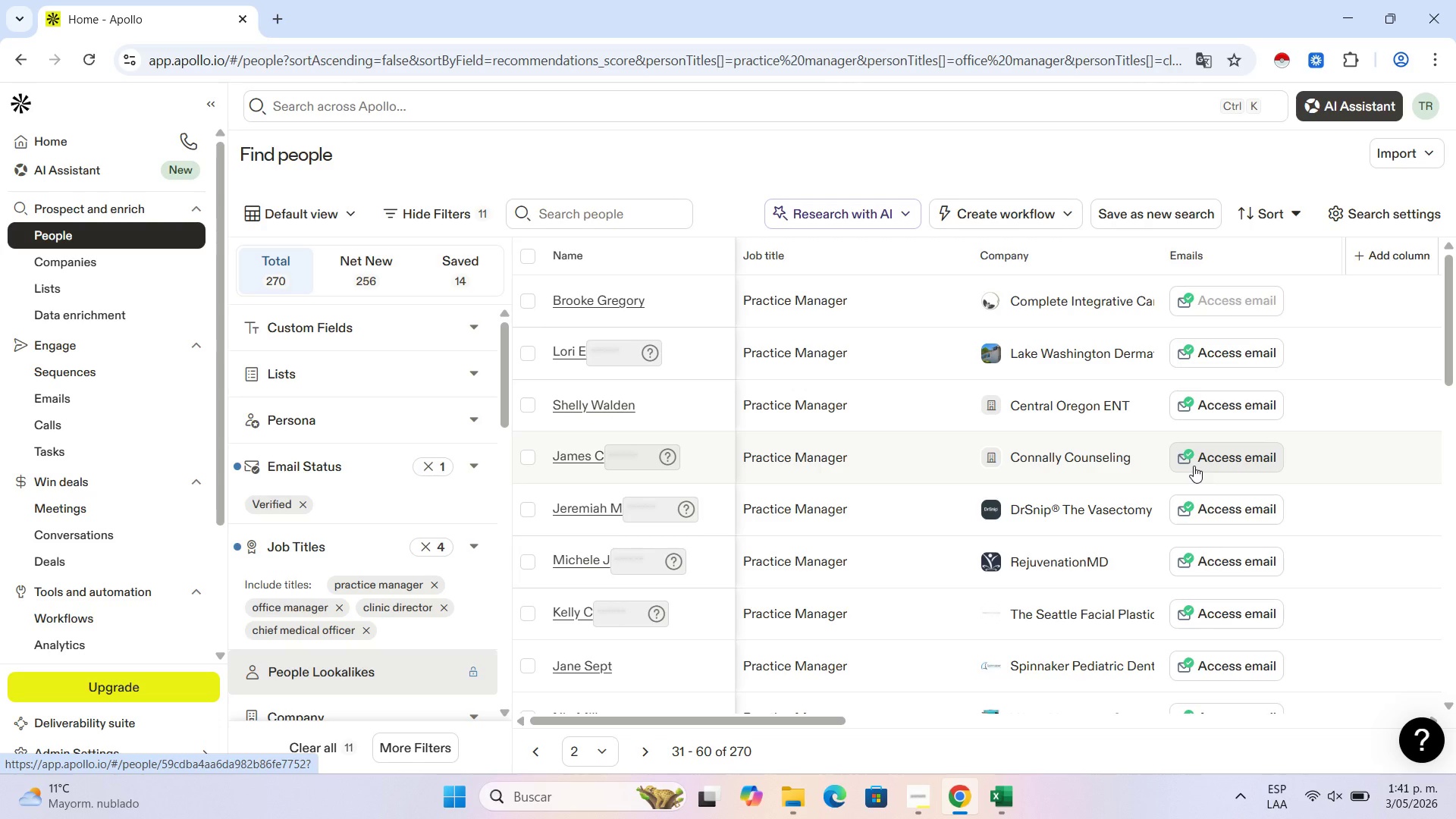 
scroll: coordinate [1191, 518], scroll_direction: down, amount: 2.0
 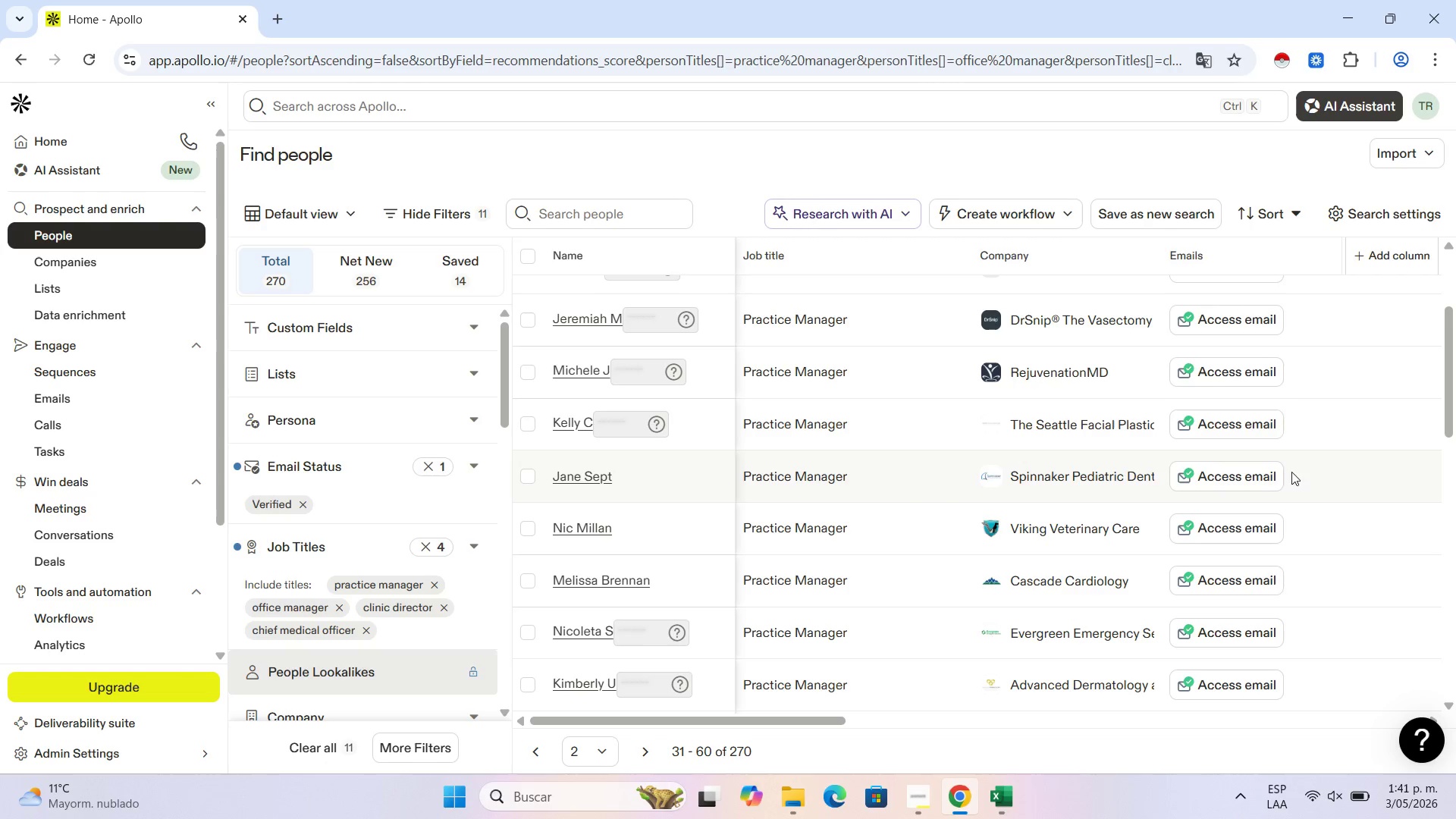 
left_click([1248, 473])
 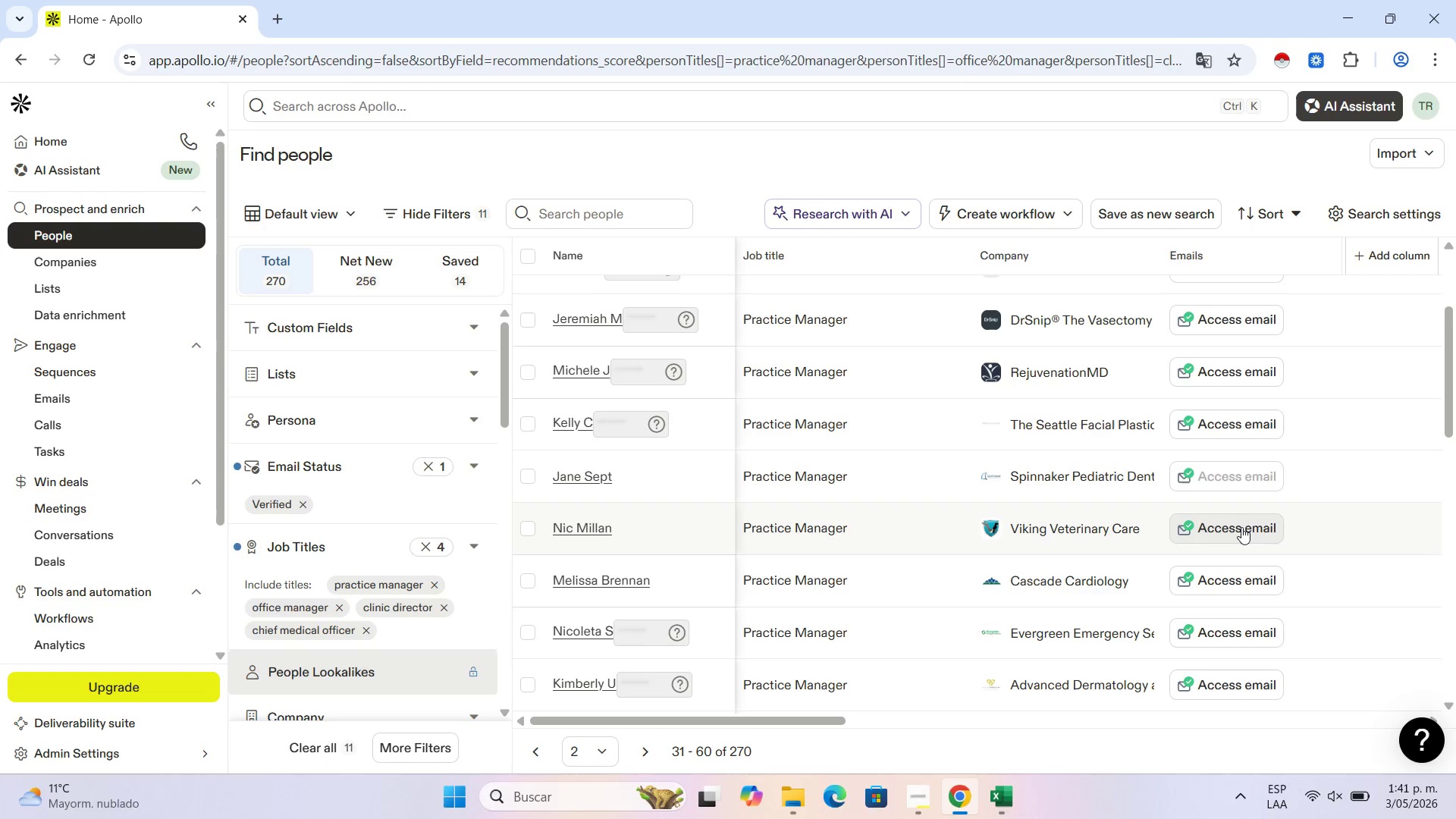 
left_click([1241, 527])
 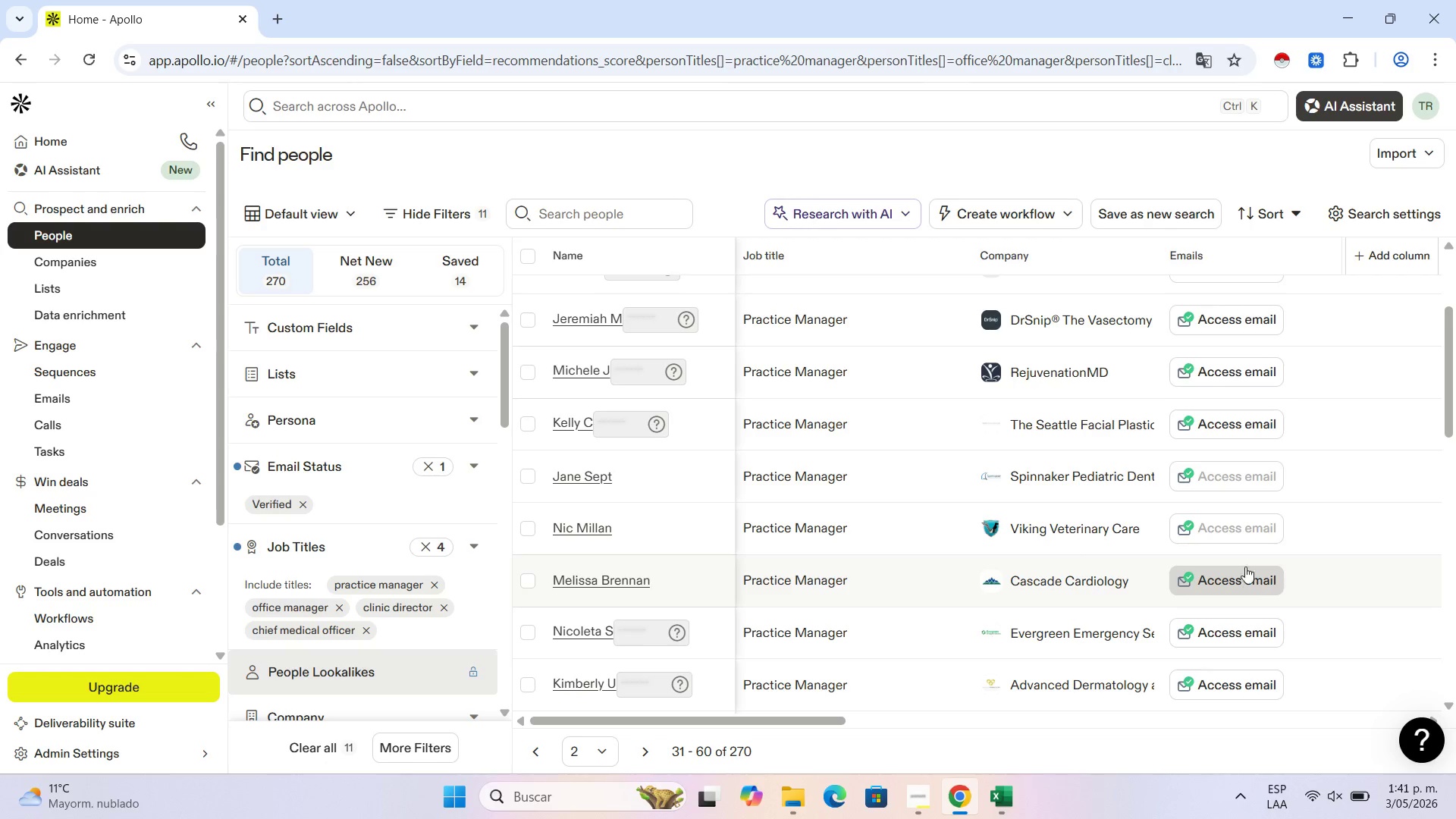 
mouse_move([1281, 440])
 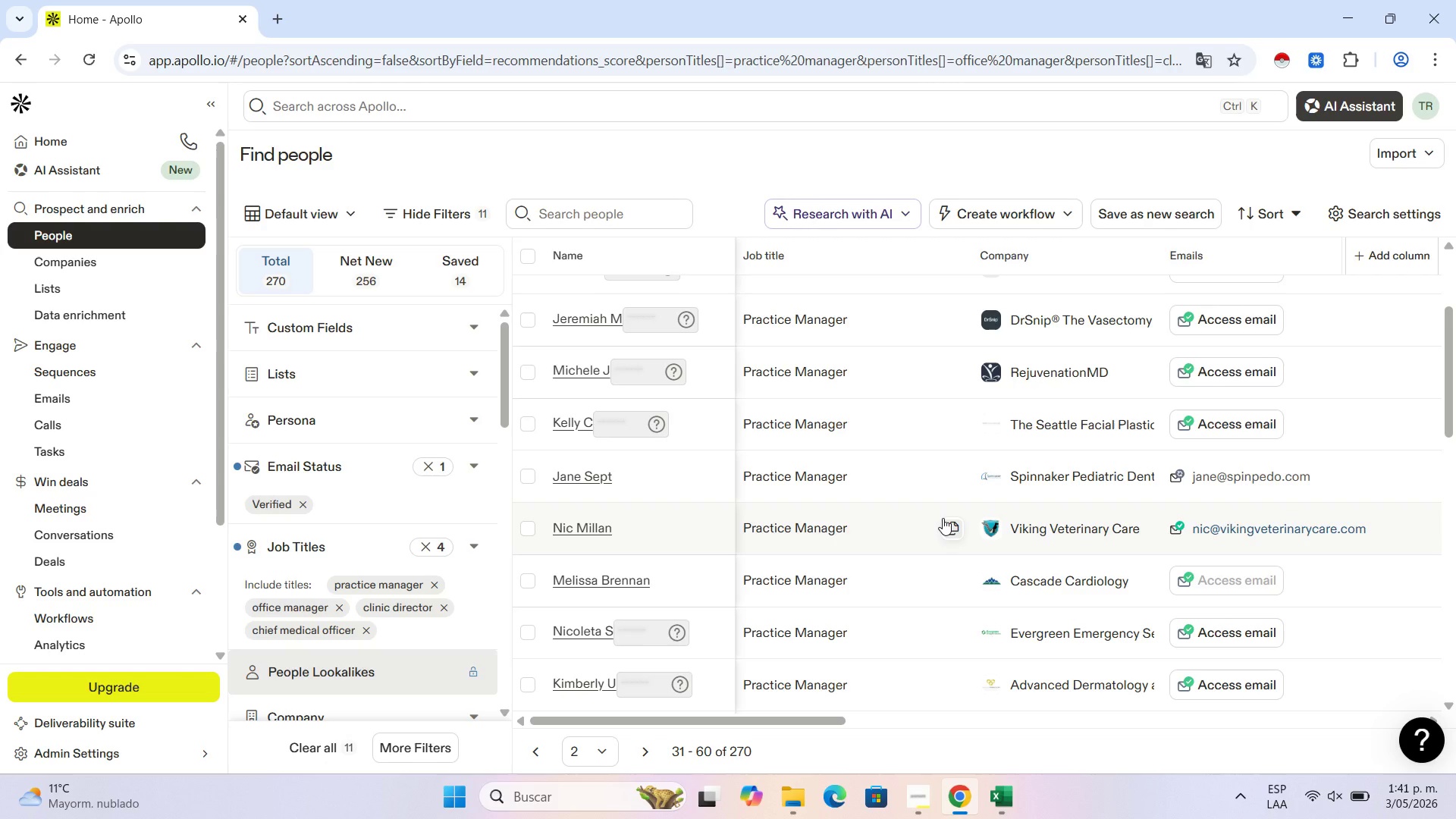 
wait(5.77)
 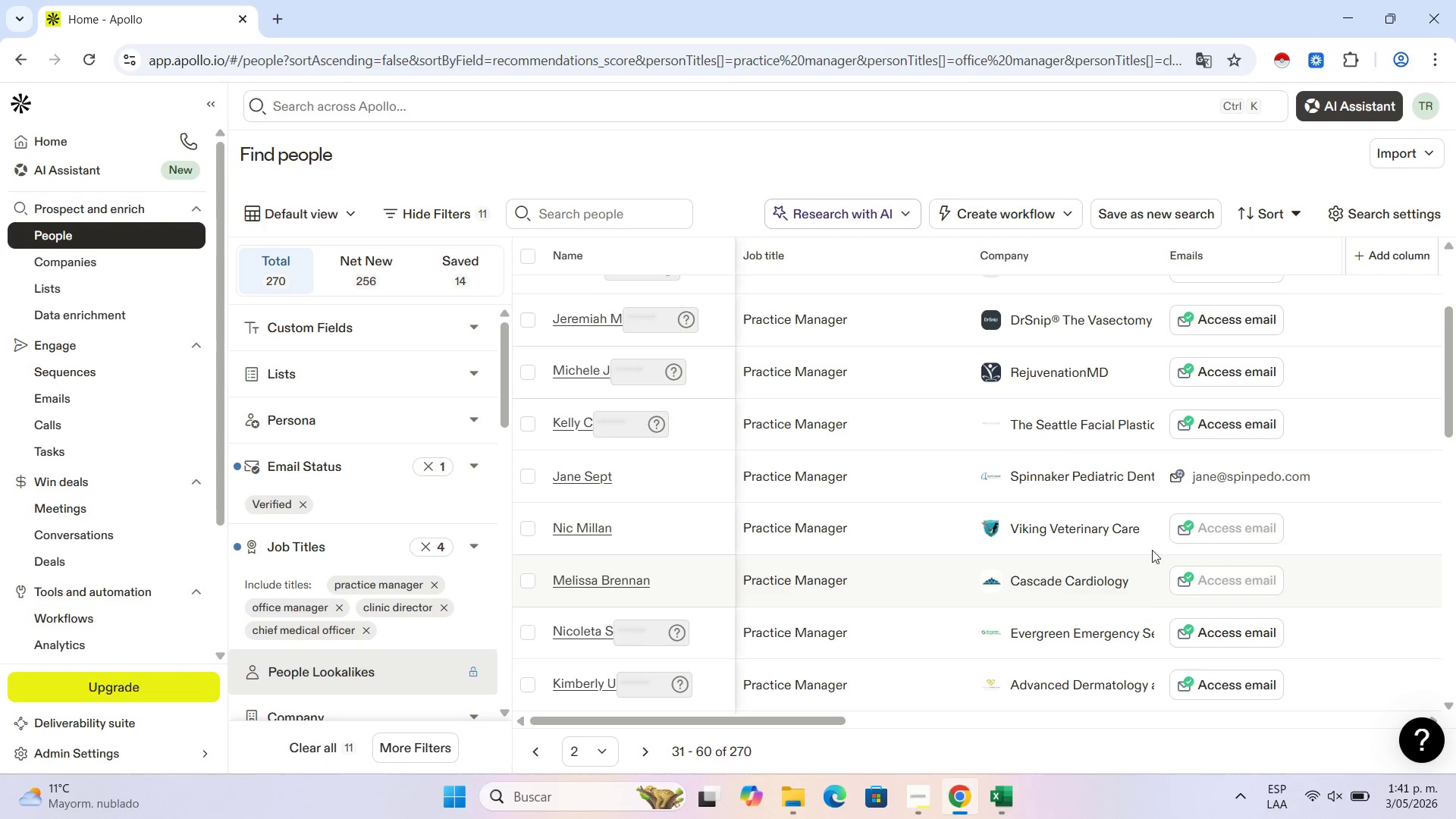 
scroll: coordinate [946, 525], scroll_direction: down, amount: 3.0
 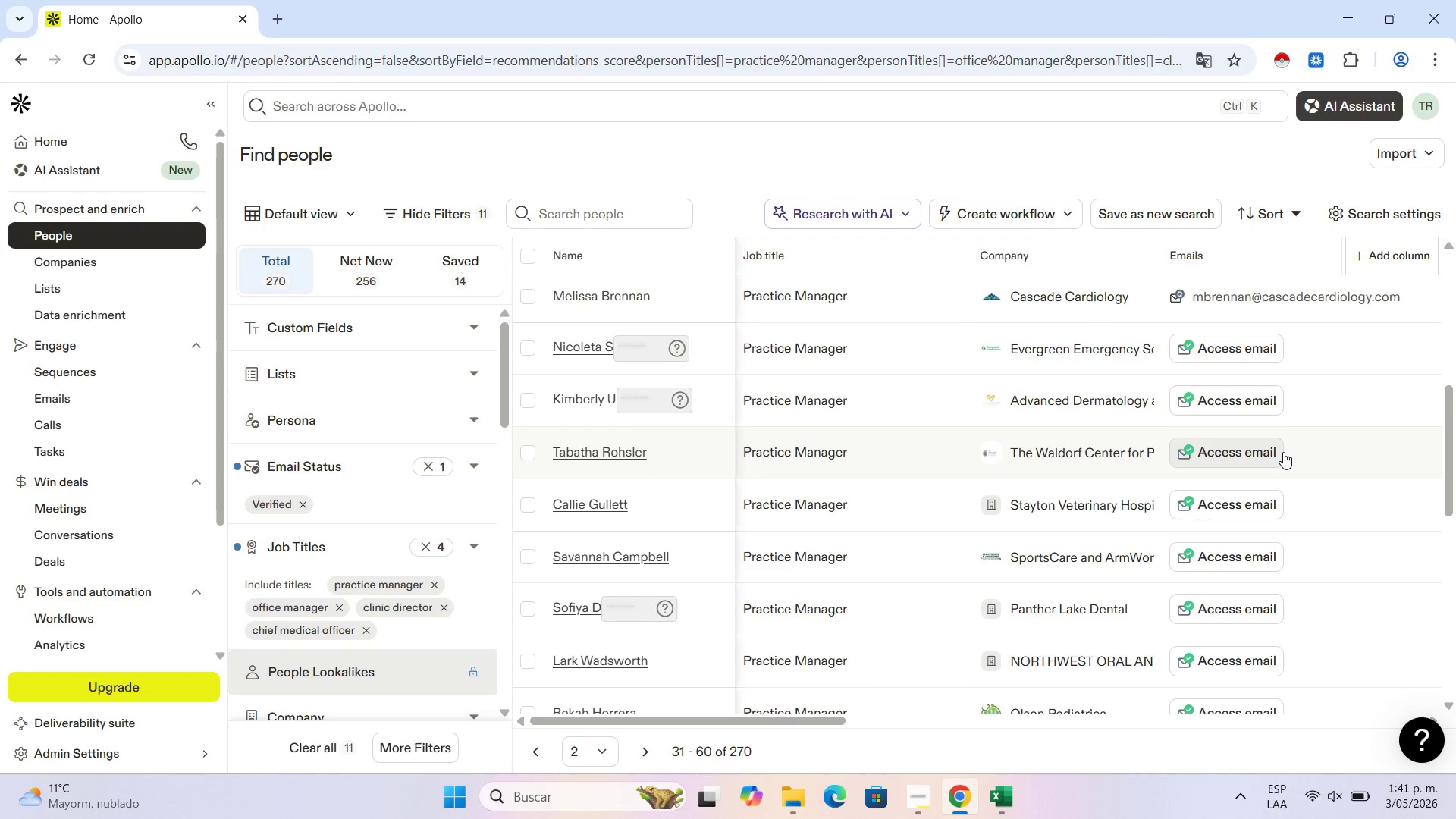 
left_click([1272, 452])
 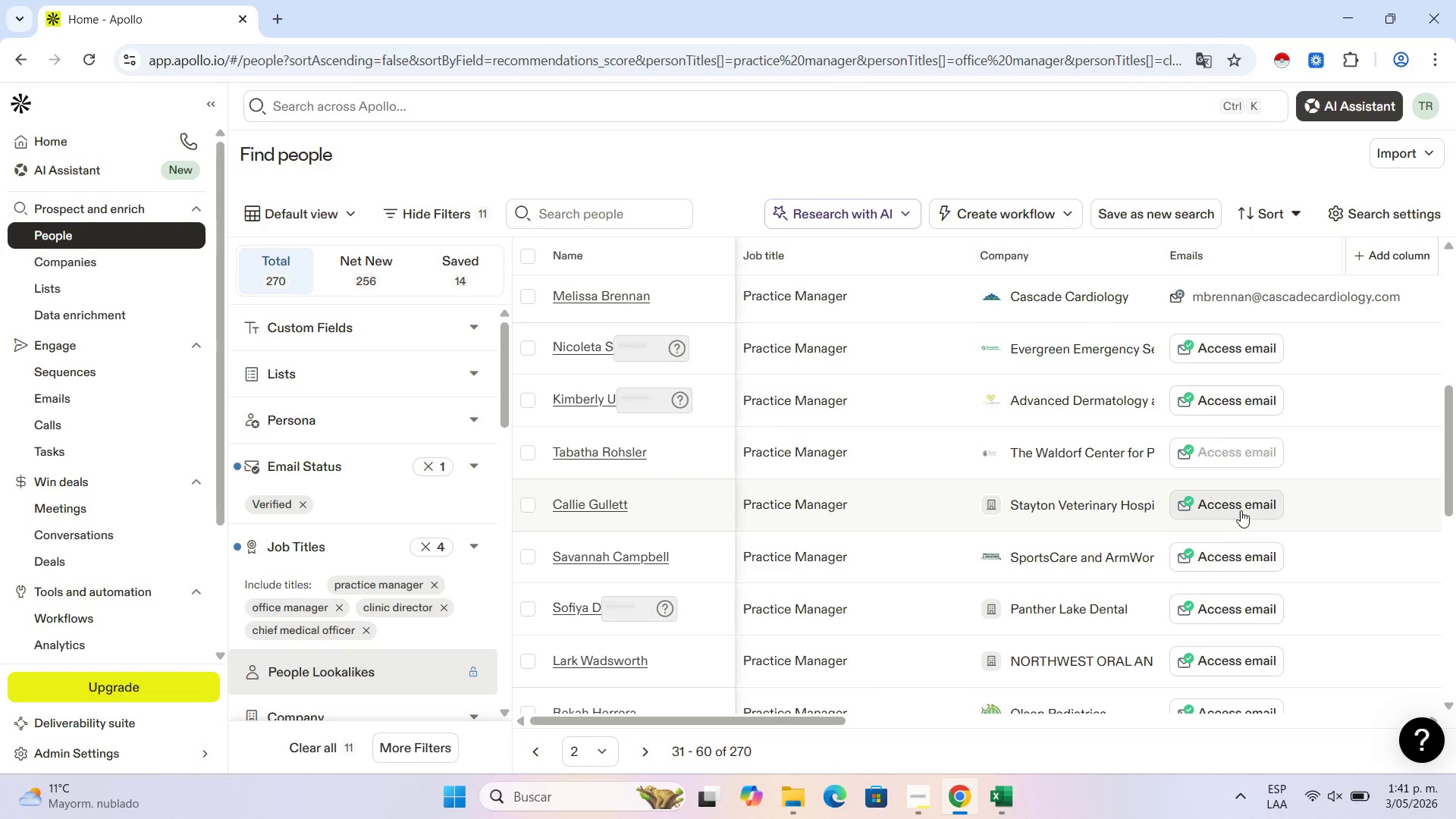 
left_click([1242, 509])
 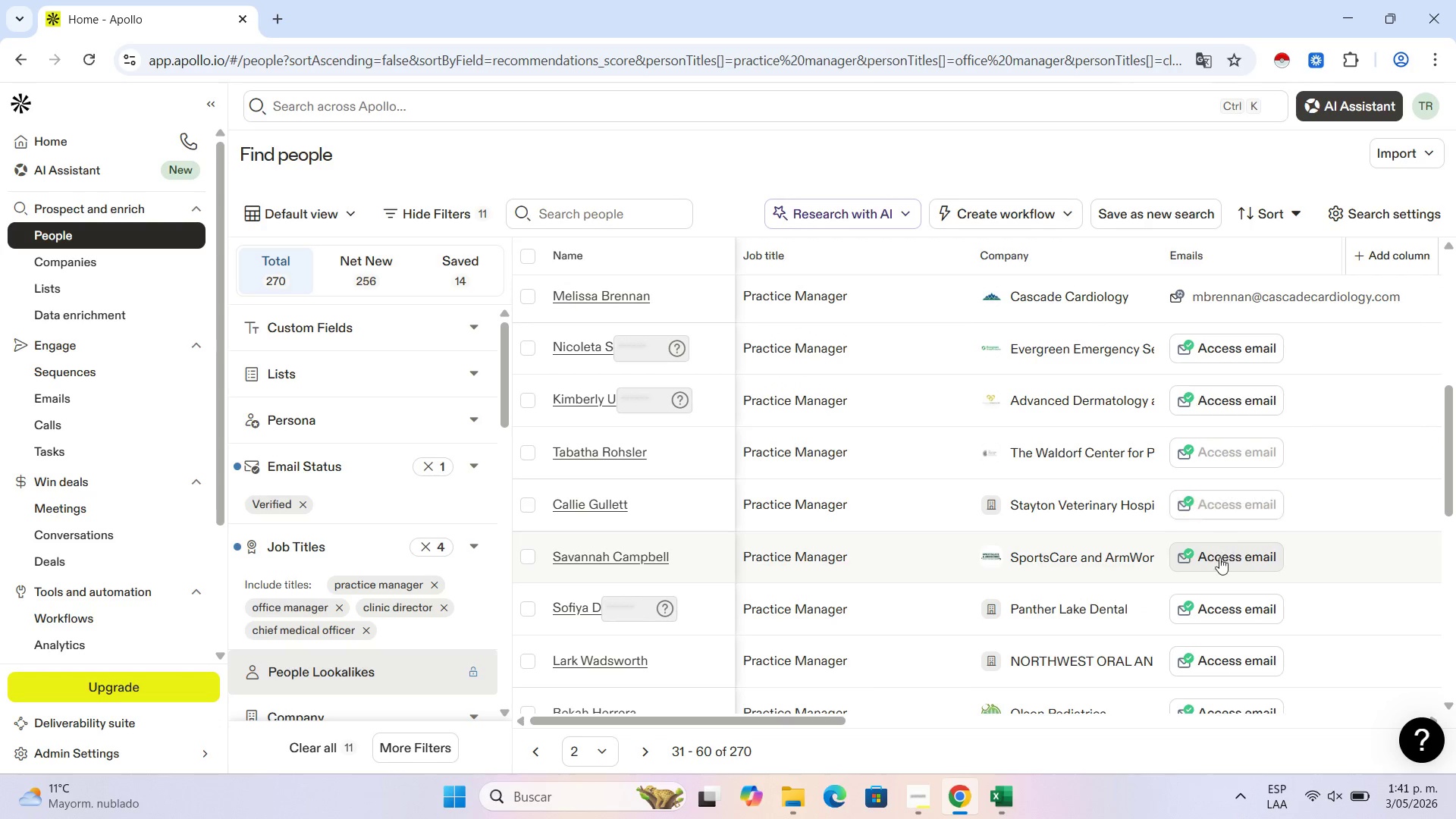 
left_click([1219, 557])
 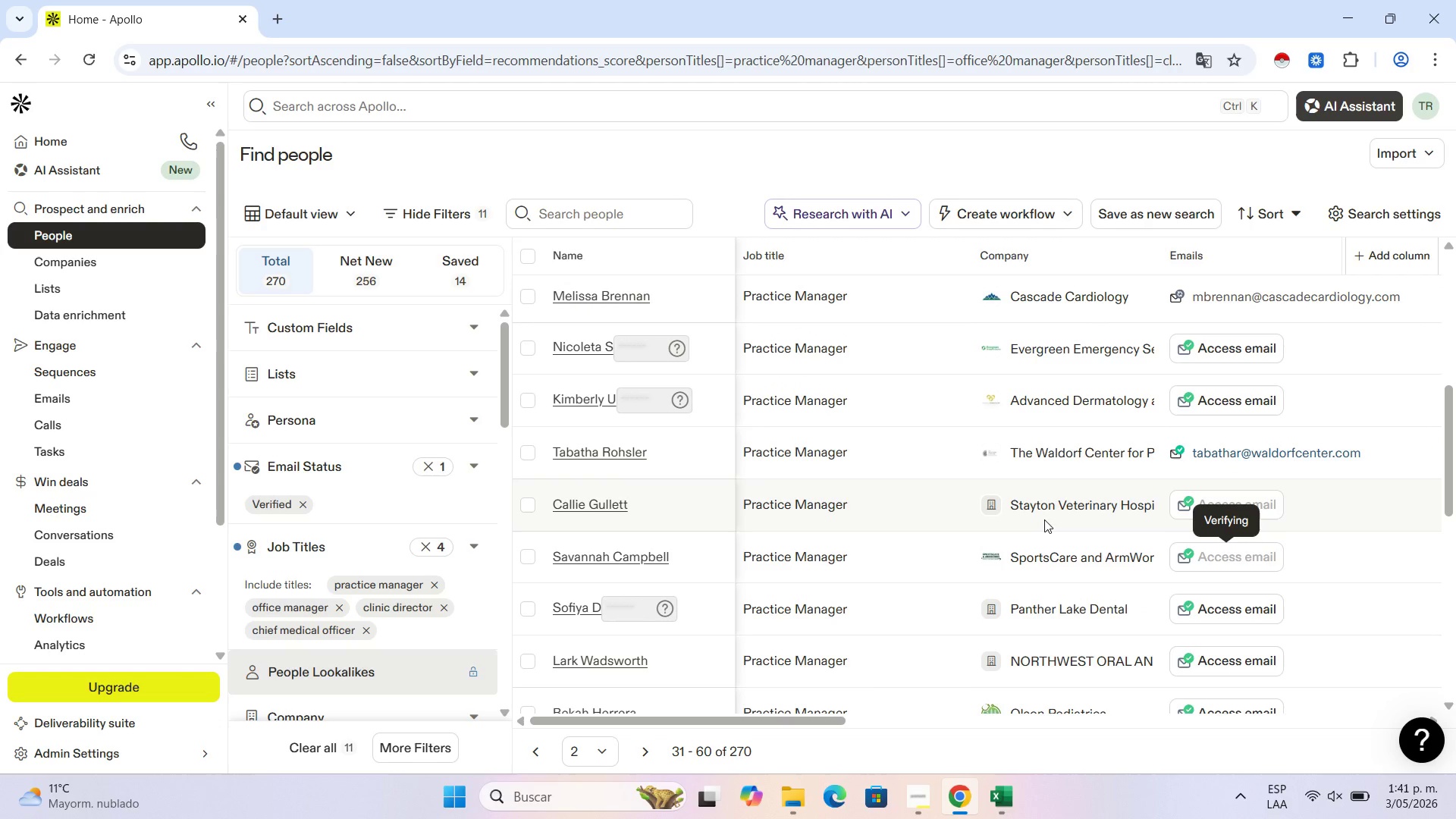 
mouse_move([1082, 489])
 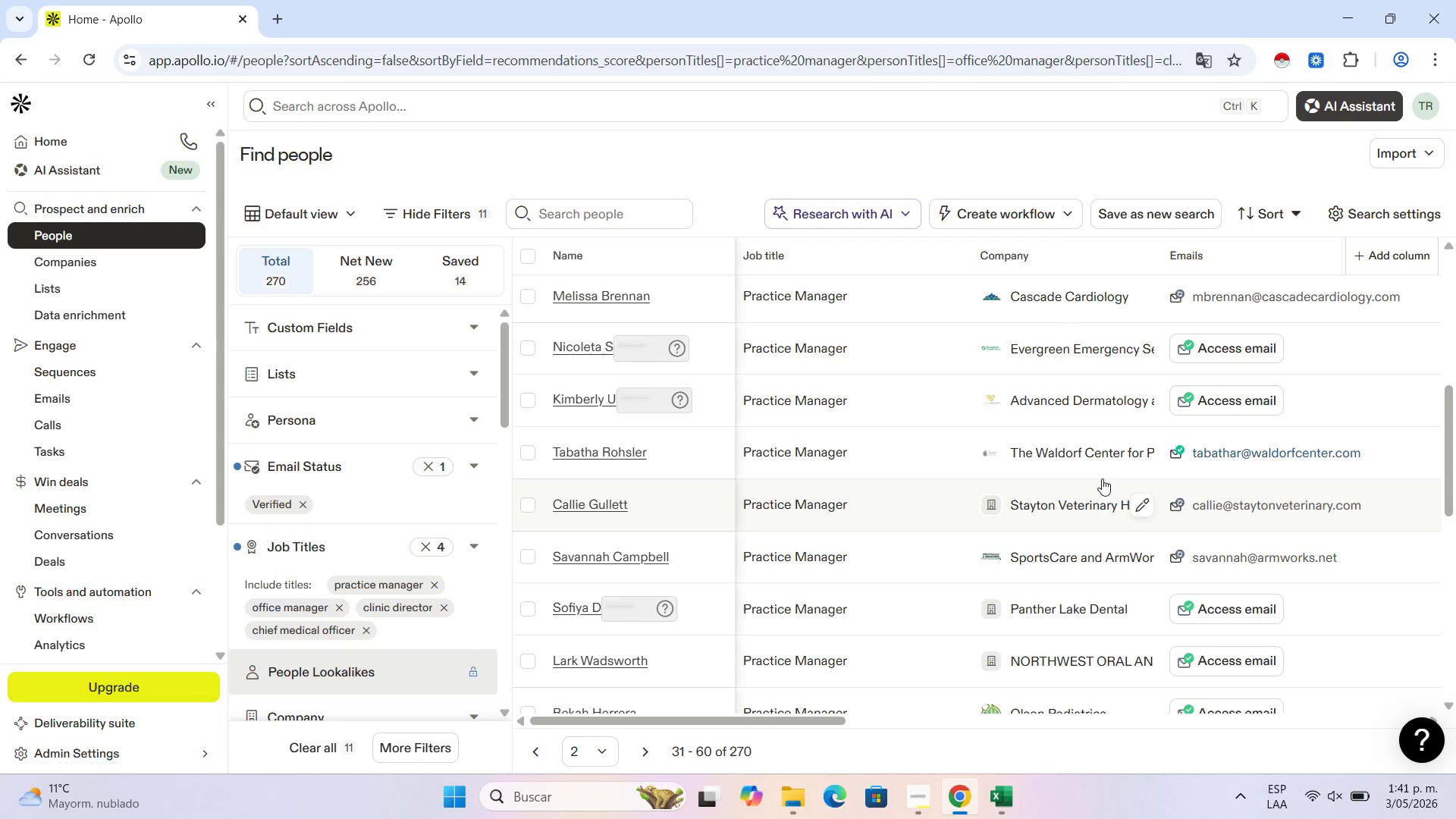 
scroll: coordinate [1102, 479], scroll_direction: down, amount: 1.0
 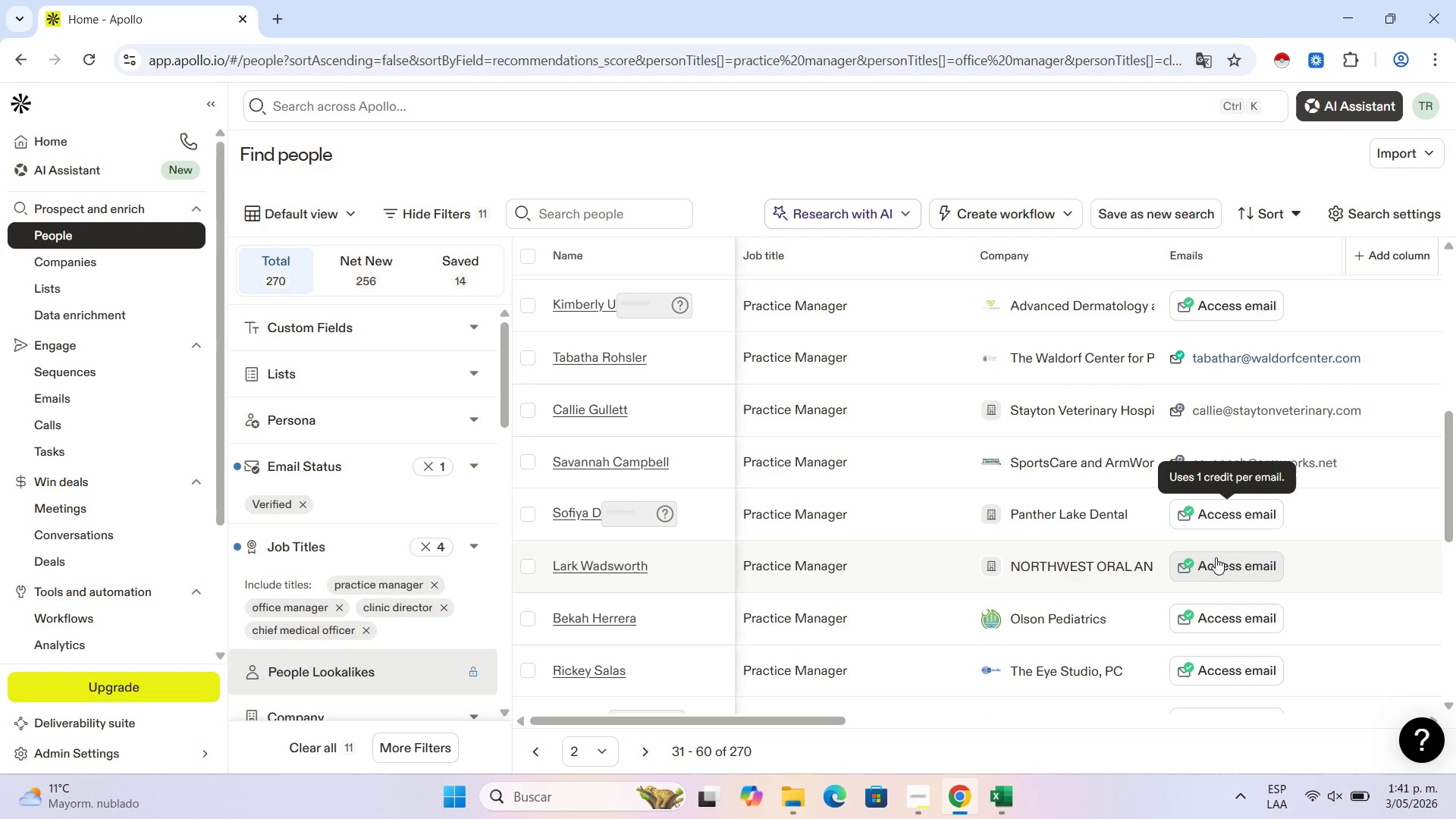 
left_click([1216, 557])
 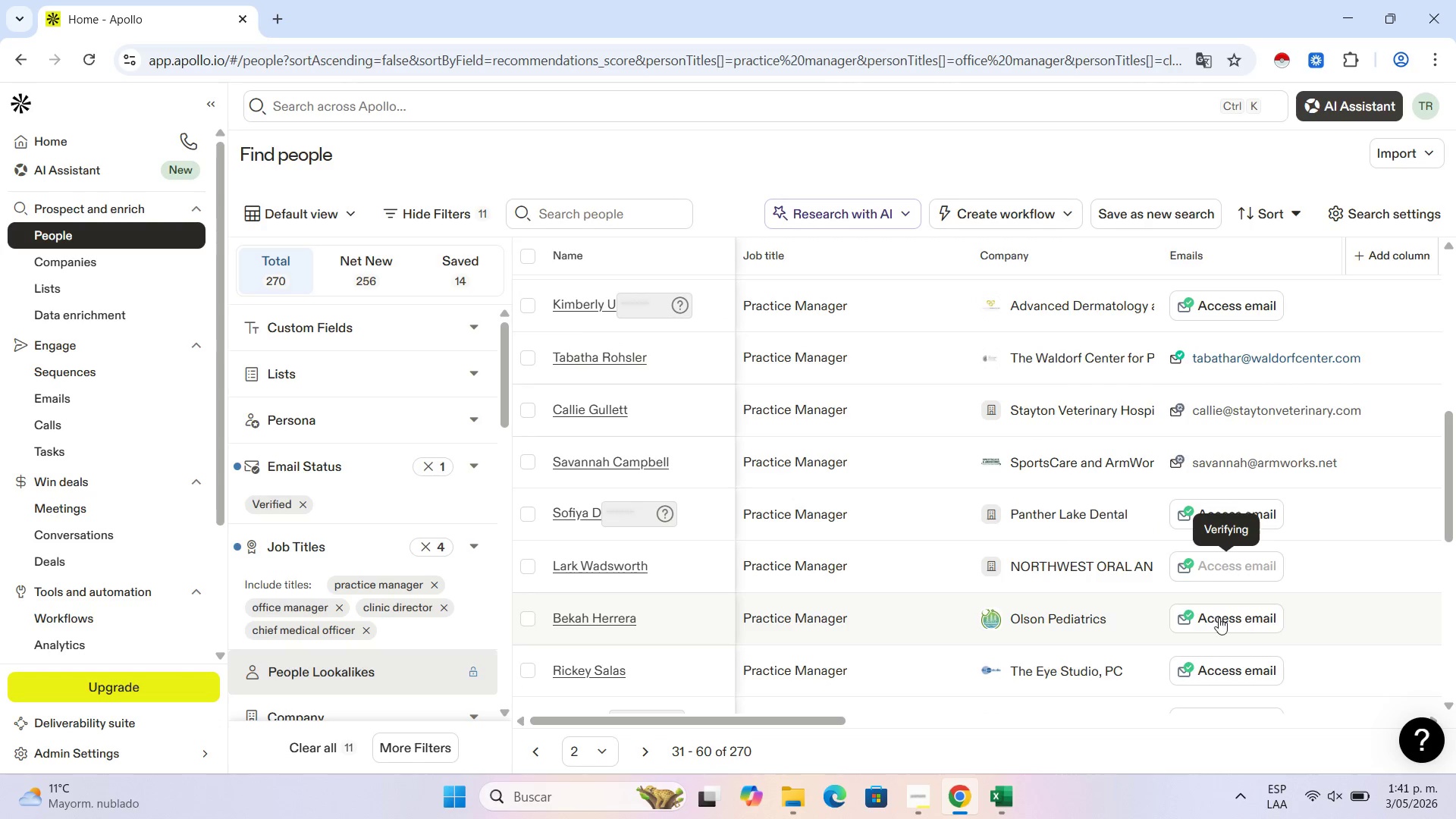 
left_click([1220, 620])
 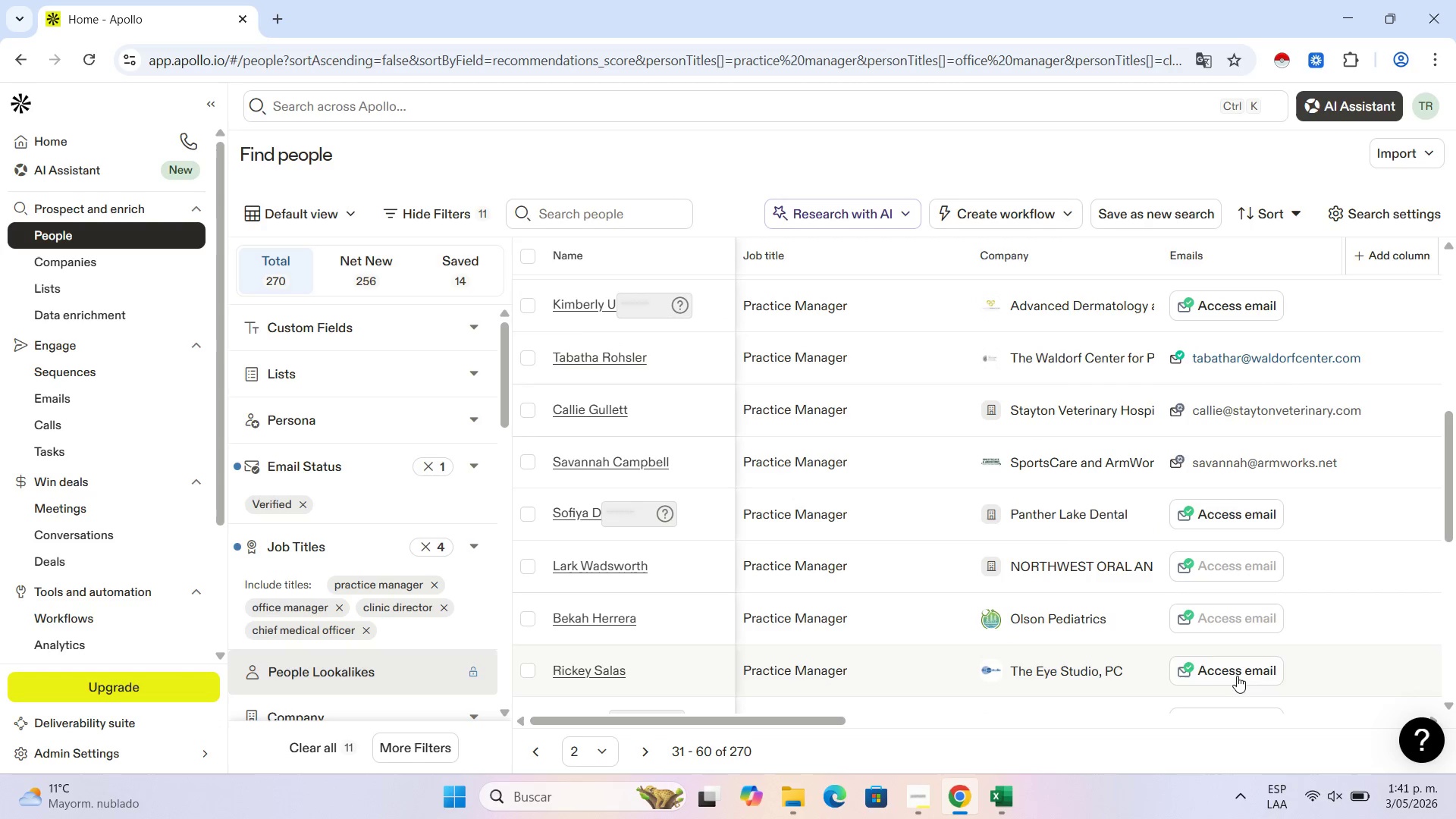 
left_click([1237, 676])
 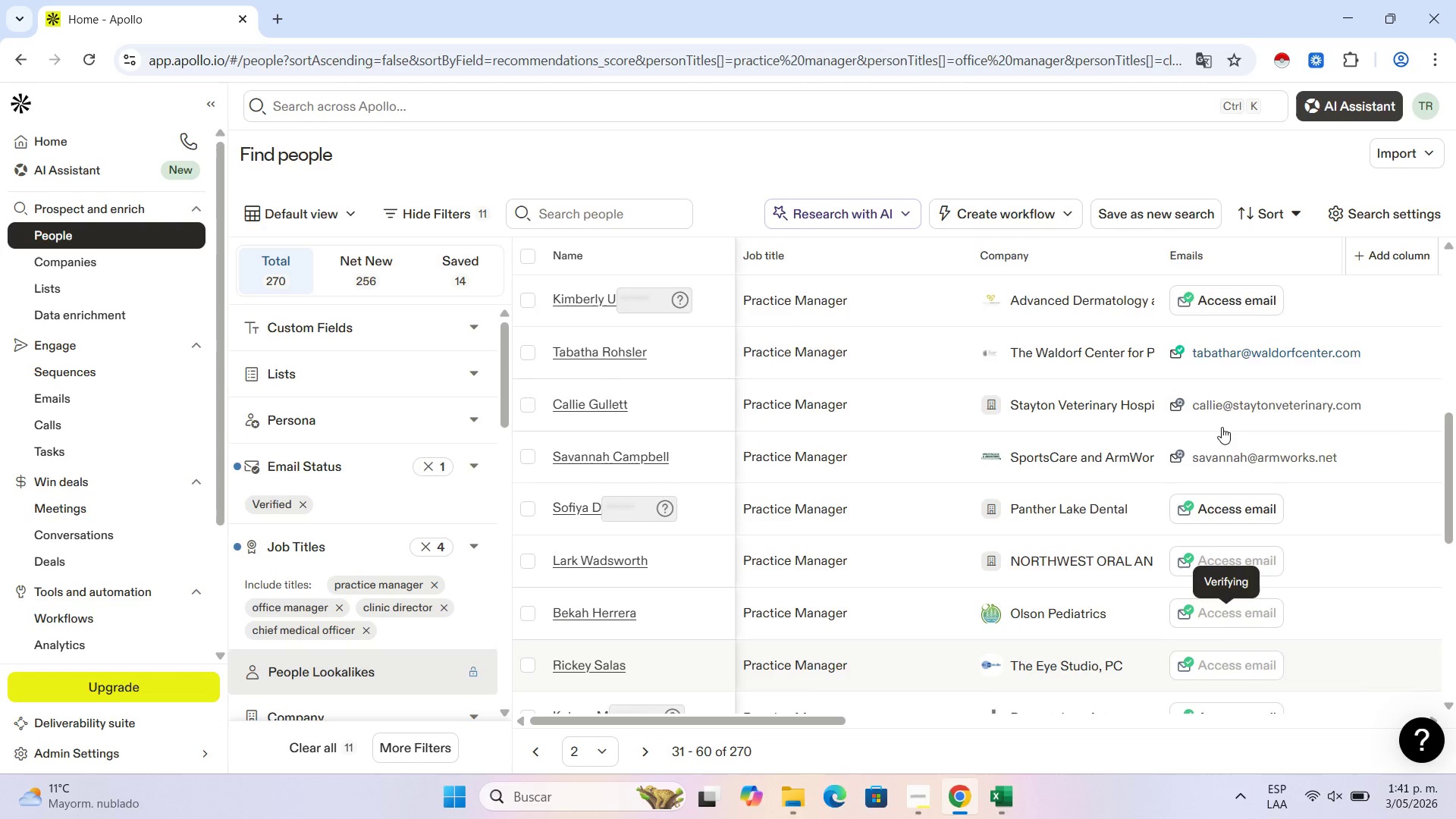 
scroll: coordinate [1222, 427], scroll_direction: down, amount: 4.0
 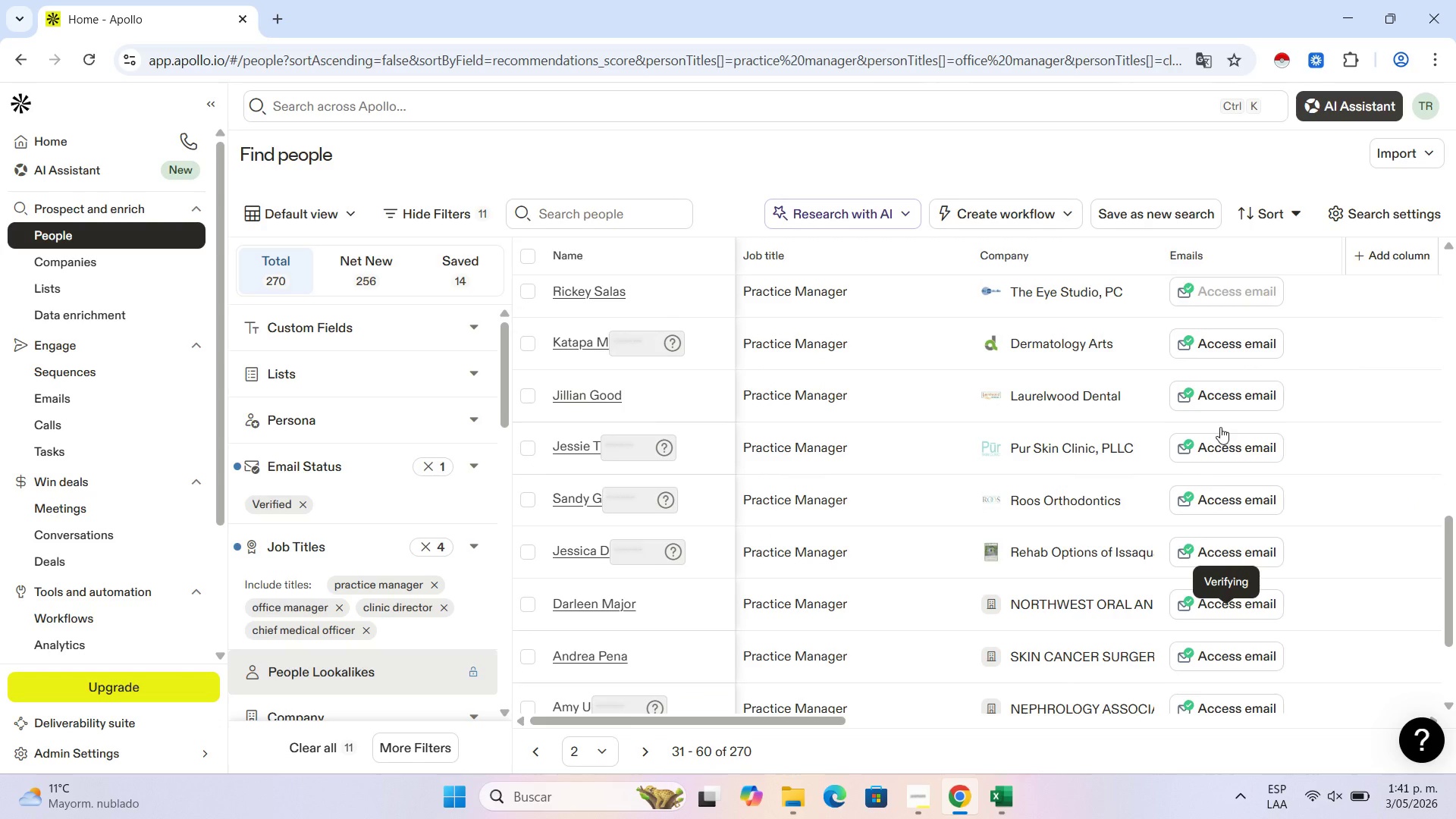 
scroll: coordinate [1220, 427], scroll_direction: up, amount: 2.0
 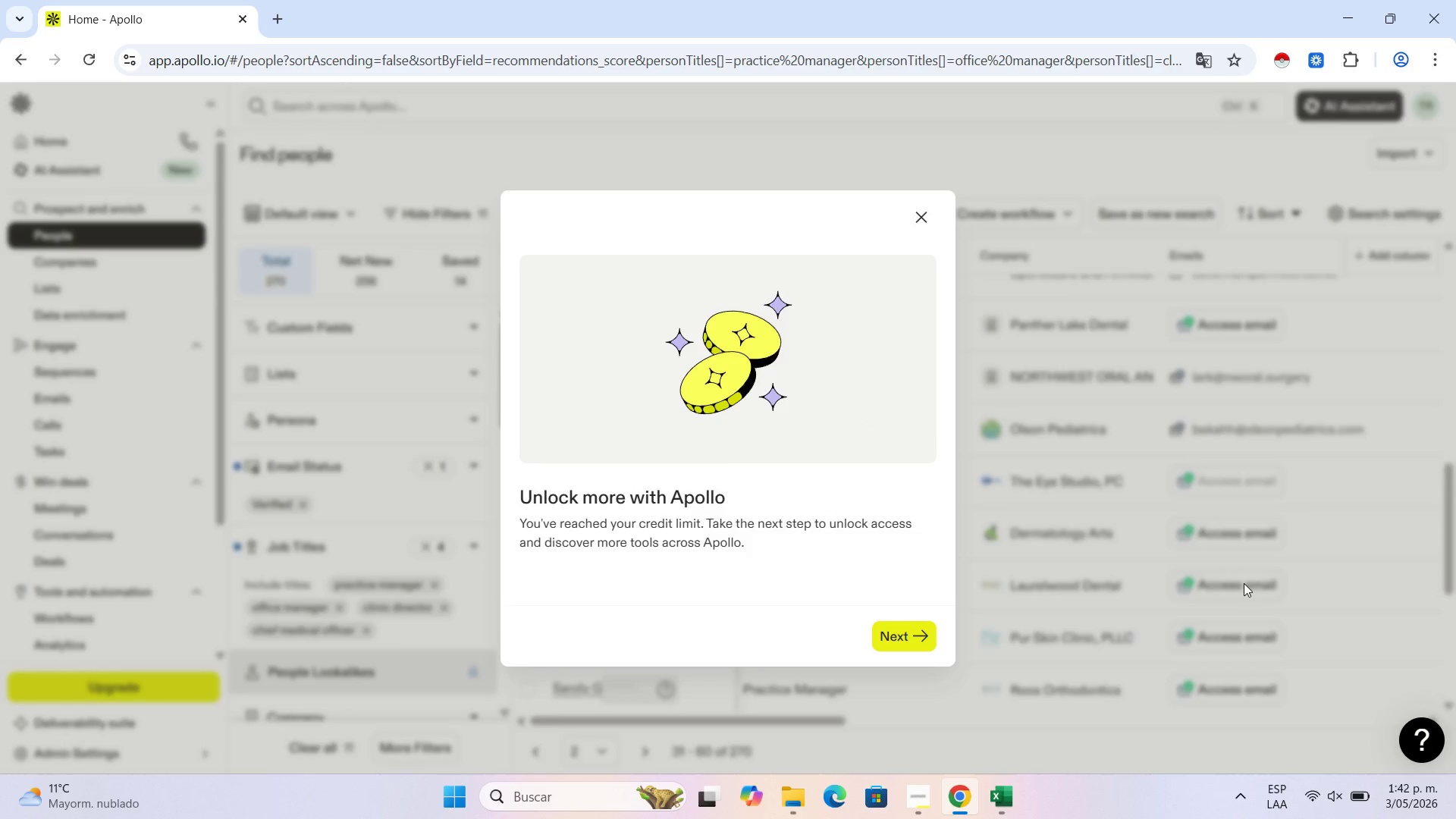 
wait(5.82)
 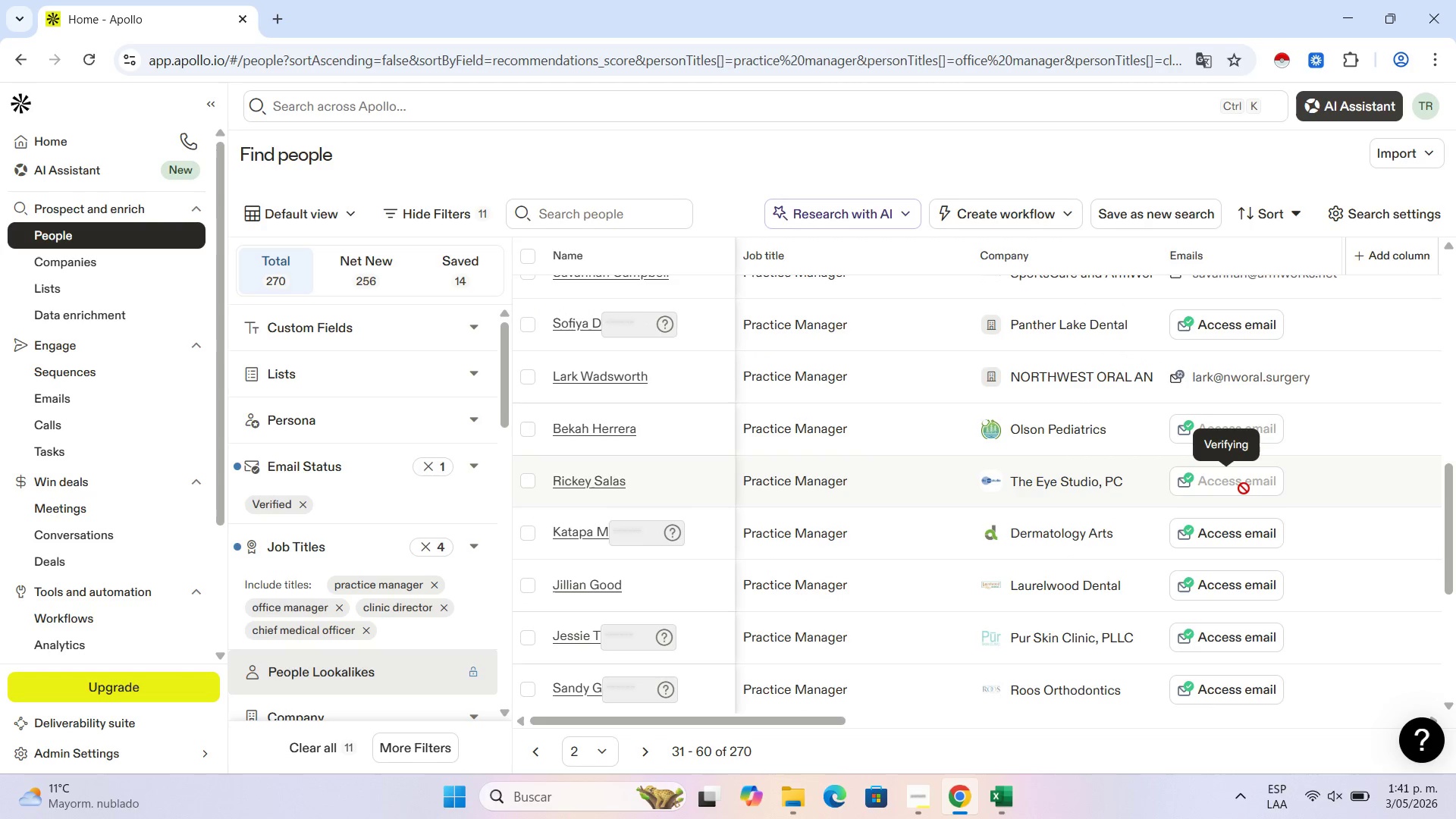 
left_click([929, 230])
 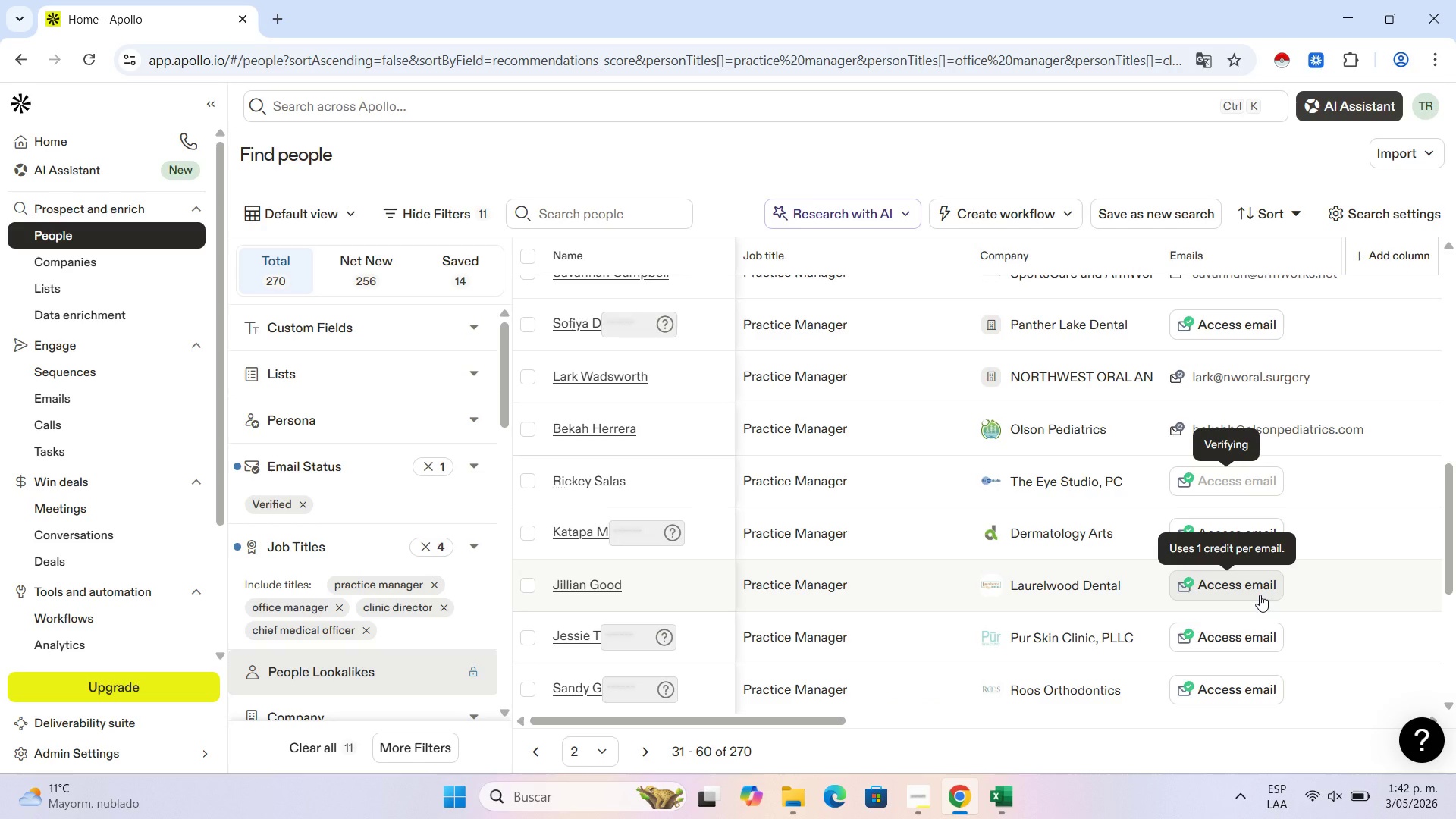 
wait(5.69)
 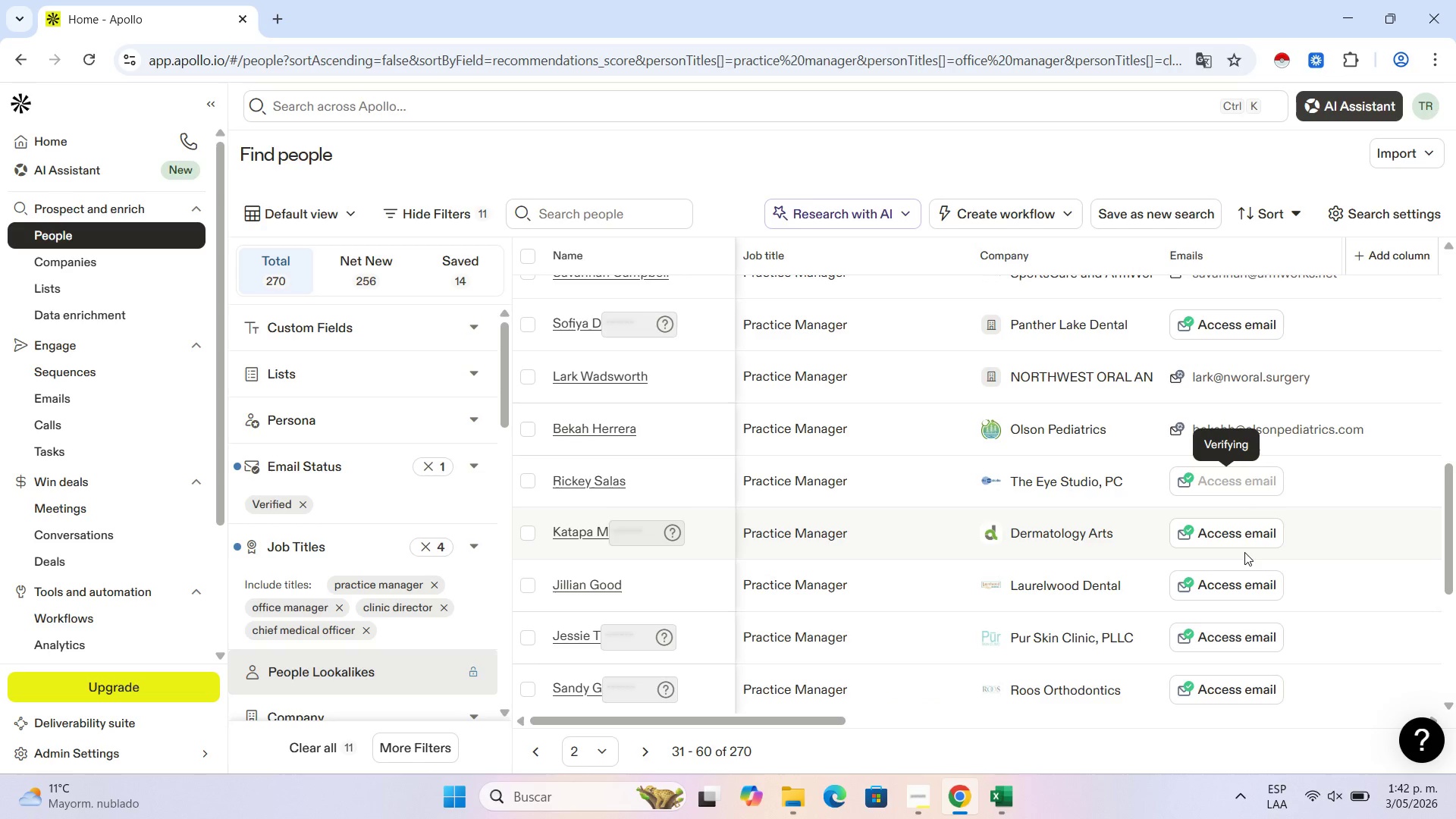 
left_click([1260, 595])
 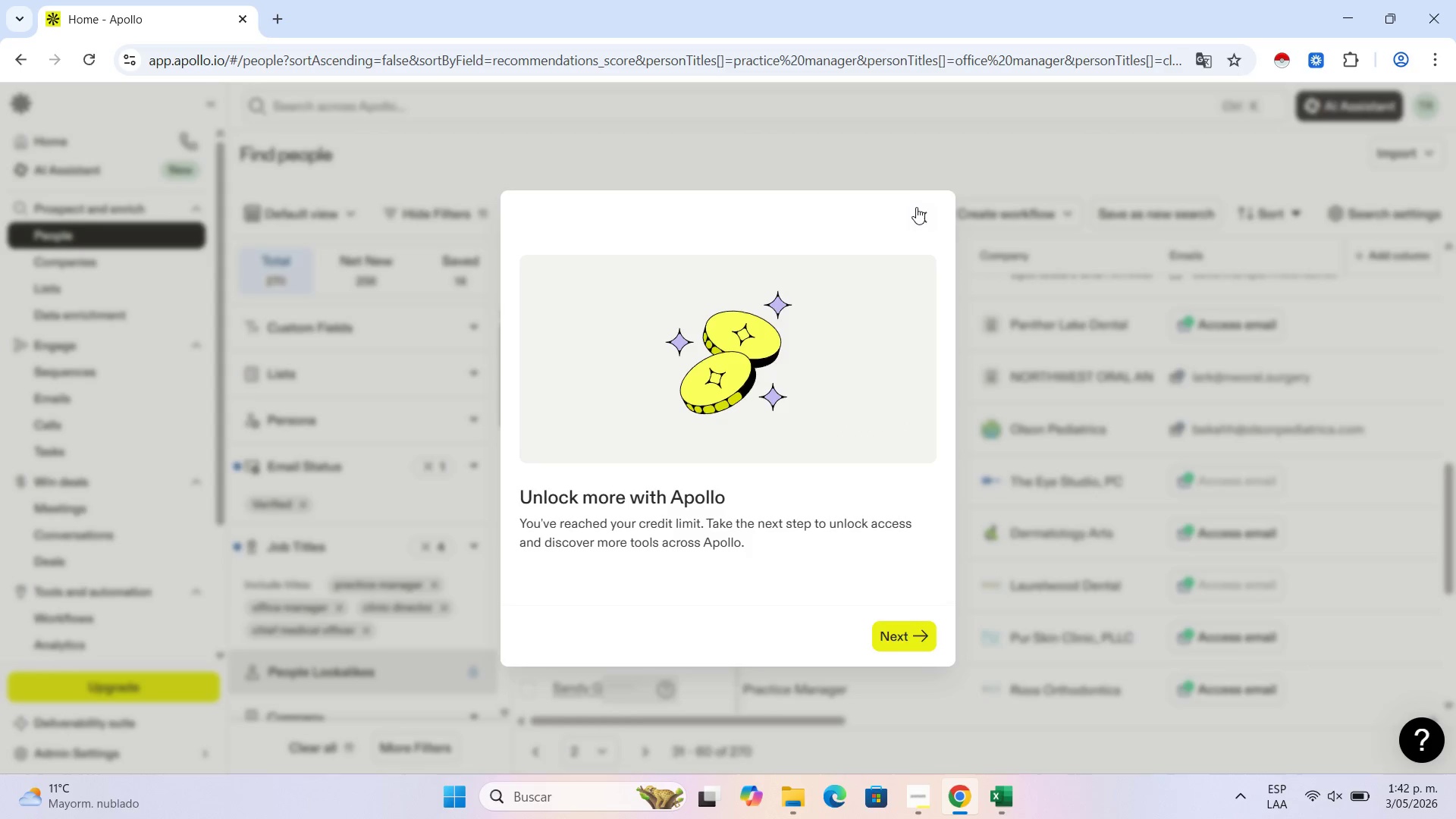 
wait(5.78)
 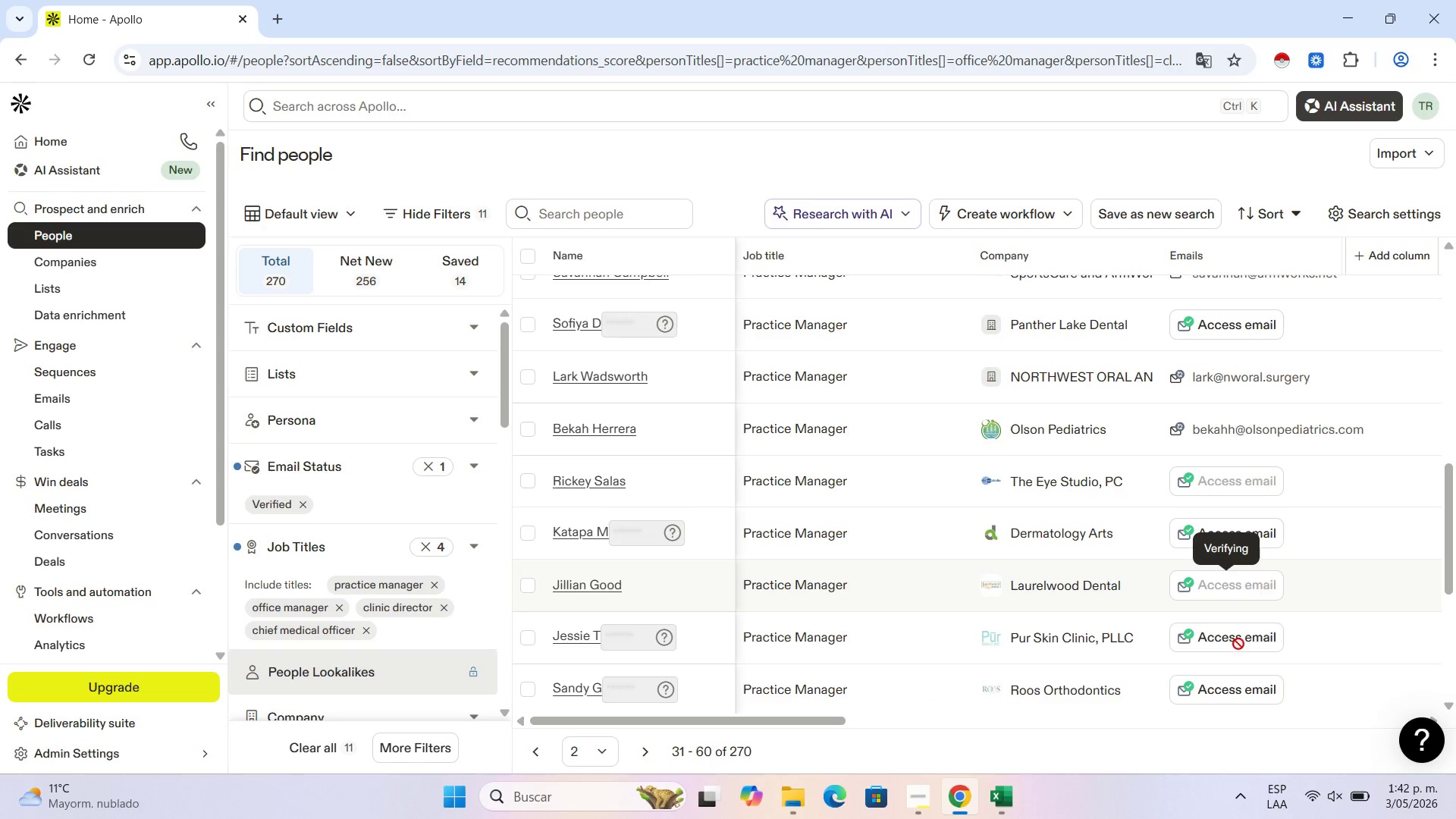 
left_click([916, 207])
 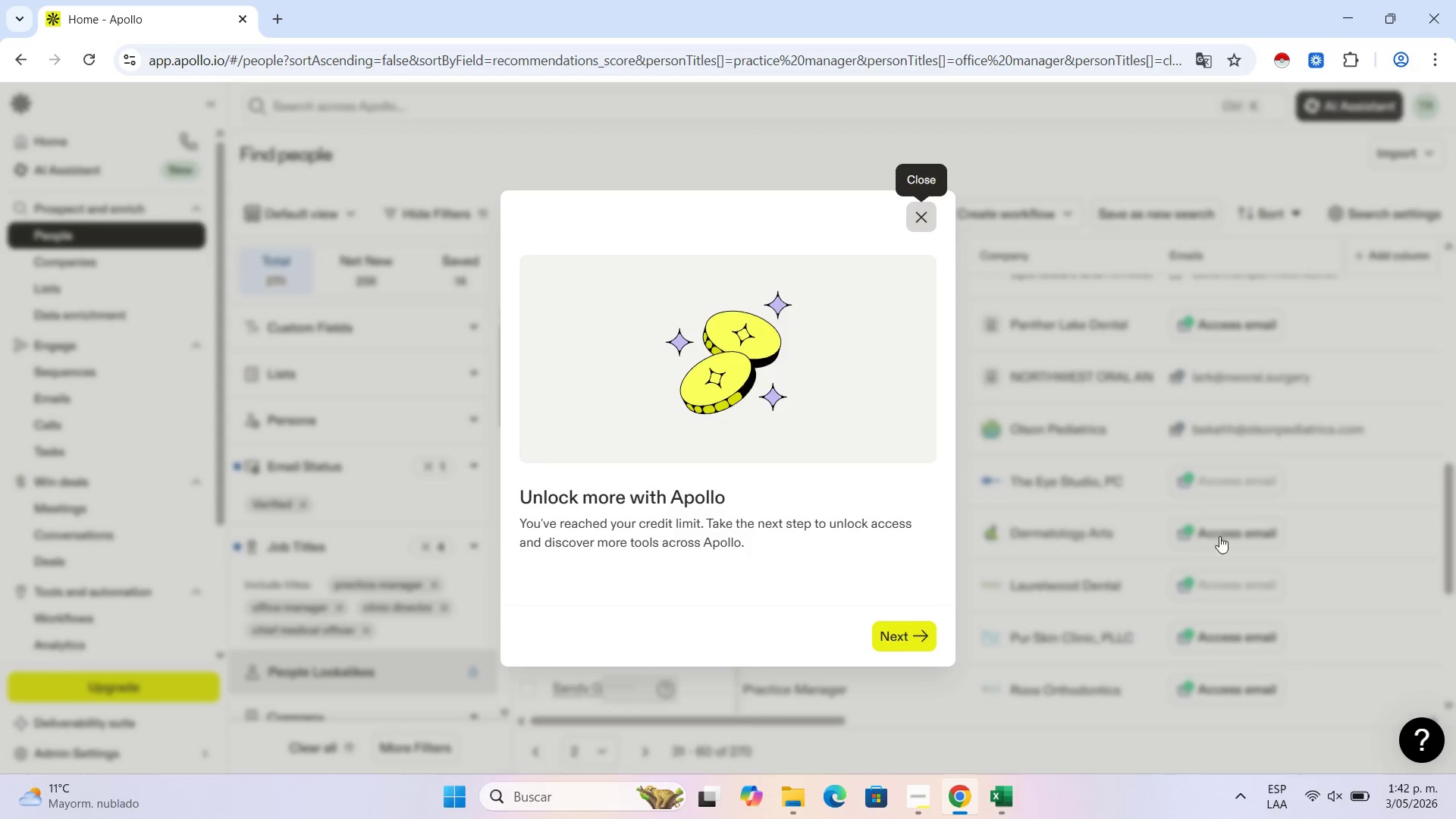 
mouse_move([1257, 543])
 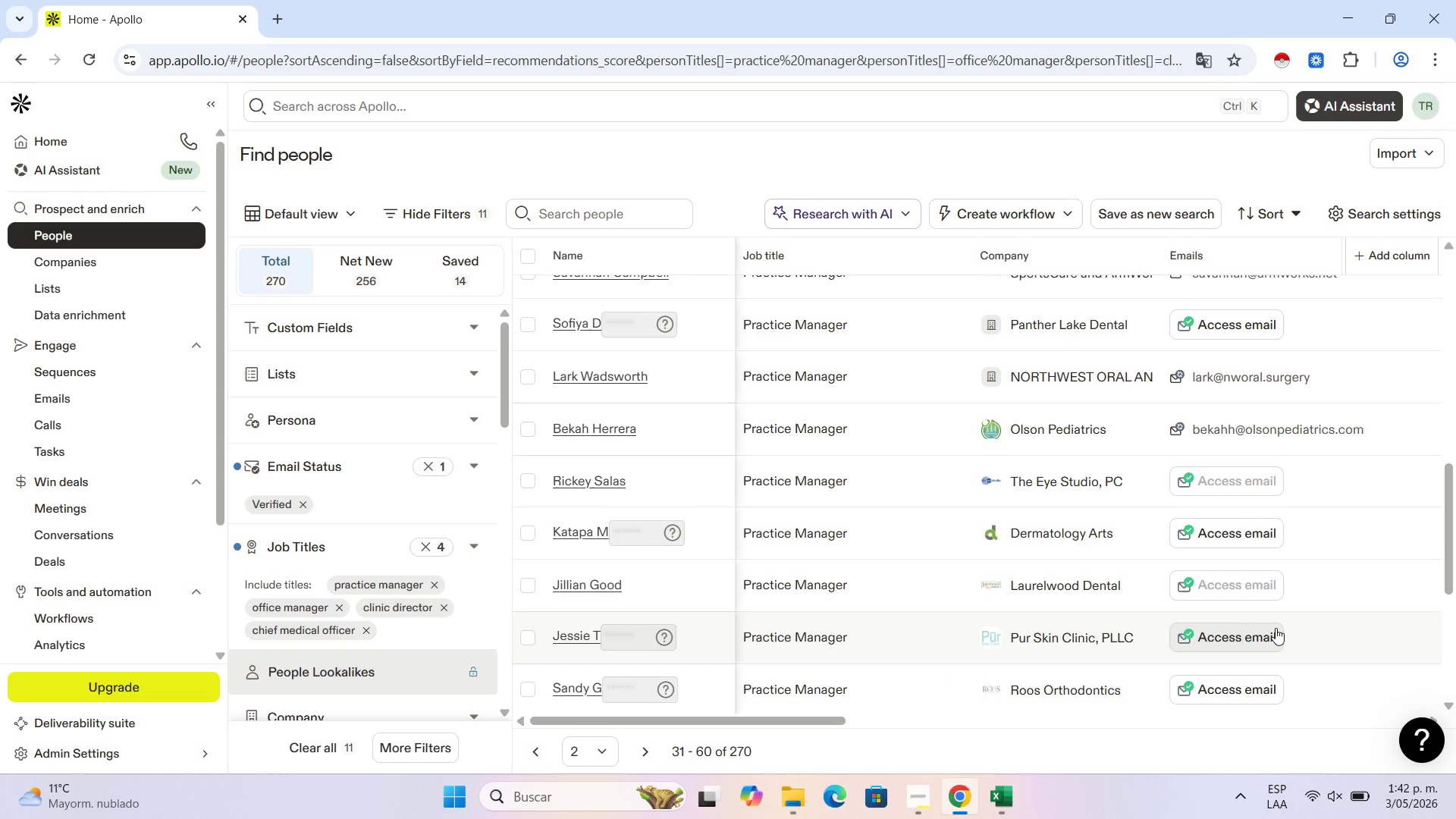 
scroll: coordinate [1276, 628], scroll_direction: up, amount: 3.0
 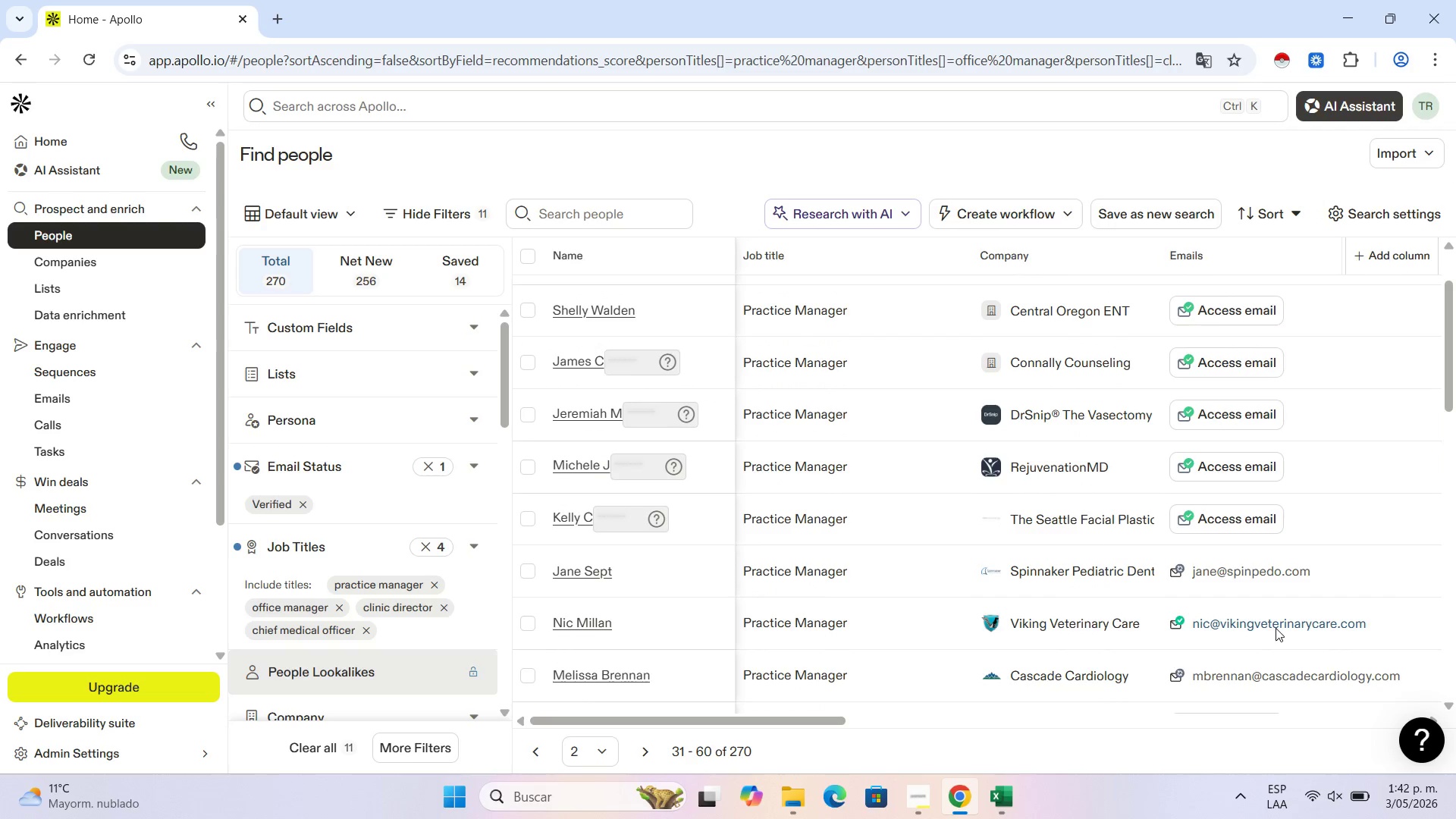 
scroll: coordinate [1276, 638], scroll_direction: down, amount: 9.0
 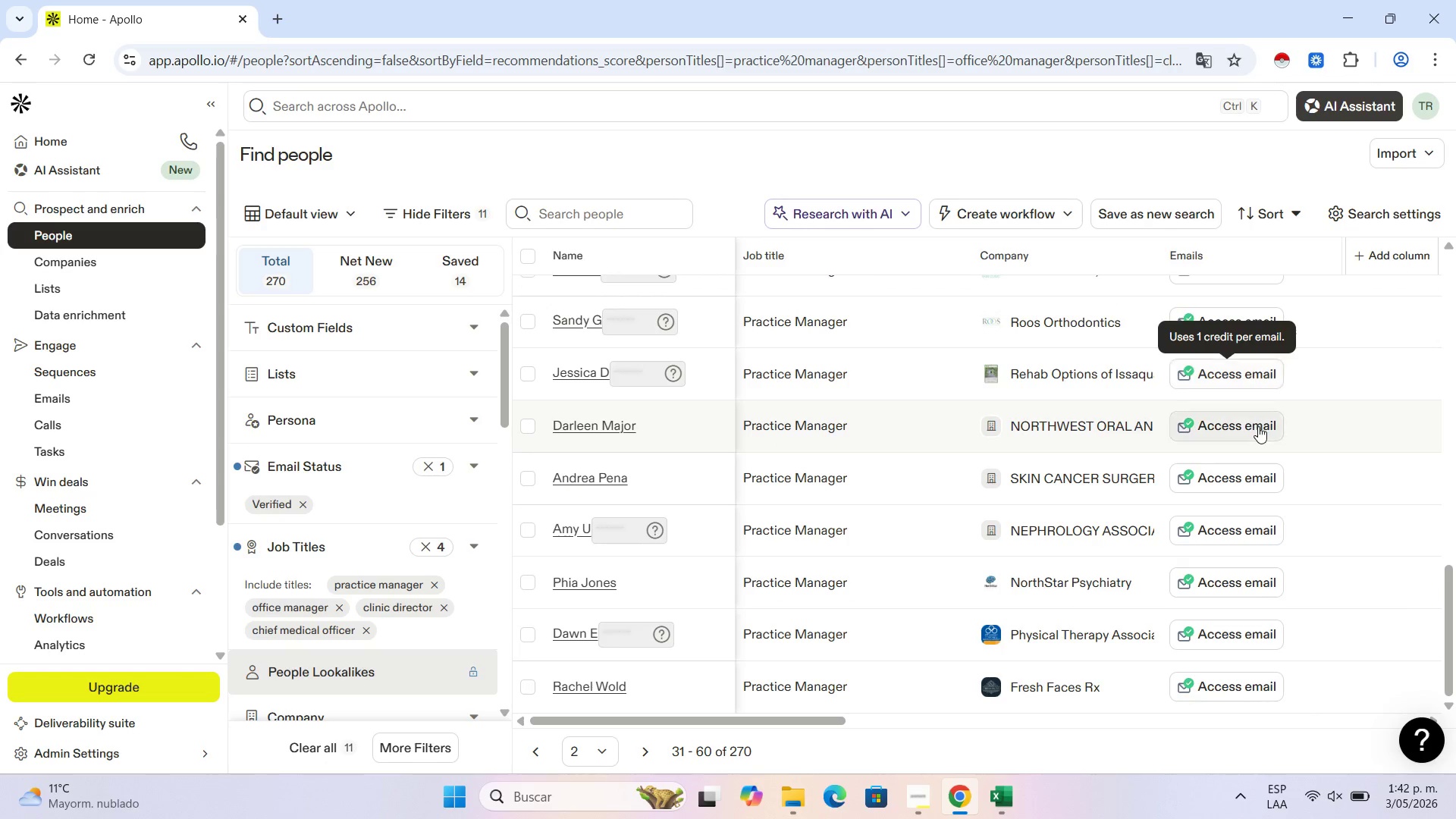 
left_click([1254, 474])
 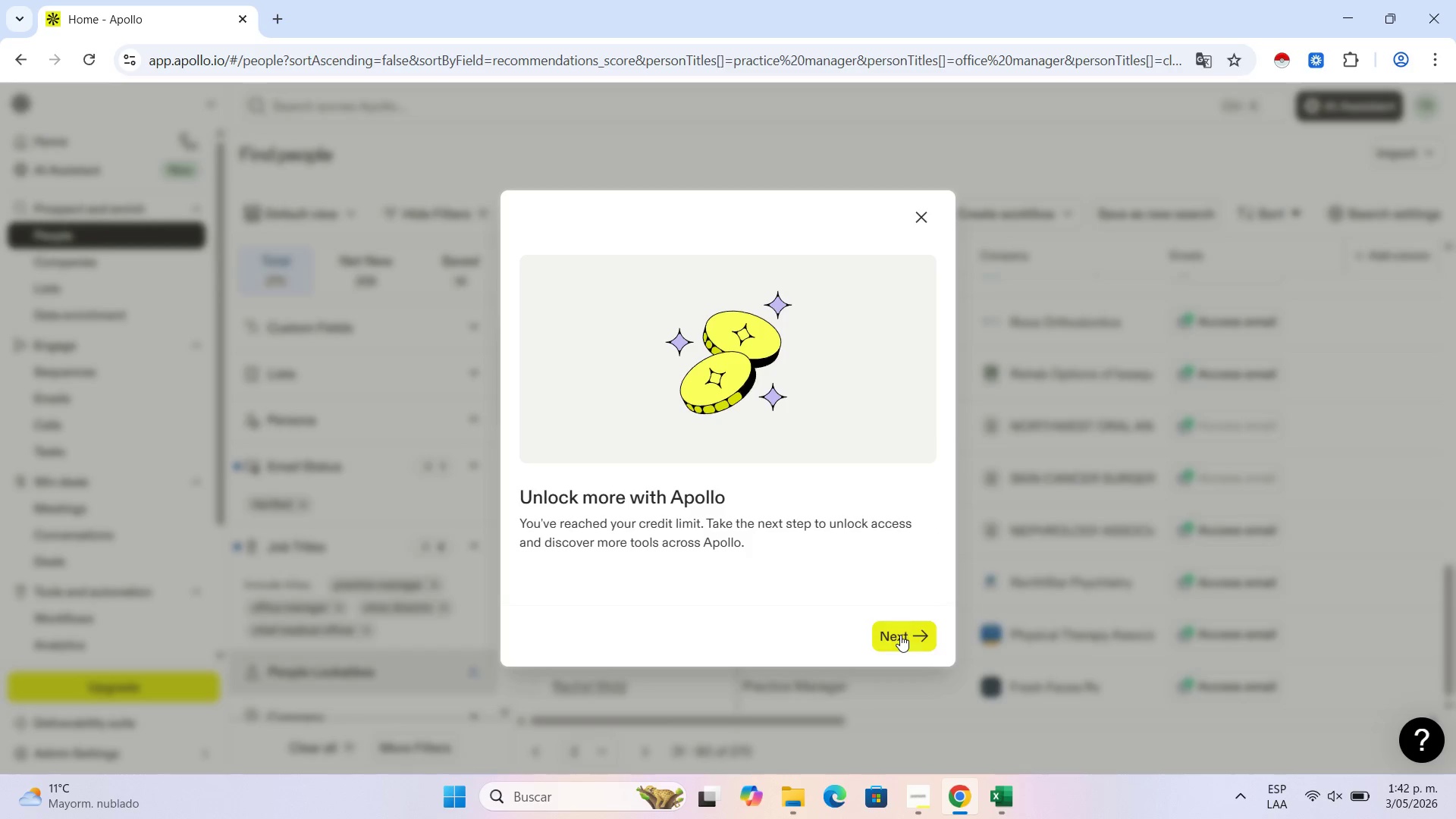 
left_click([918, 206])
 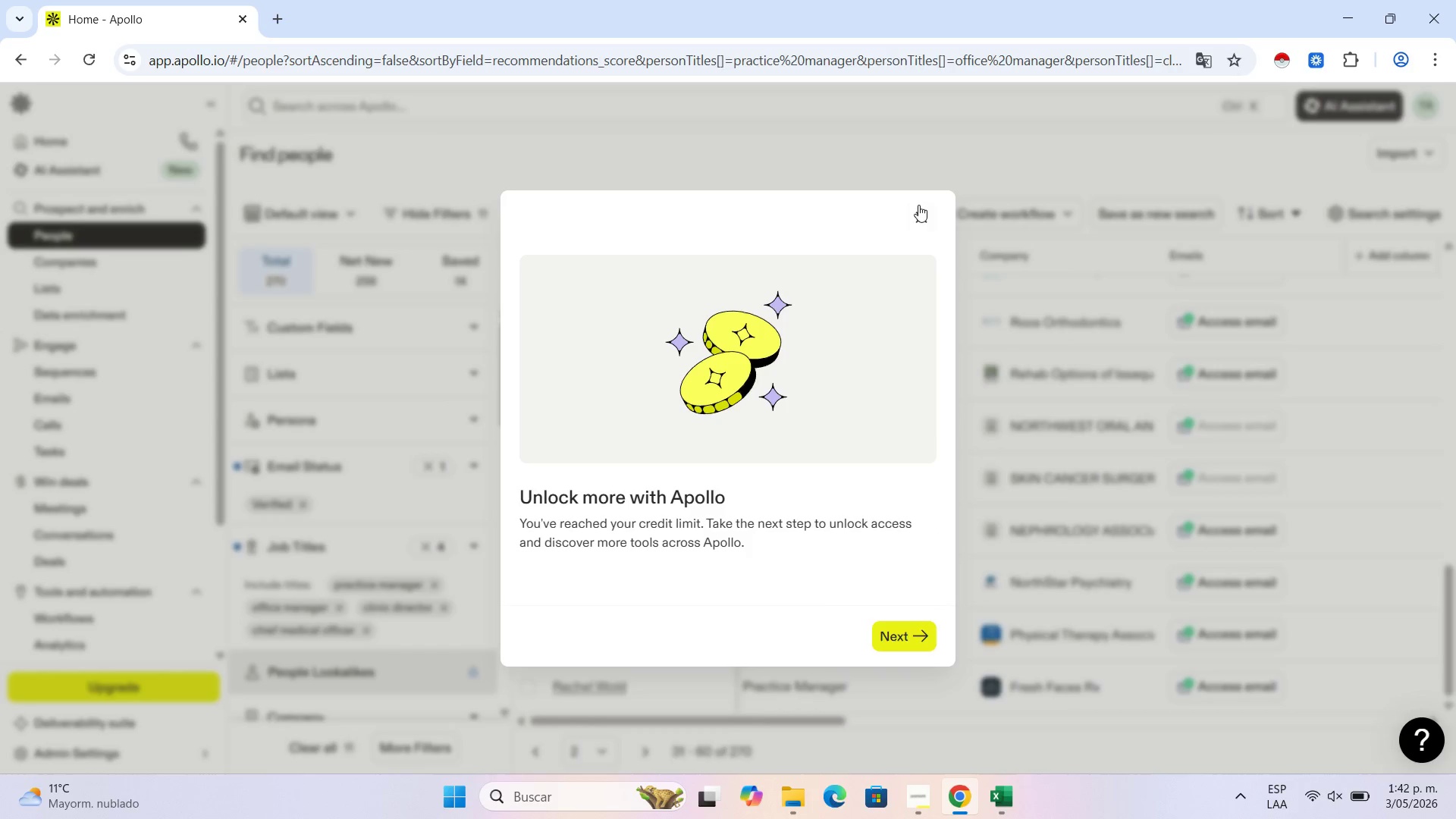 
left_click([922, 211])
 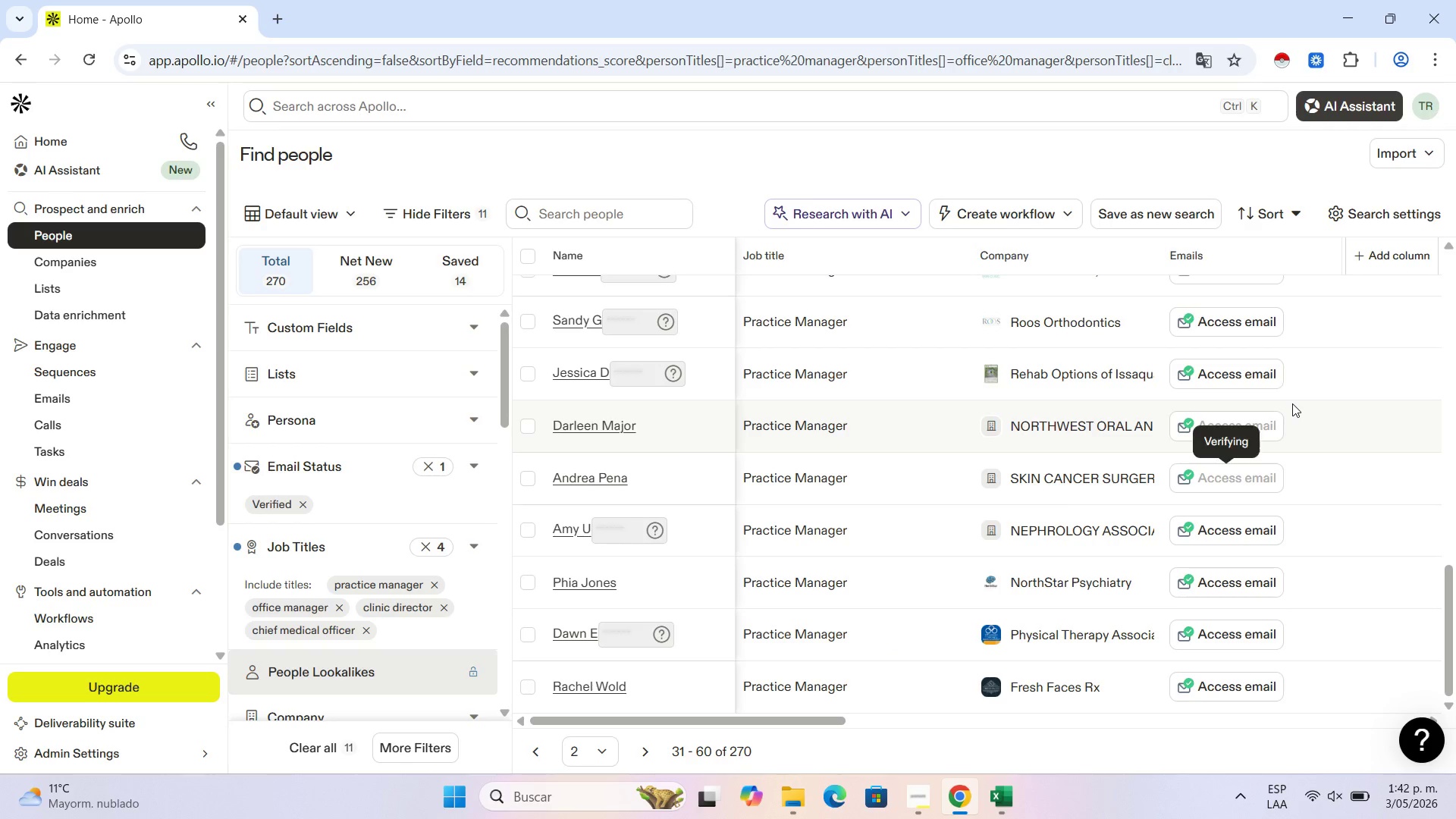 
scroll: coordinate [1292, 404], scroll_direction: up, amount: 4.0
 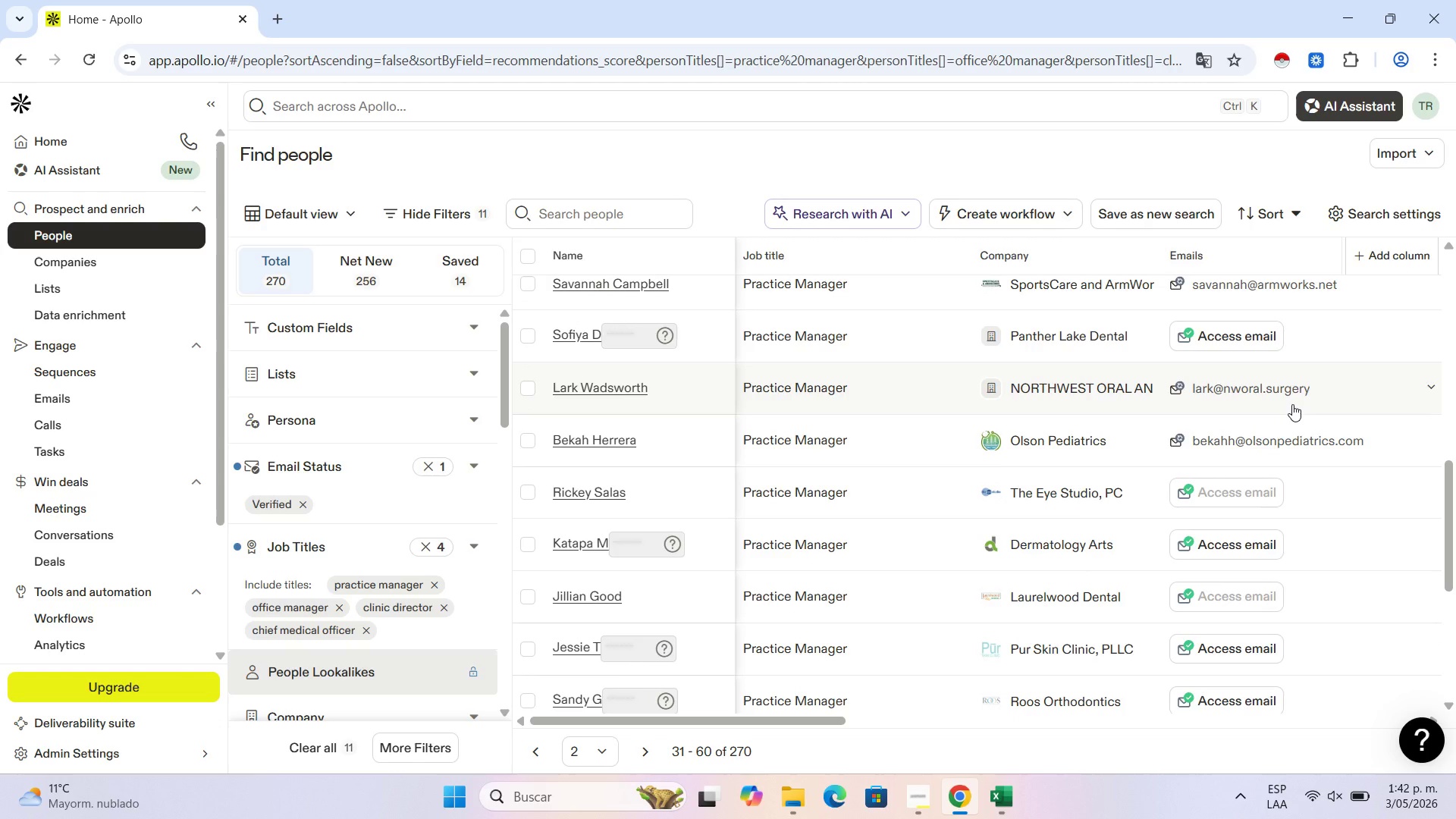 
scroll: coordinate [1292, 406], scroll_direction: down, amount: 5.0
 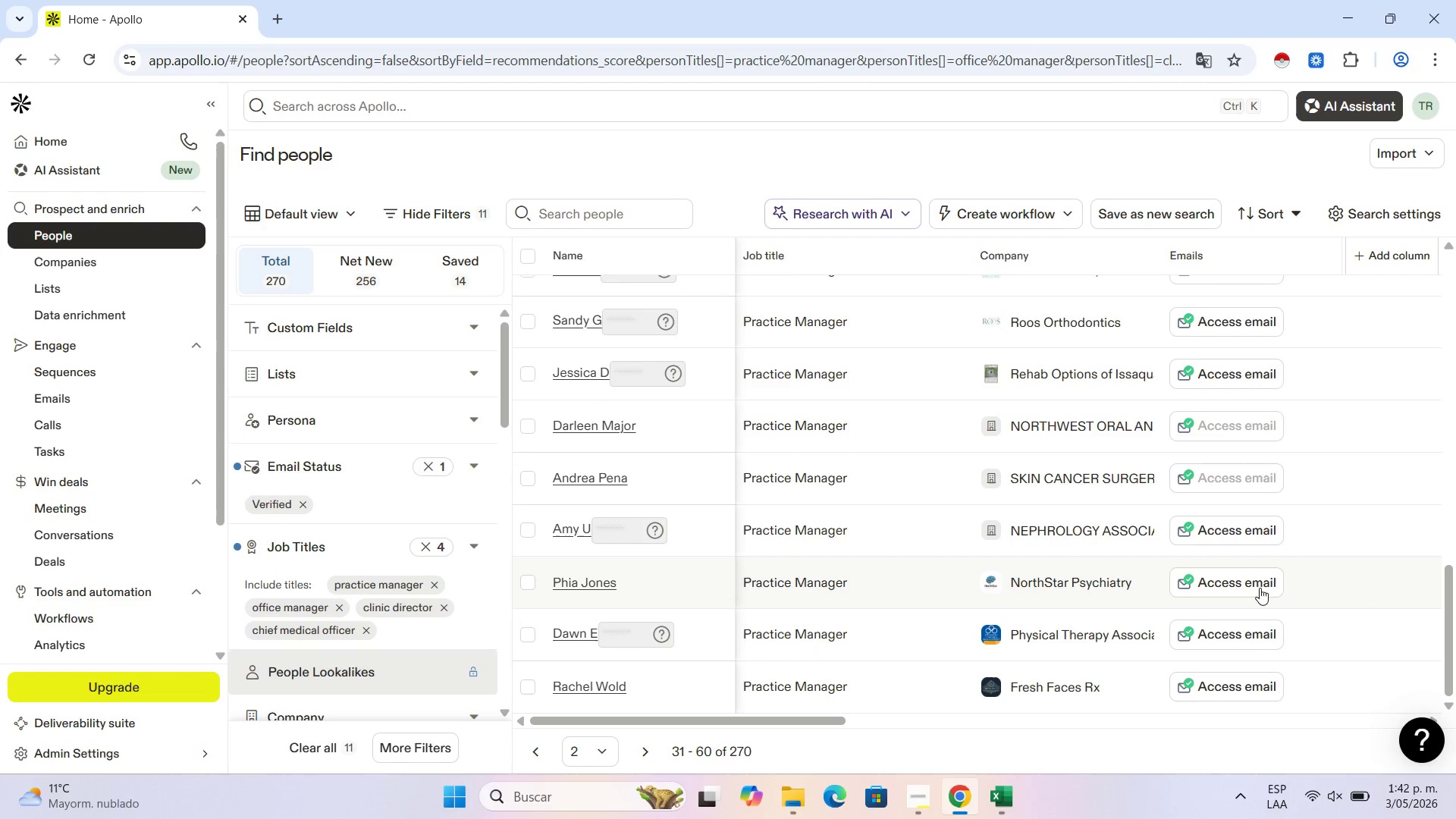 
left_click([1257, 585])
 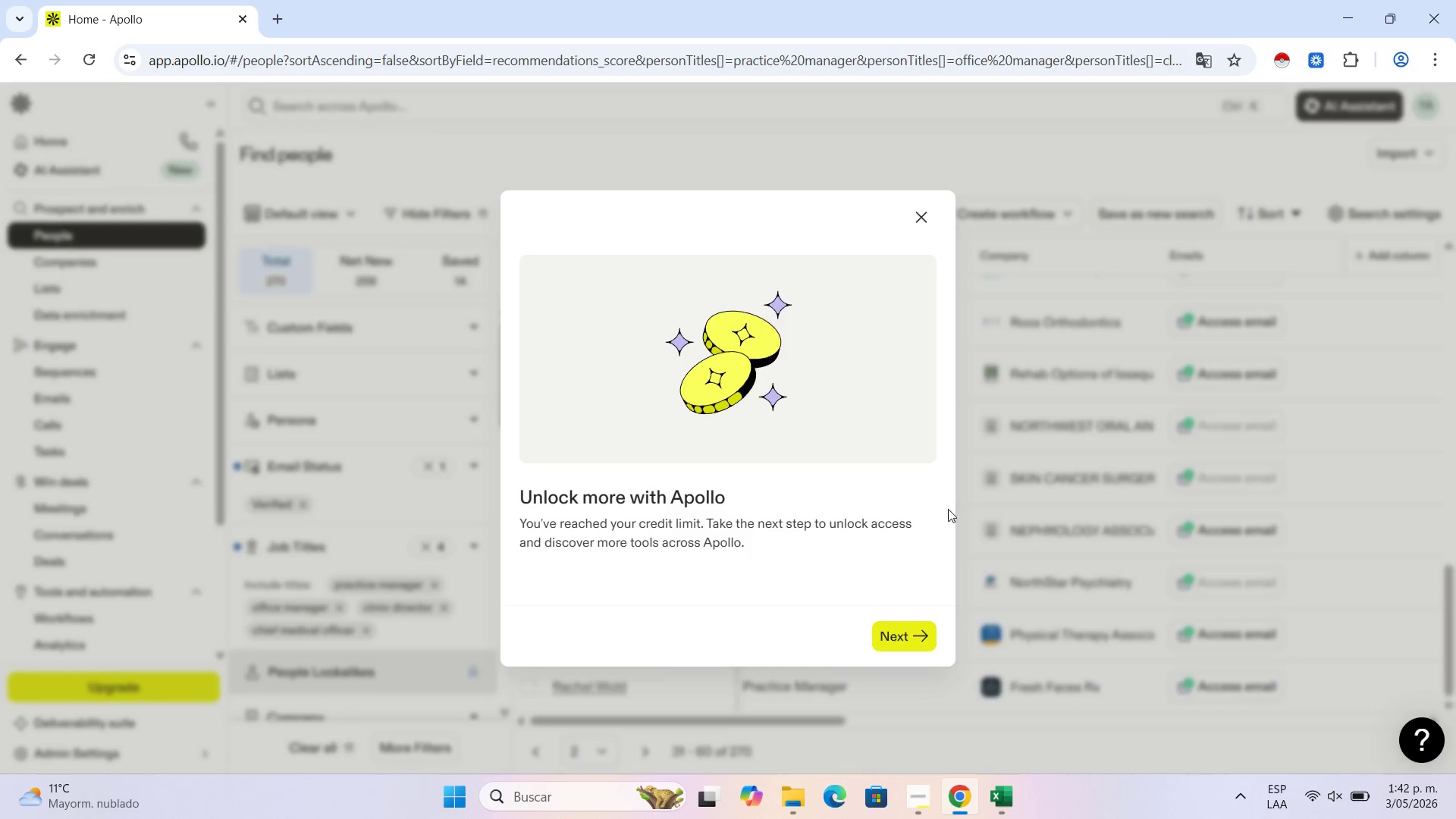 
left_click([929, 224])
 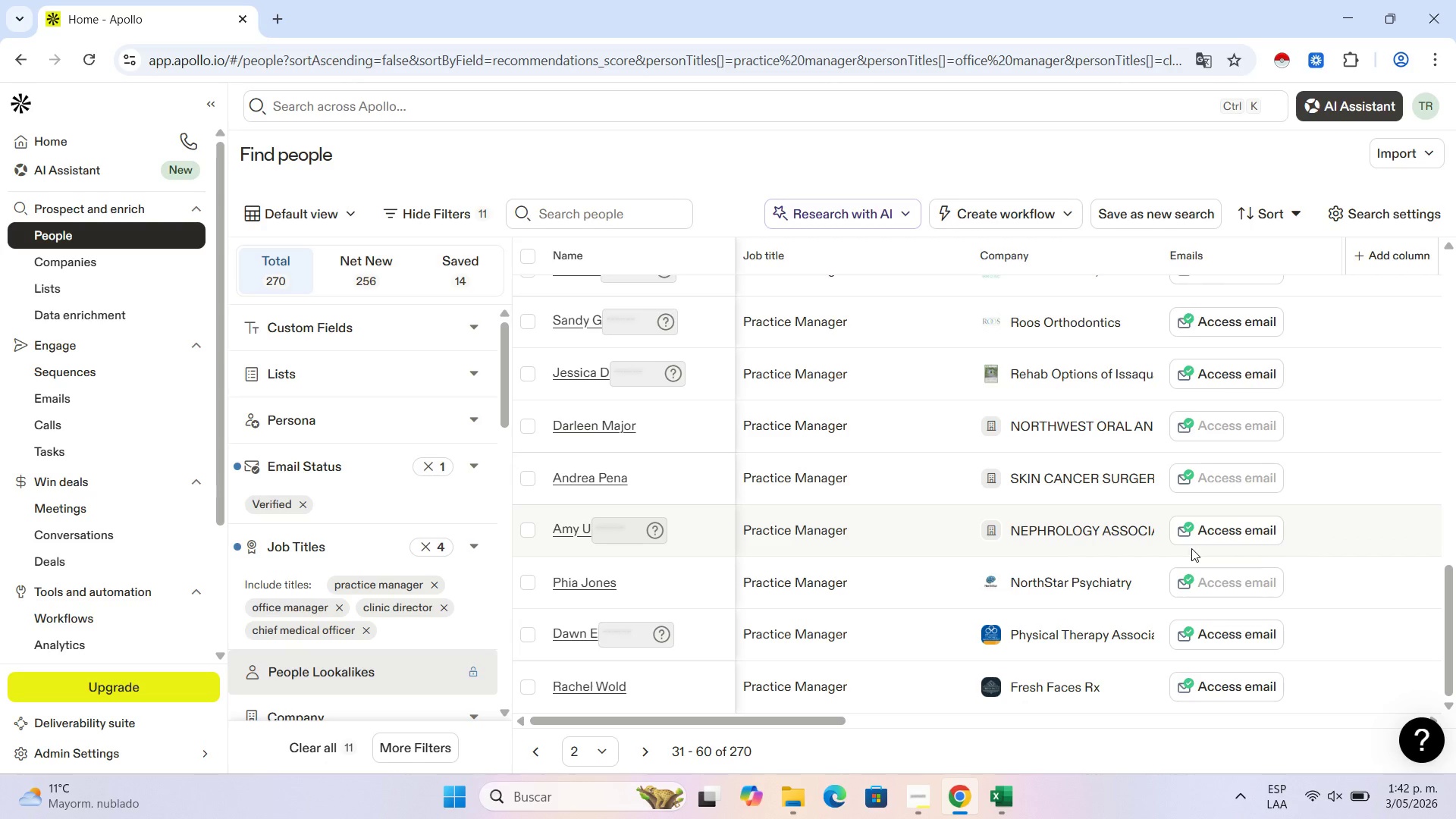 
scroll: coordinate [1191, 548], scroll_direction: down, amount: 2.0
 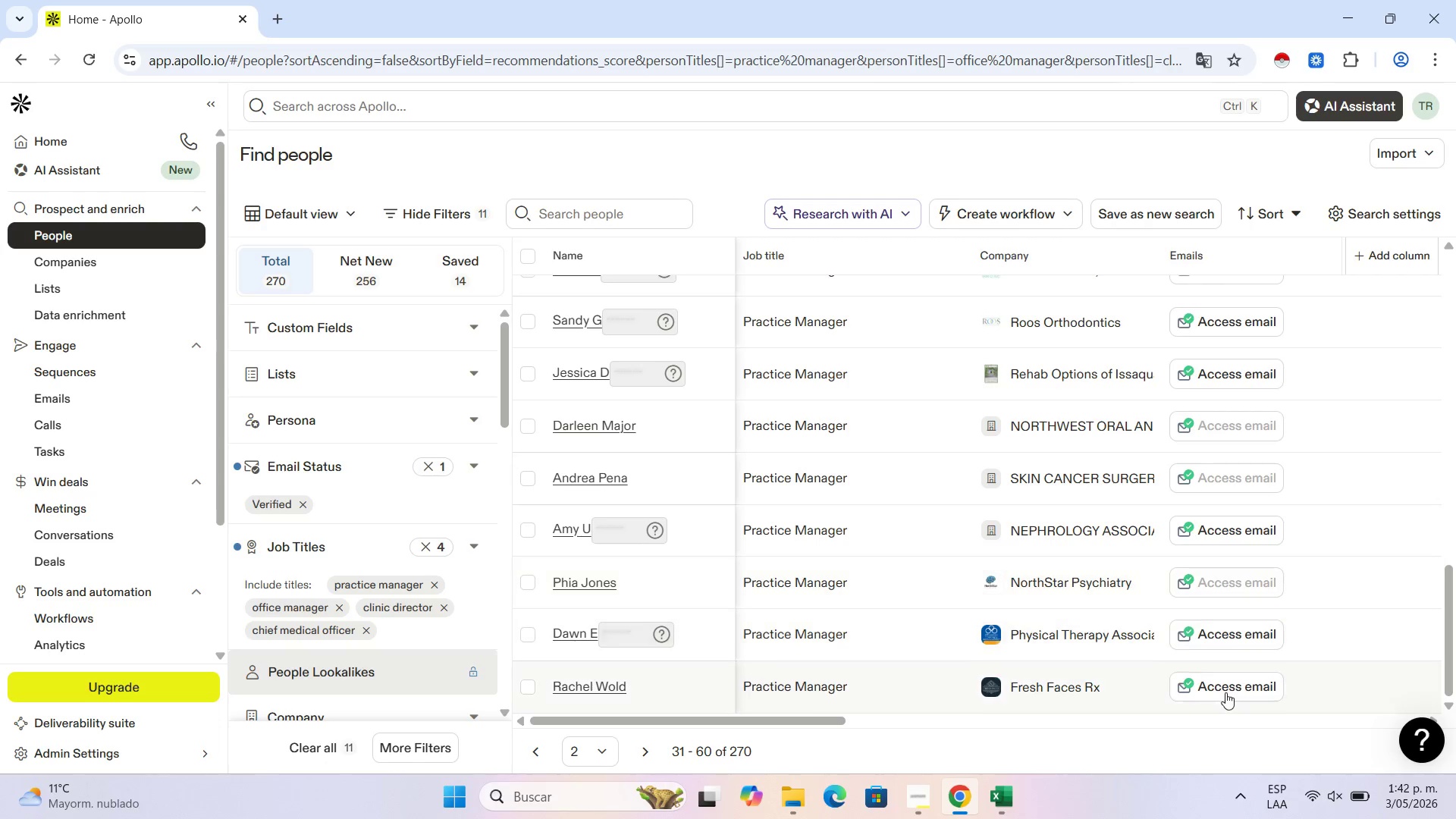 
left_click([1242, 679])
 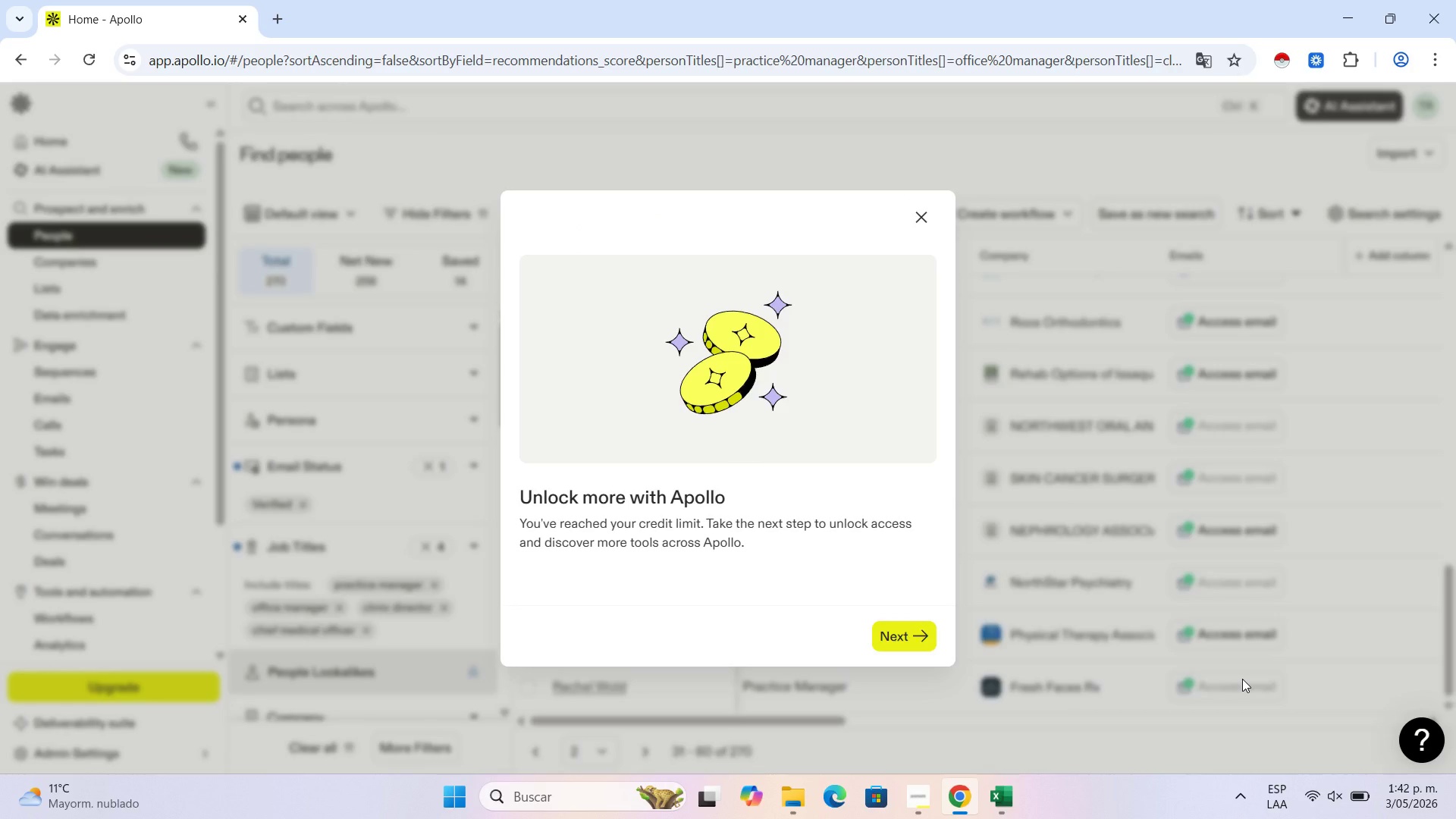 
wait(8.66)
 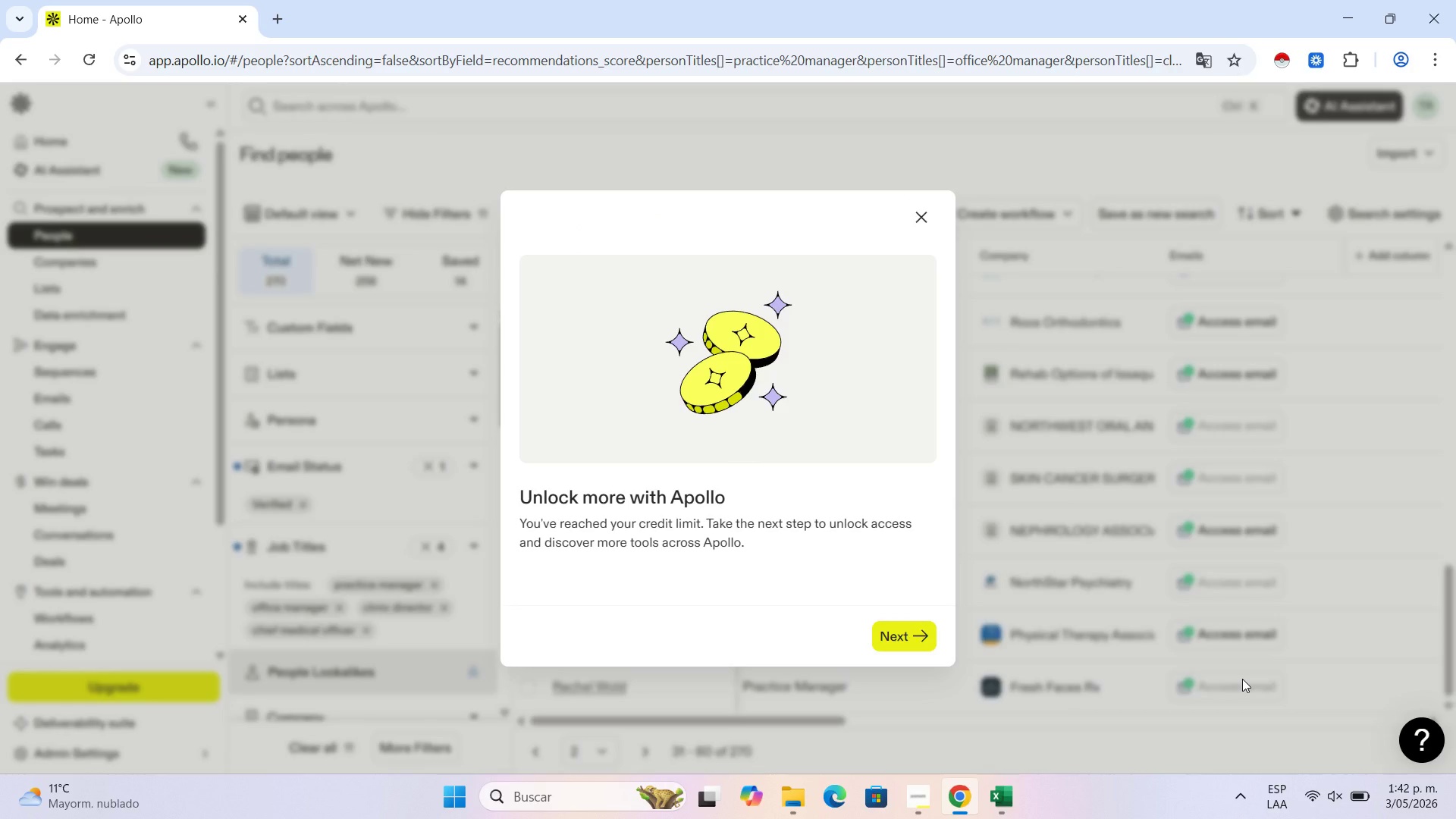 
left_click([921, 221])
 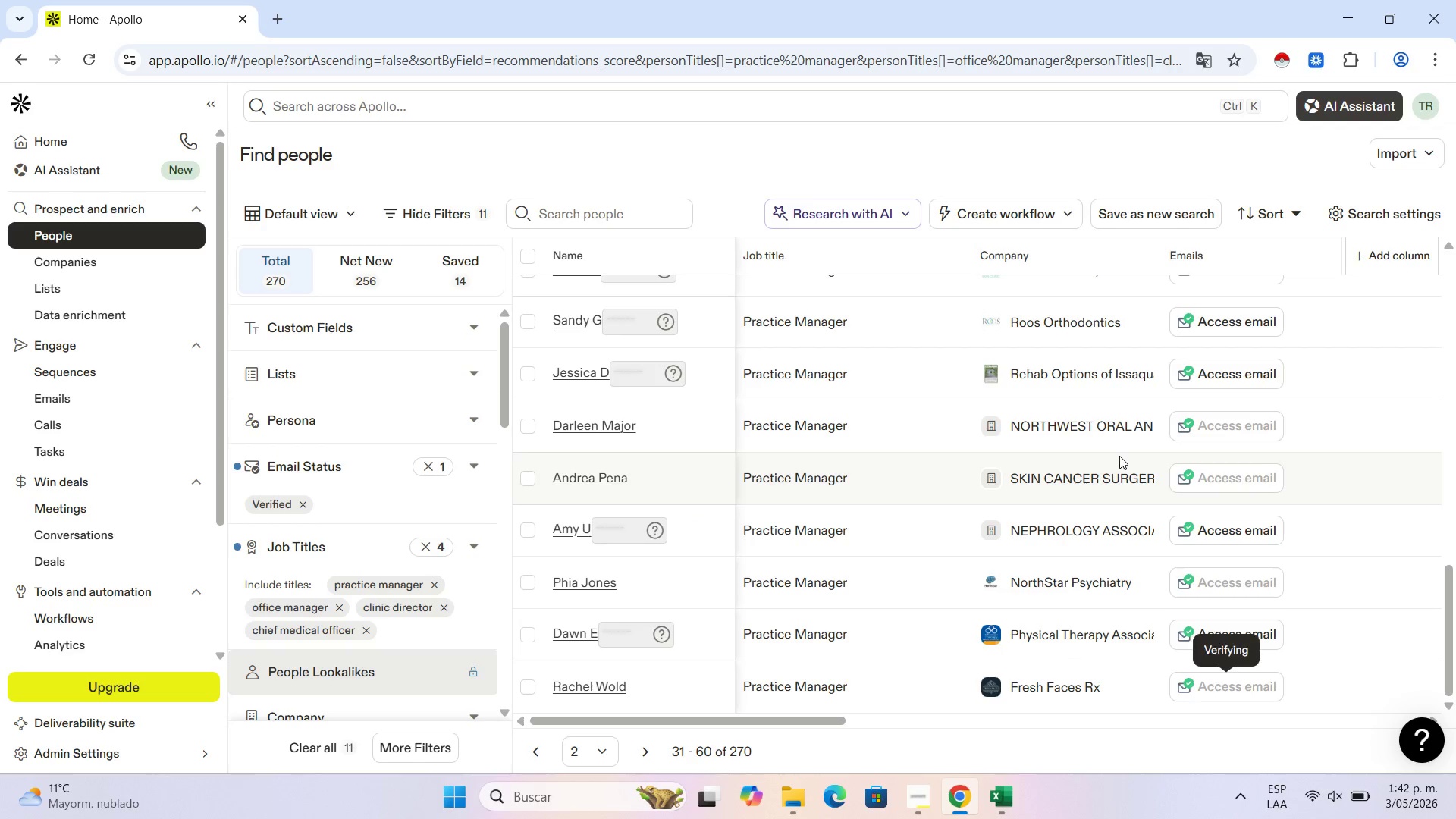 
scroll: coordinate [1221, 532], scroll_direction: down, amount: 5.0
 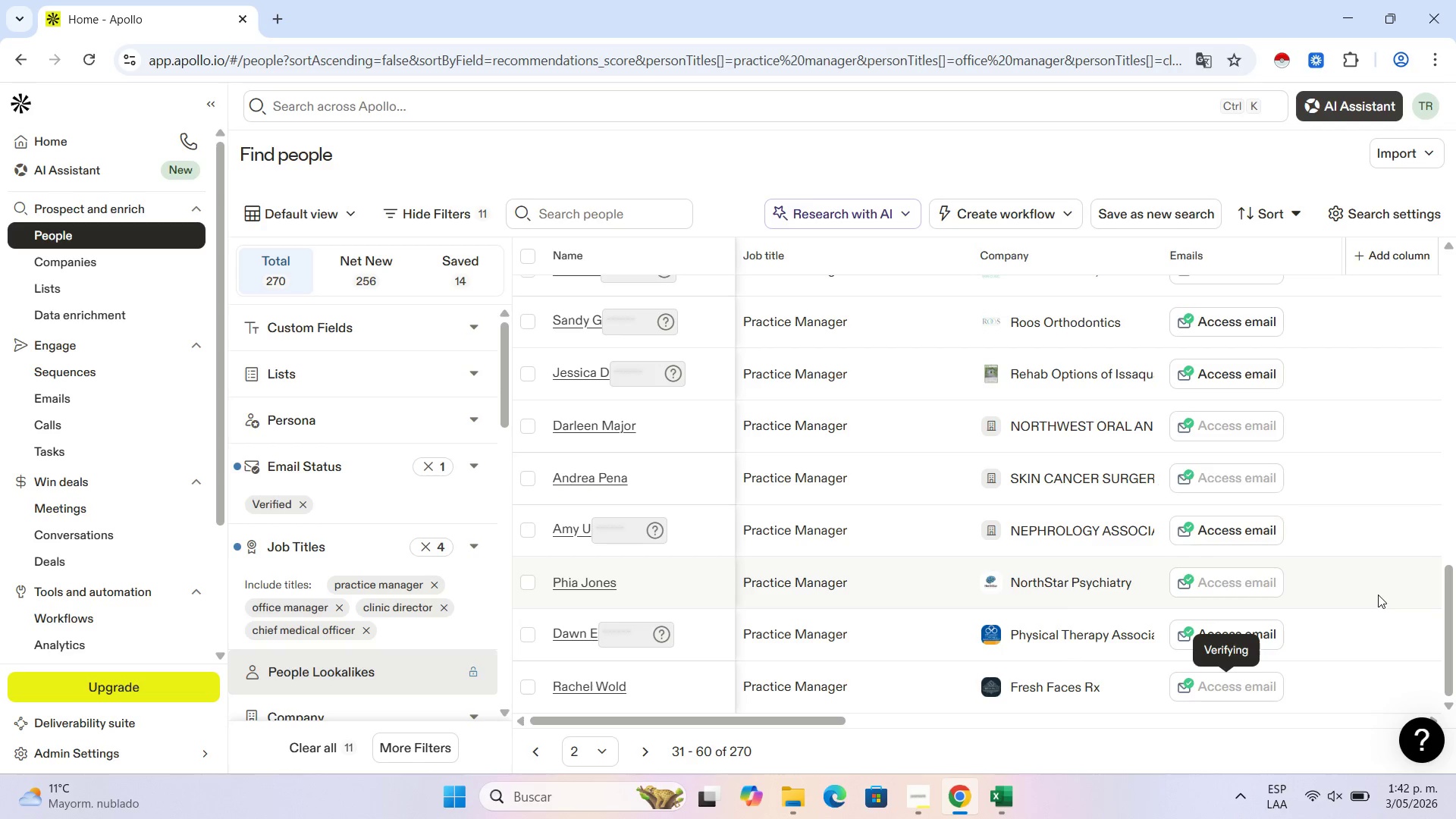 
scroll: coordinate [1377, 595], scroll_direction: up, amount: 1.0
 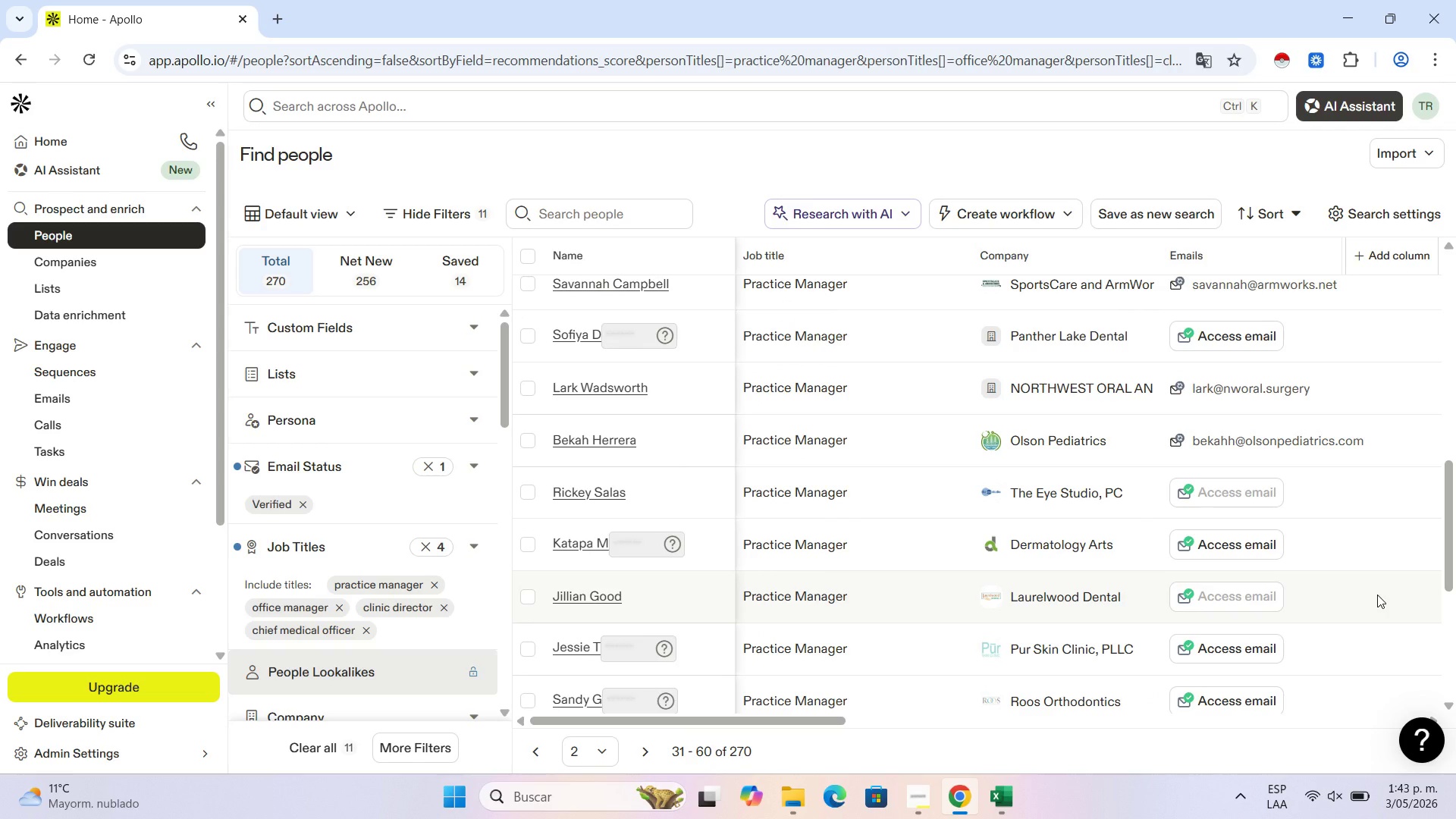 
scroll: coordinate [1374, 600], scroll_direction: down, amount: 6.0
 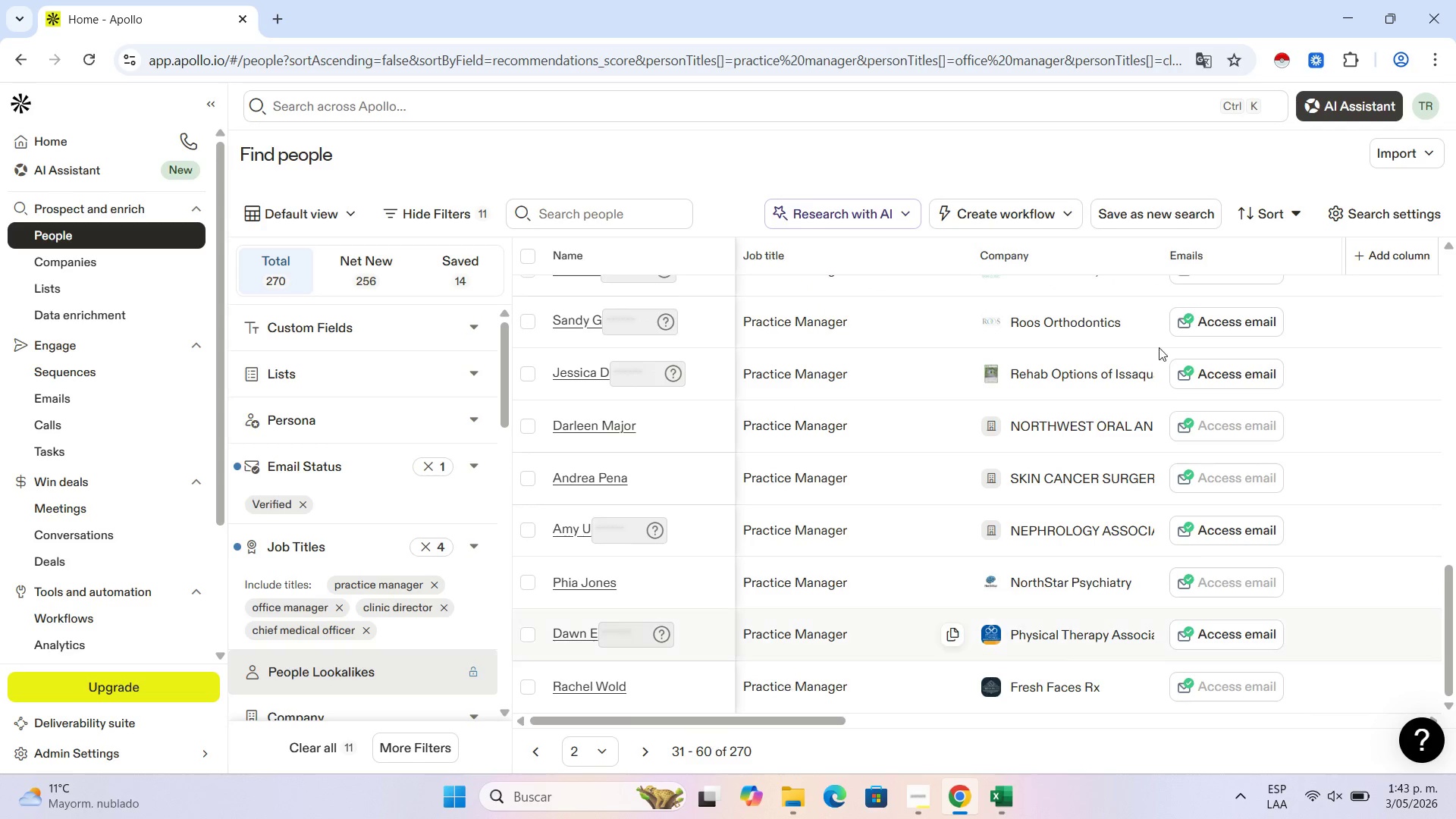 
scroll: coordinate [1056, 431], scroll_direction: up, amount: 15.0
 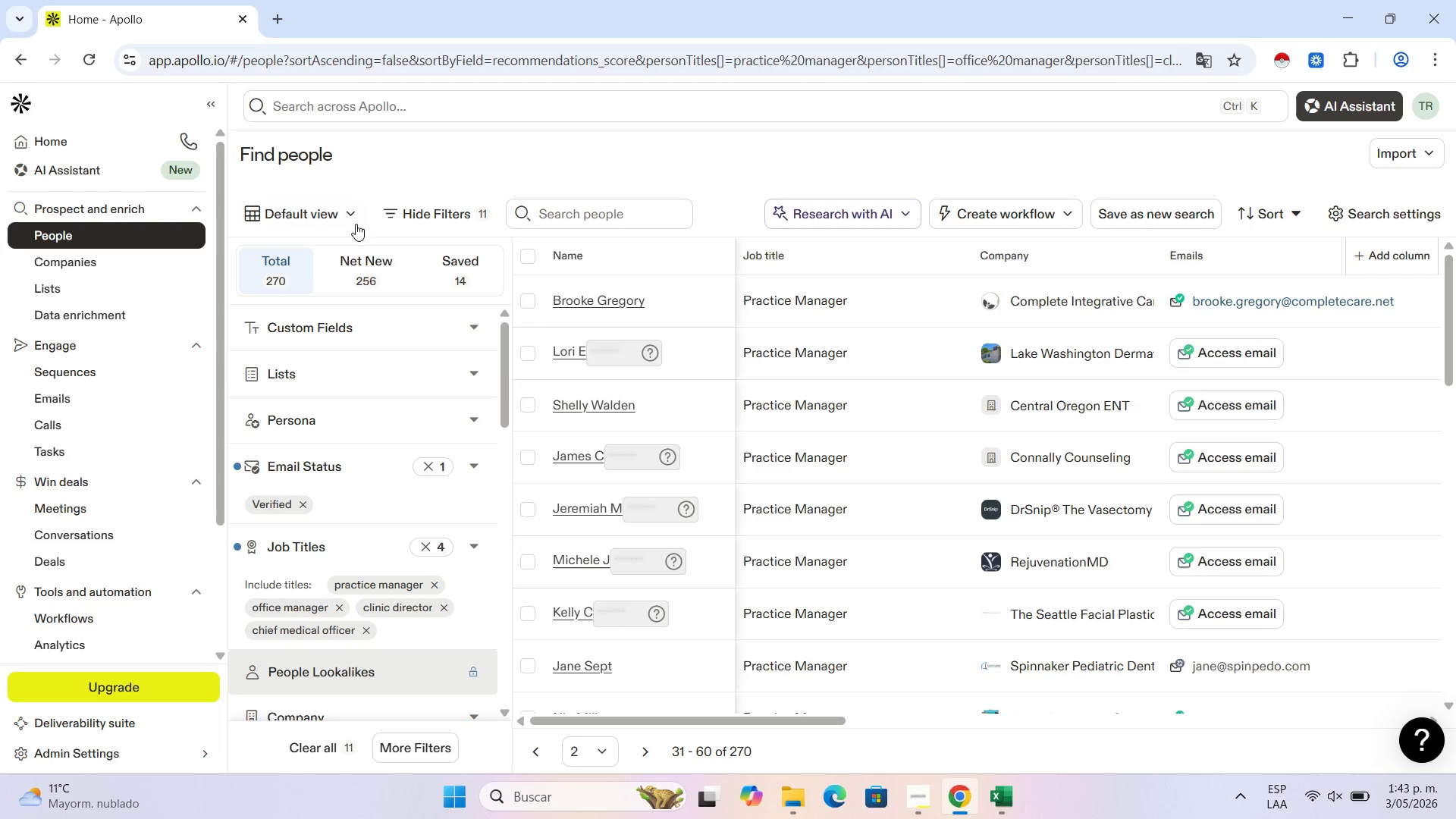 
scroll: coordinate [642, 652], scroll_direction: down, amount: 8.0
 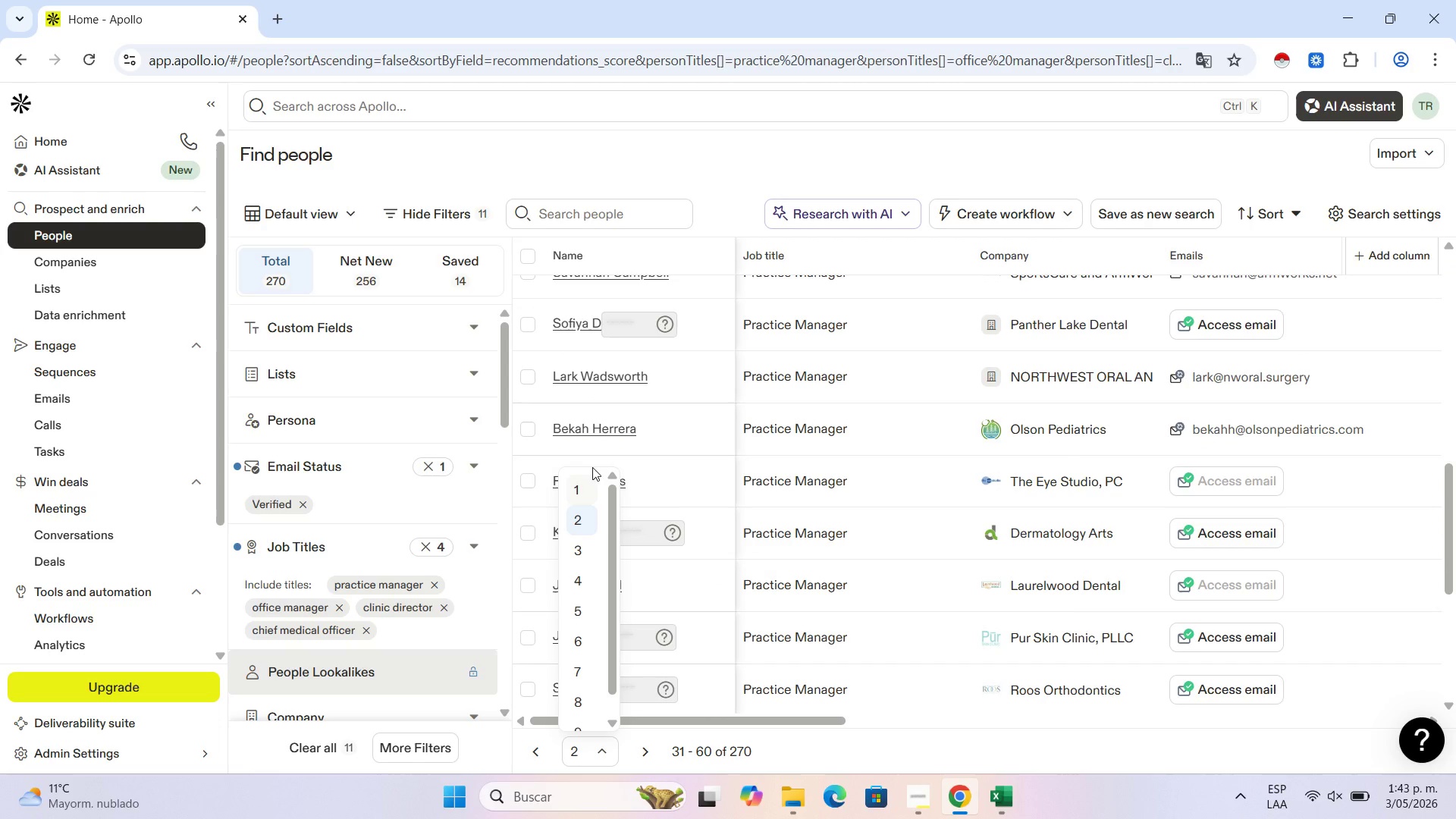 
left_click([589, 484])
 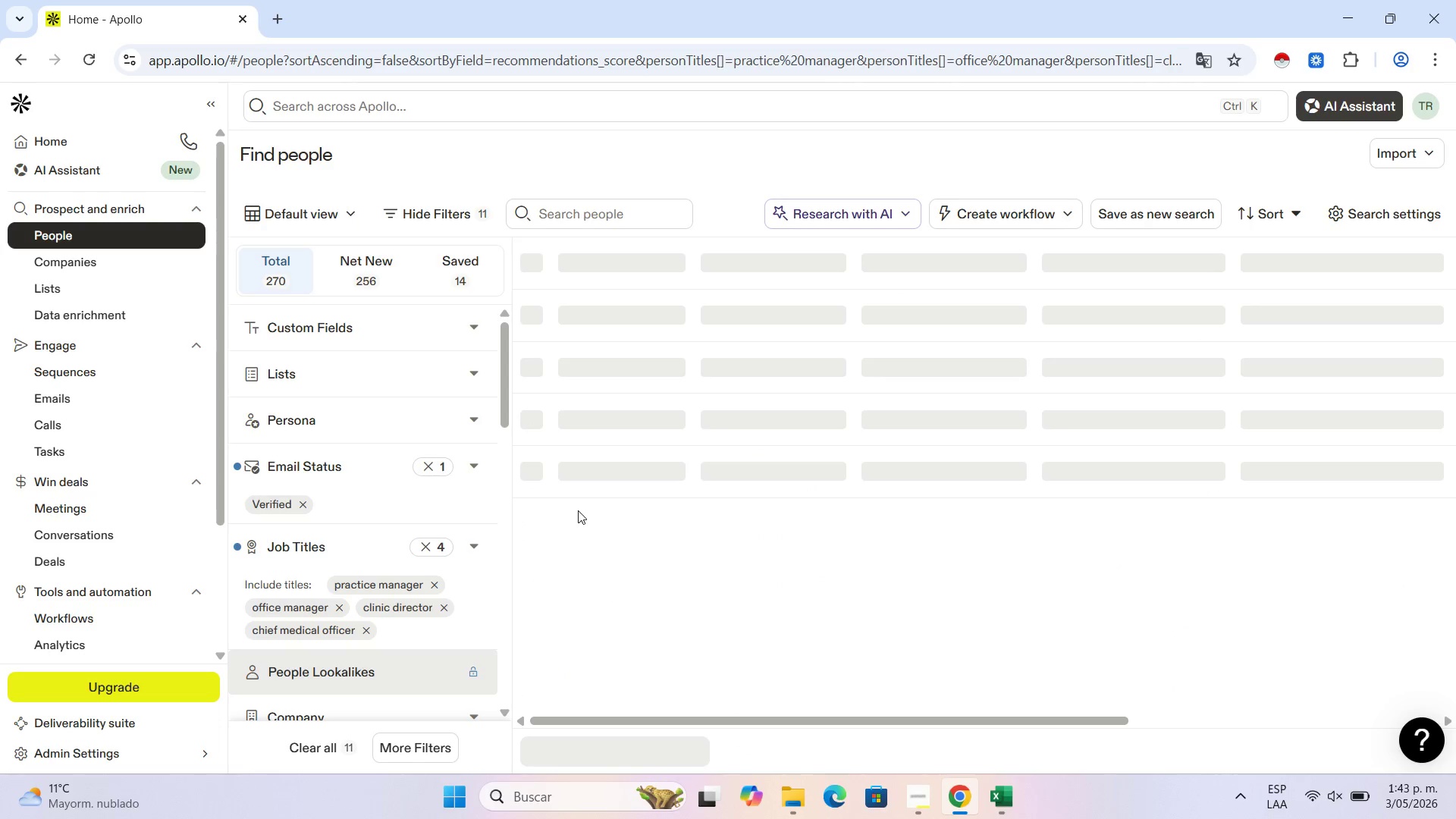 
mouse_move([538, 537])
 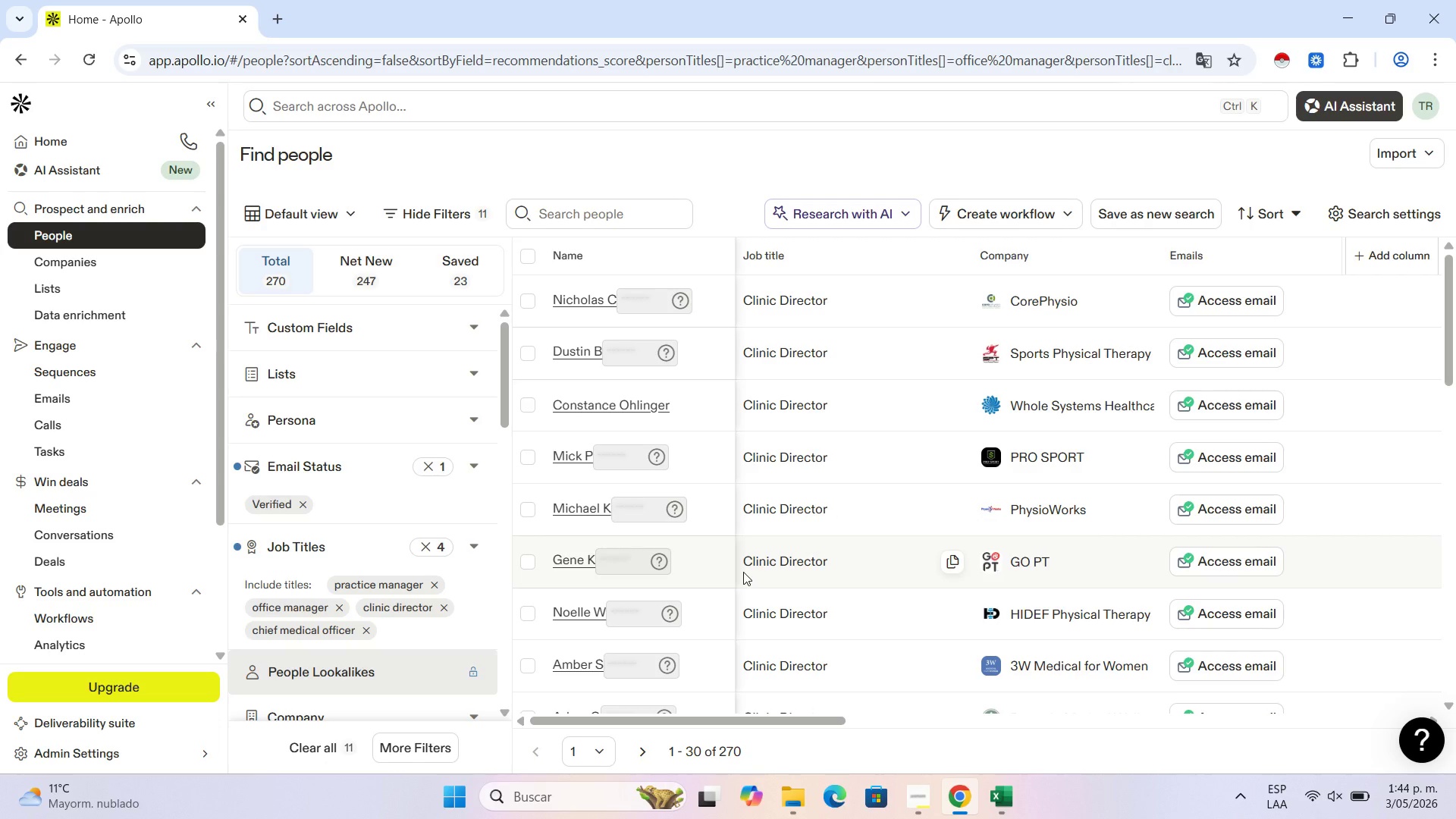 
wait(49.57)
 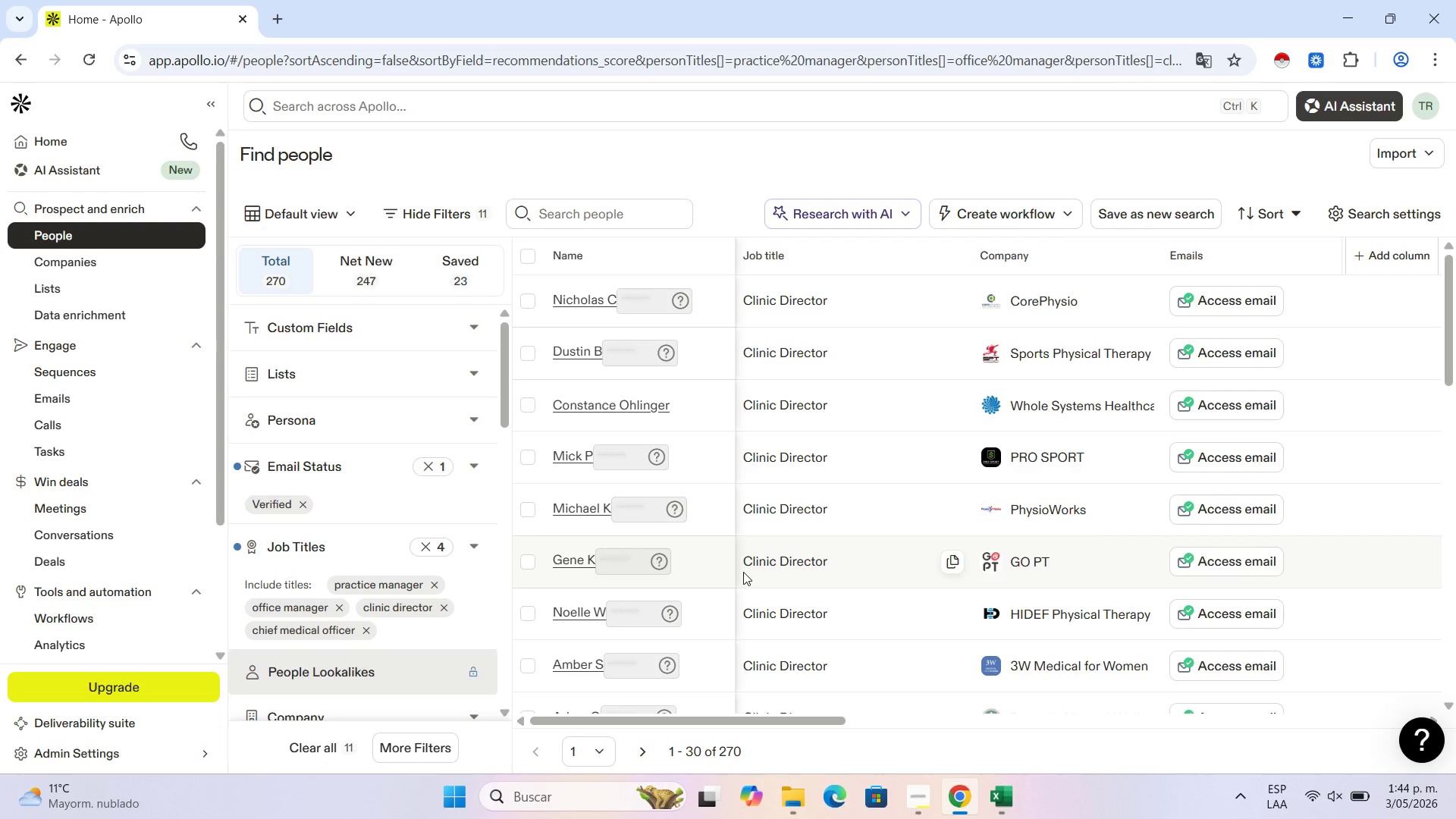 
scroll: coordinate [1102, 509], scroll_direction: up, amount: 2.0
 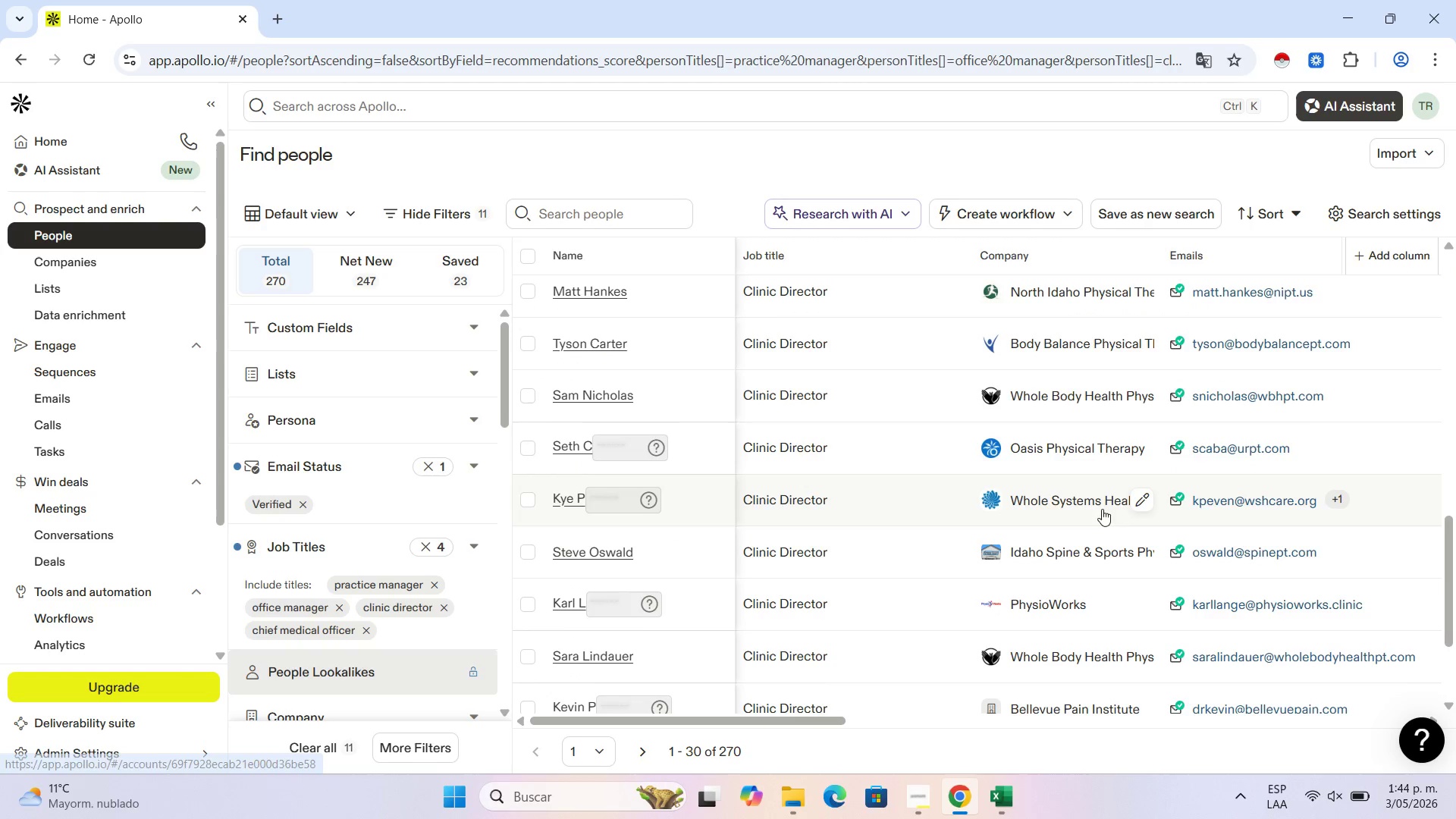 
scroll: coordinate [1101, 489], scroll_direction: down, amount: 8.0
 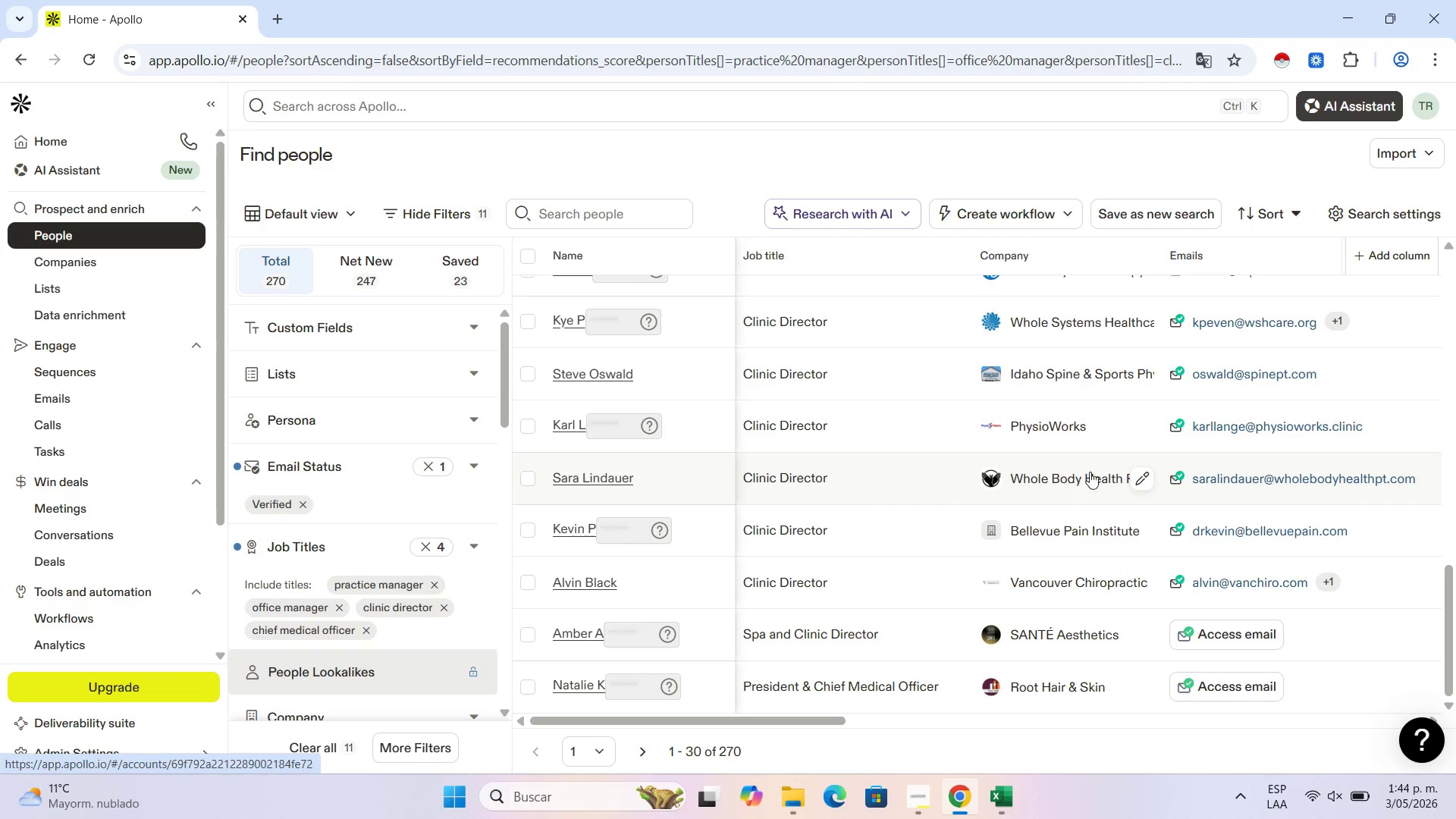 
scroll: coordinate [1134, 477], scroll_direction: up, amount: 19.0
 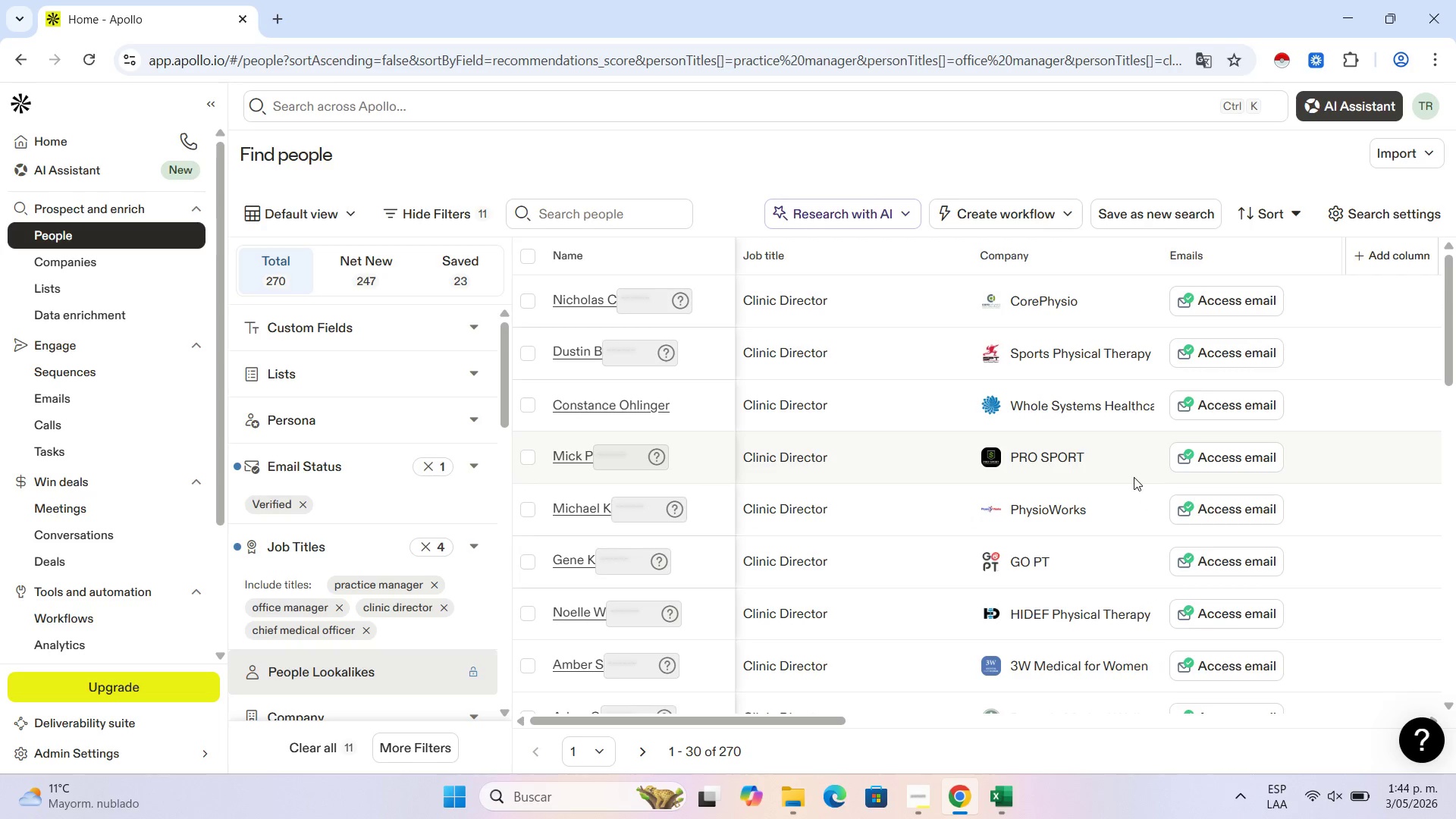 
scroll: coordinate [1134, 476], scroll_direction: down, amount: 8.0
 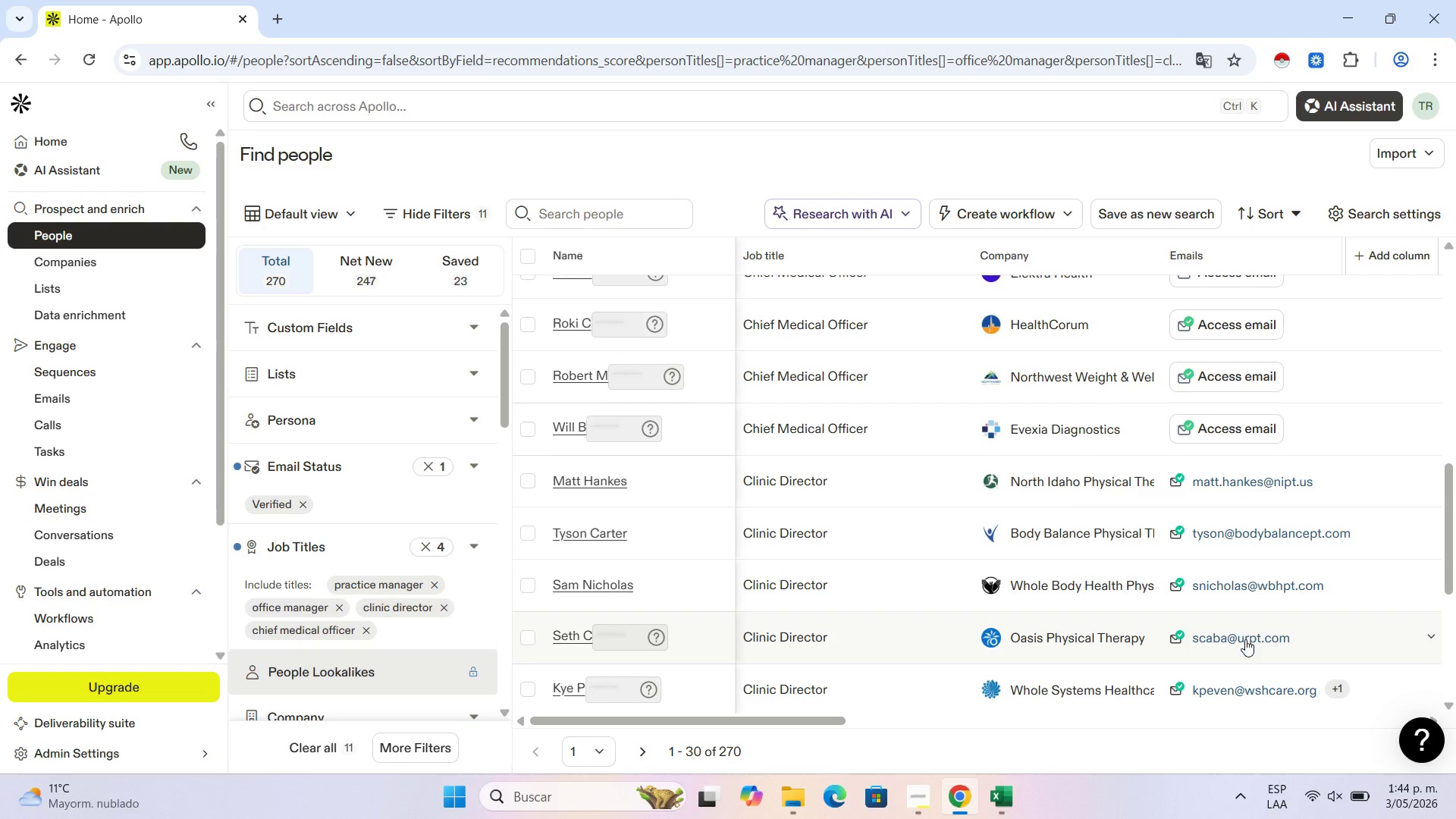 
wait(5.78)
 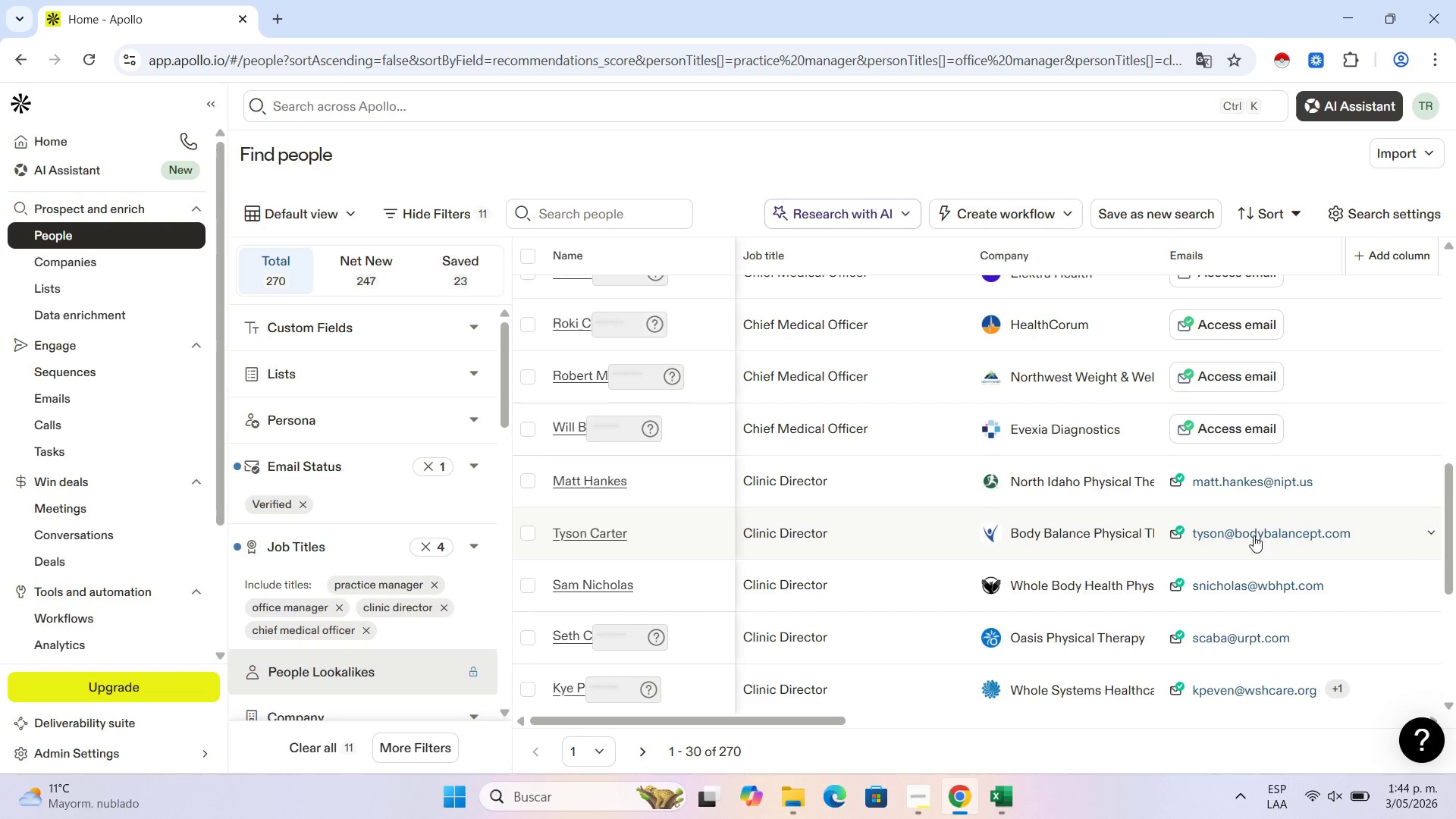 
scroll: coordinate [1240, 649], scroll_direction: down, amount: 1.0
 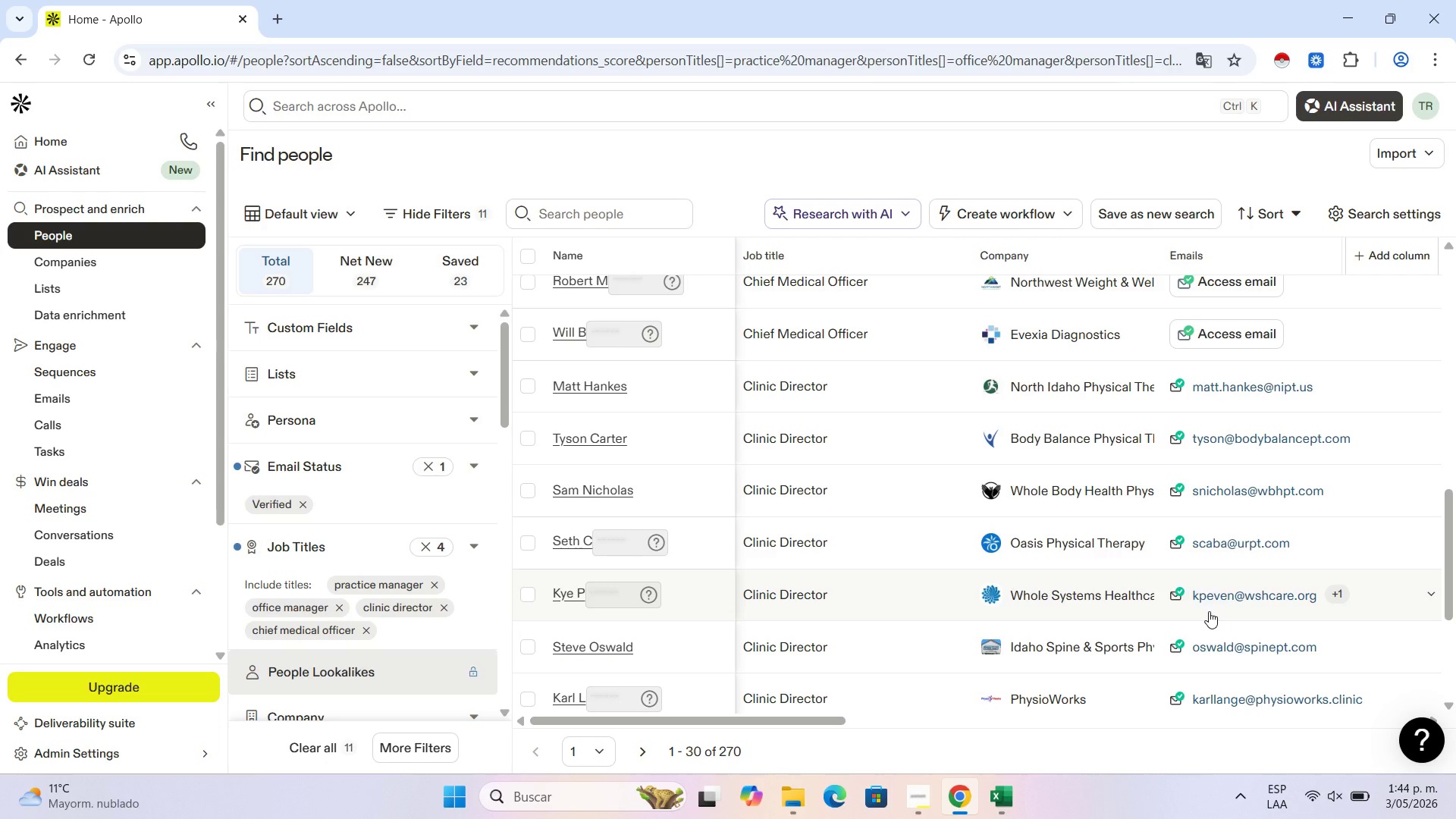 
wait(5.67)
 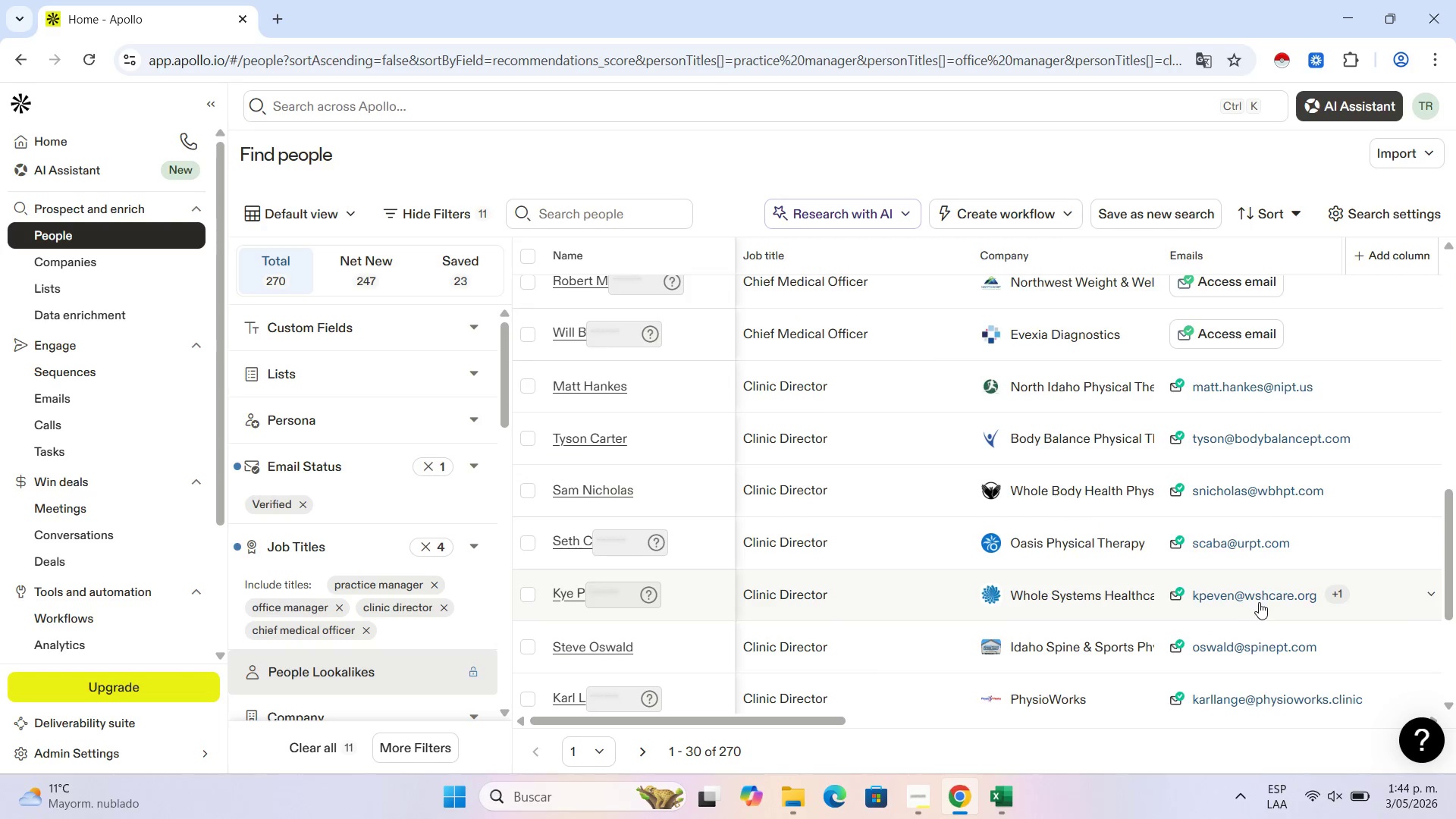 
scroll: coordinate [1252, 513], scroll_direction: down, amount: 8.0
 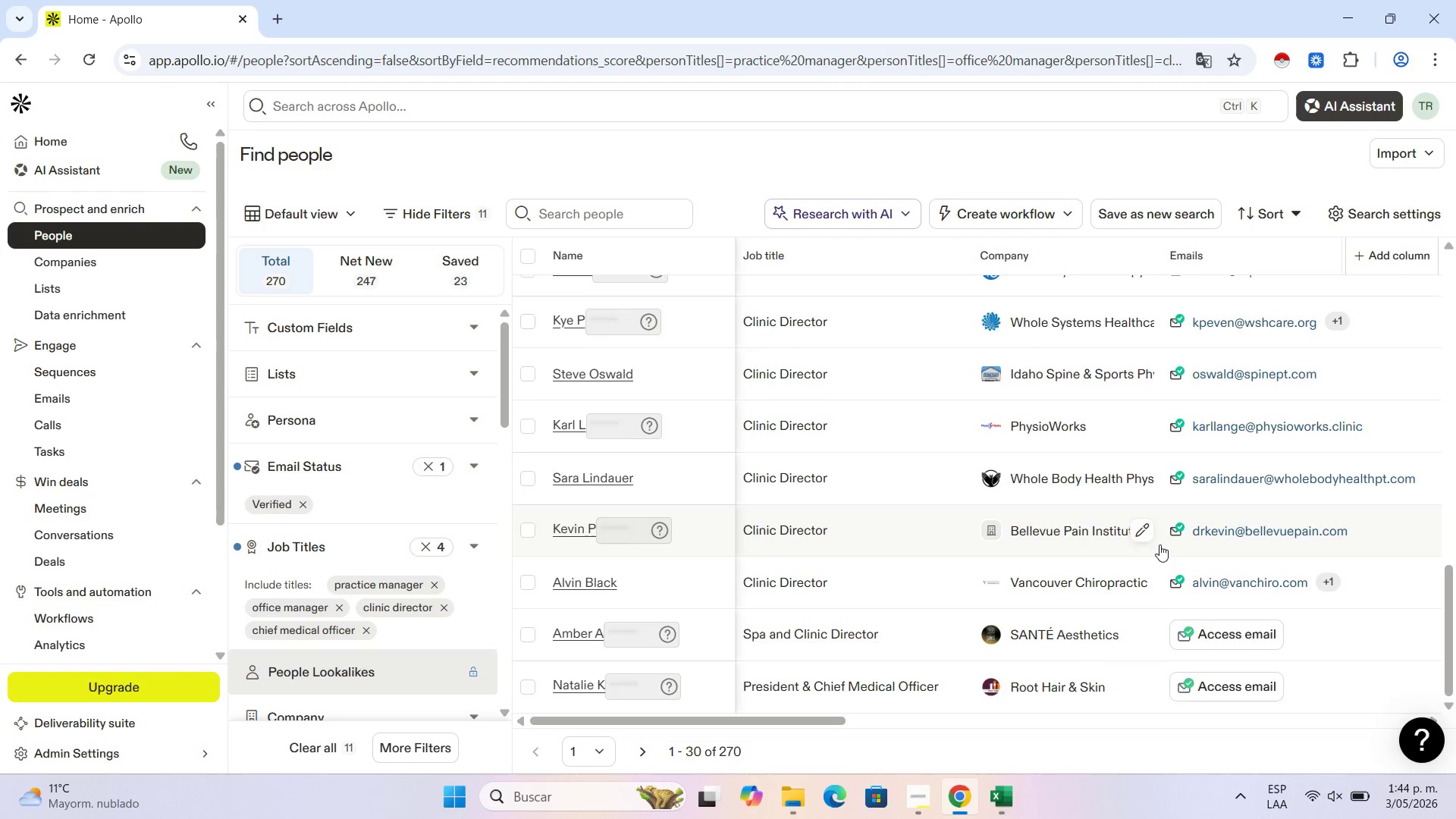 
scroll: coordinate [1173, 541], scroll_direction: up, amount: 11.0
 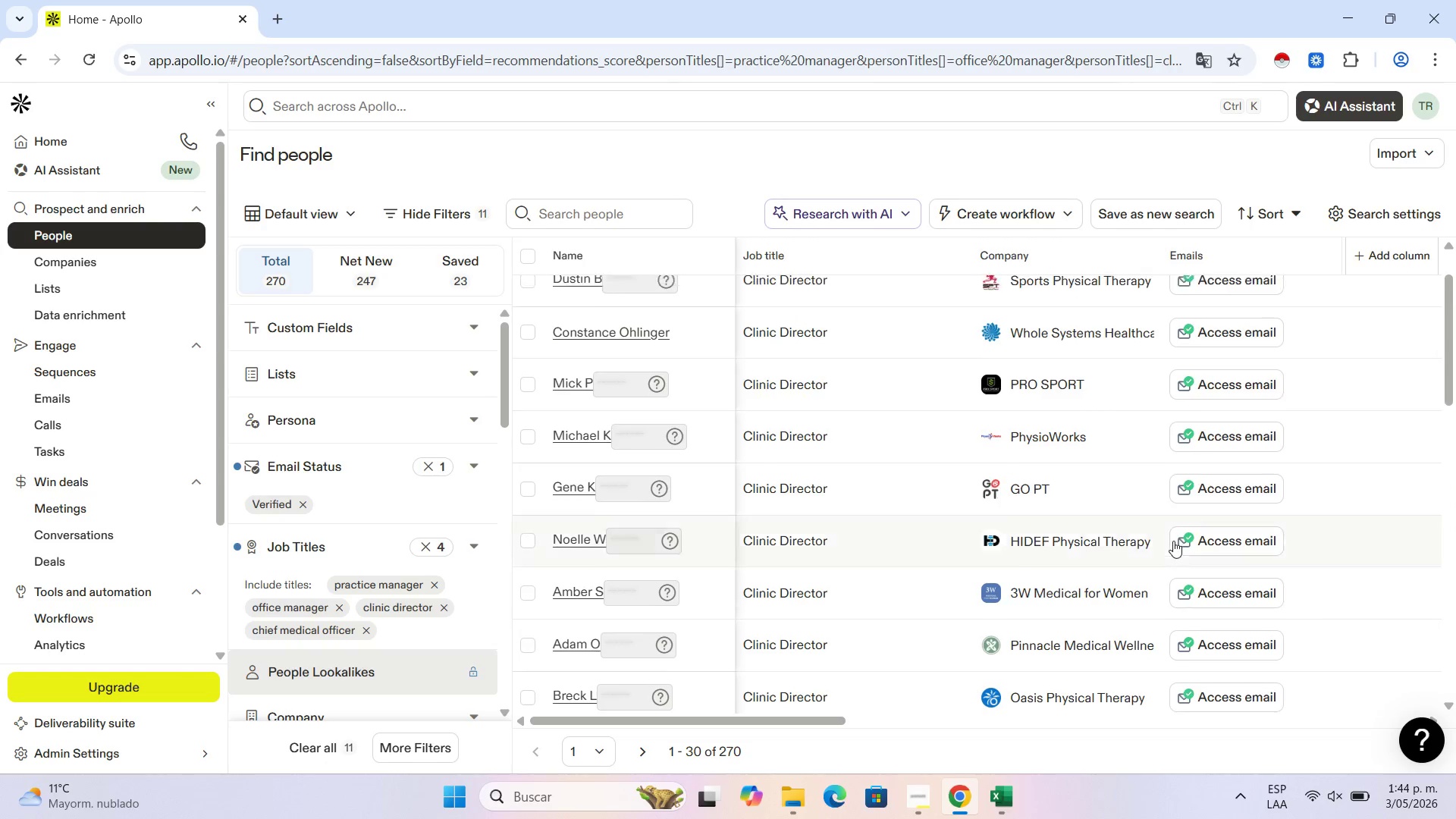 
scroll: coordinate [1237, 657], scroll_direction: down, amount: 12.0
 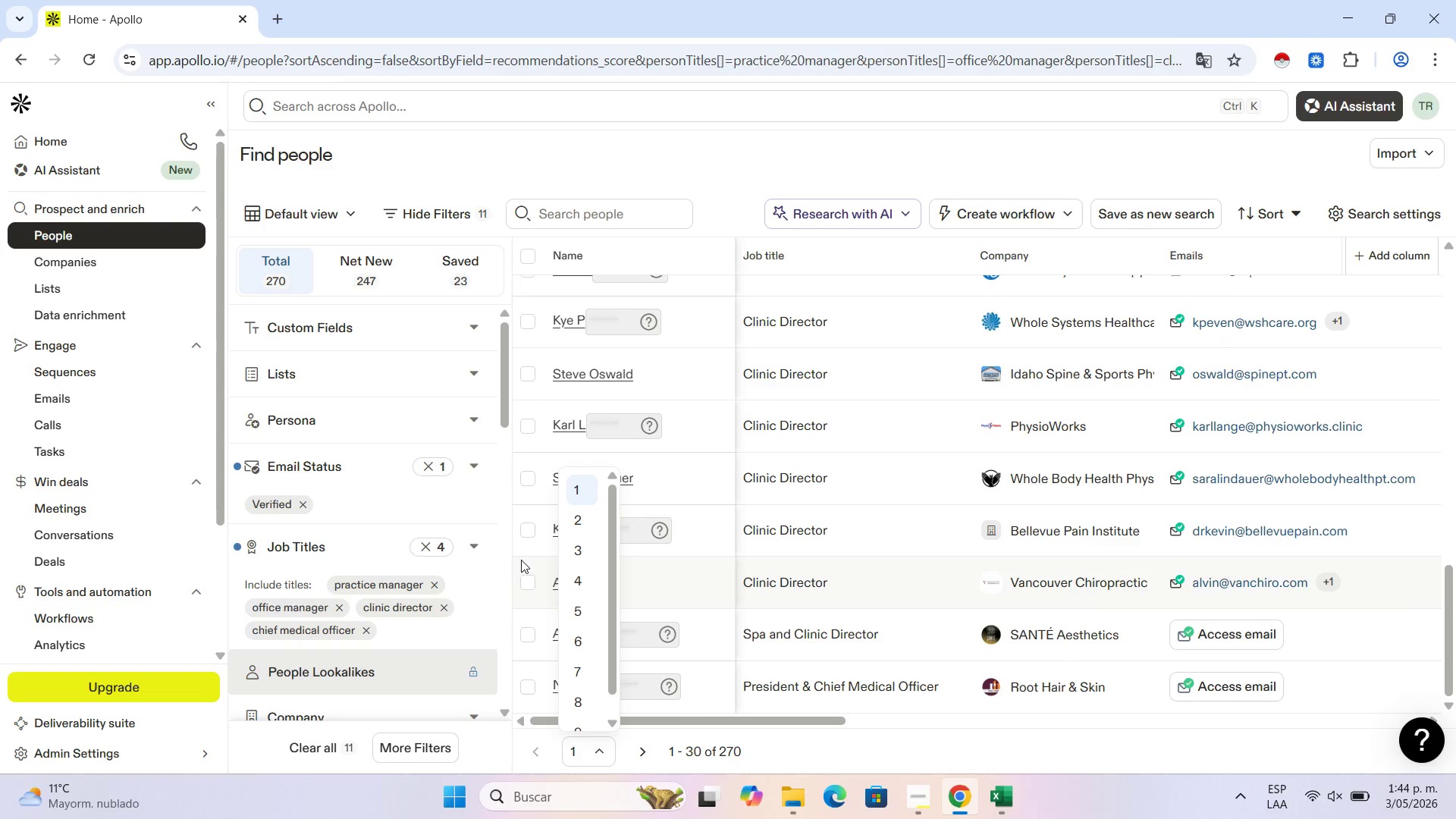 
left_click([584, 522])
 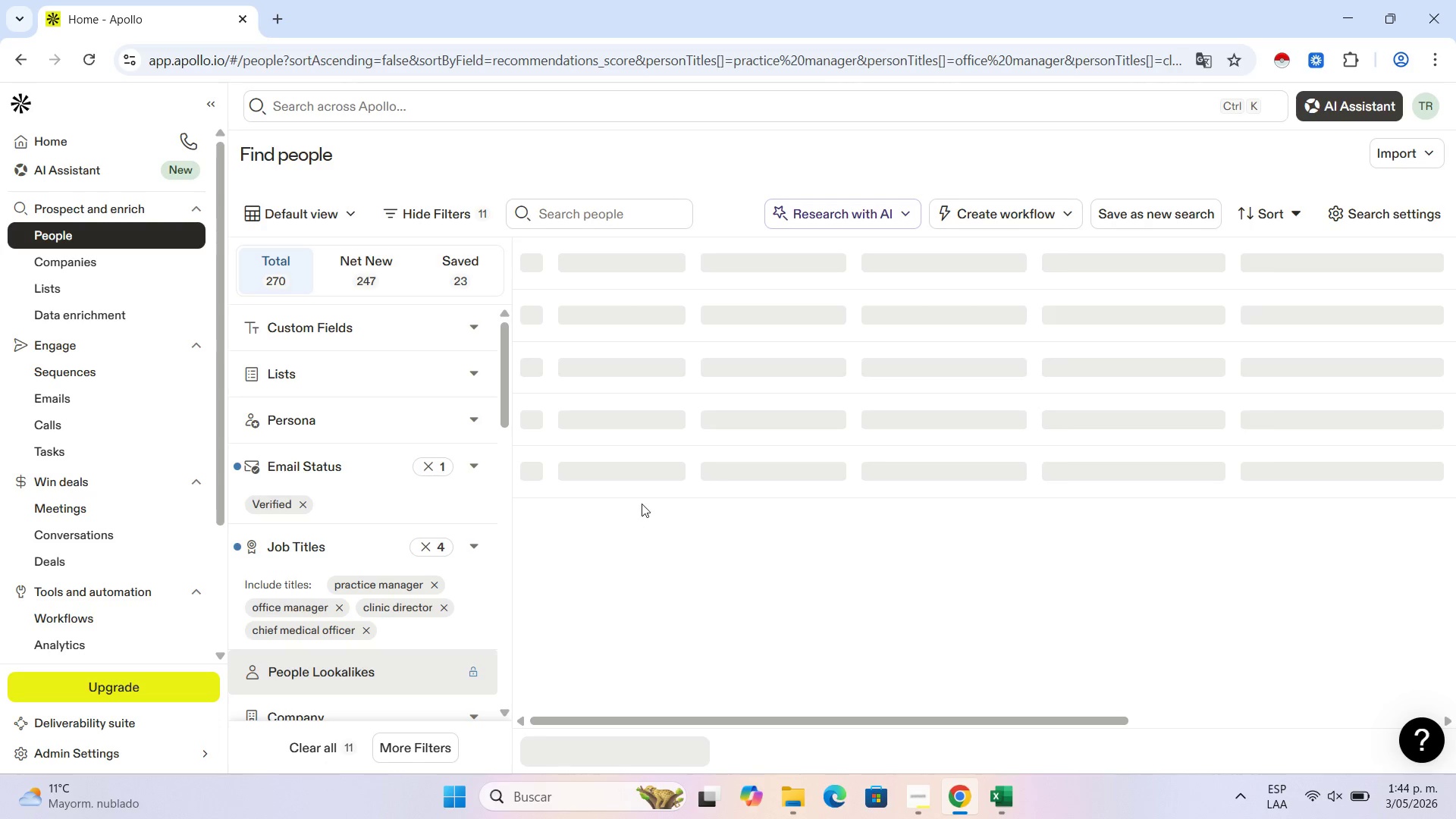 
mouse_move([789, 437])
 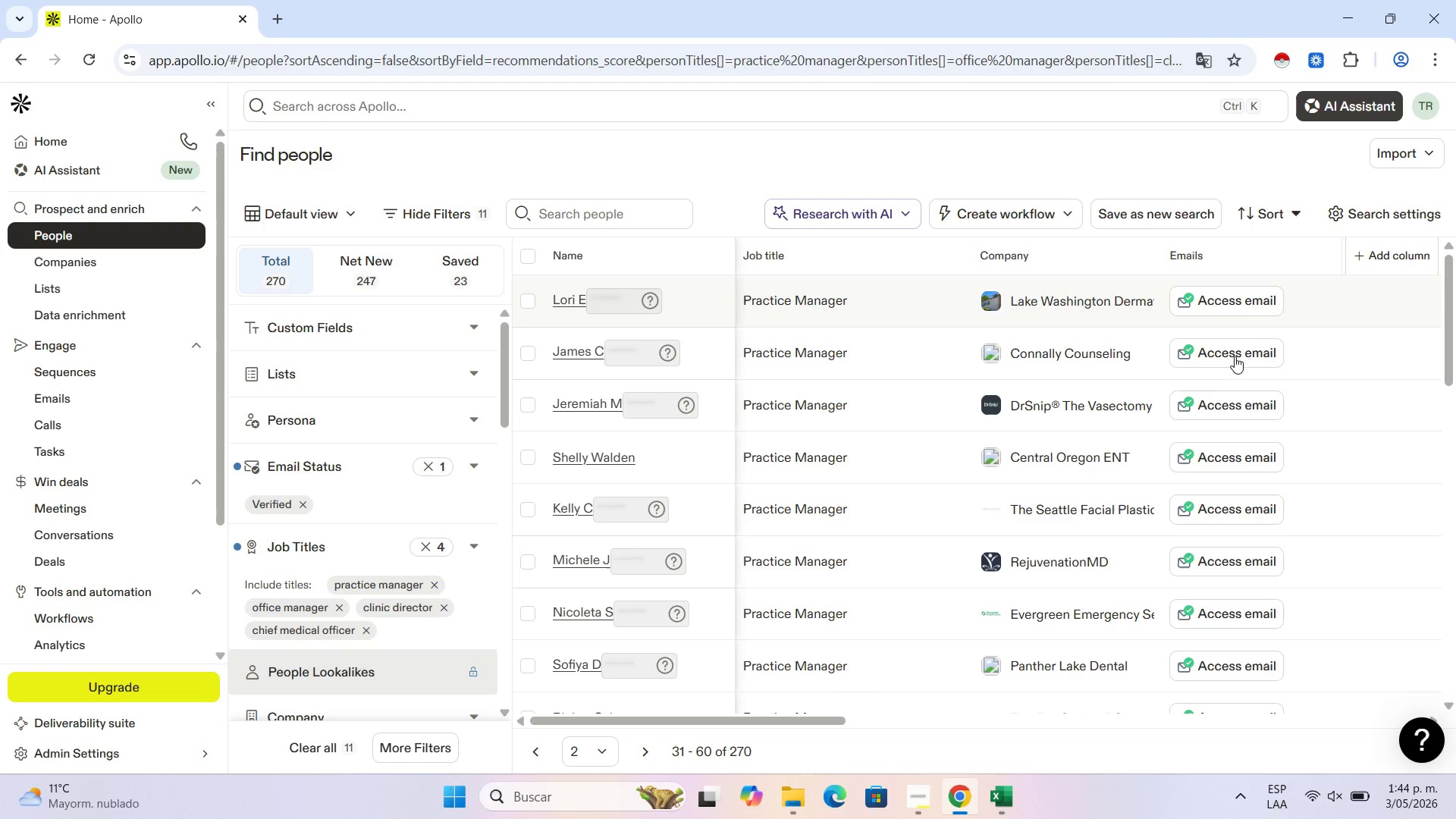 
scroll: coordinate [1237, 376], scroll_direction: down, amount: 15.0
 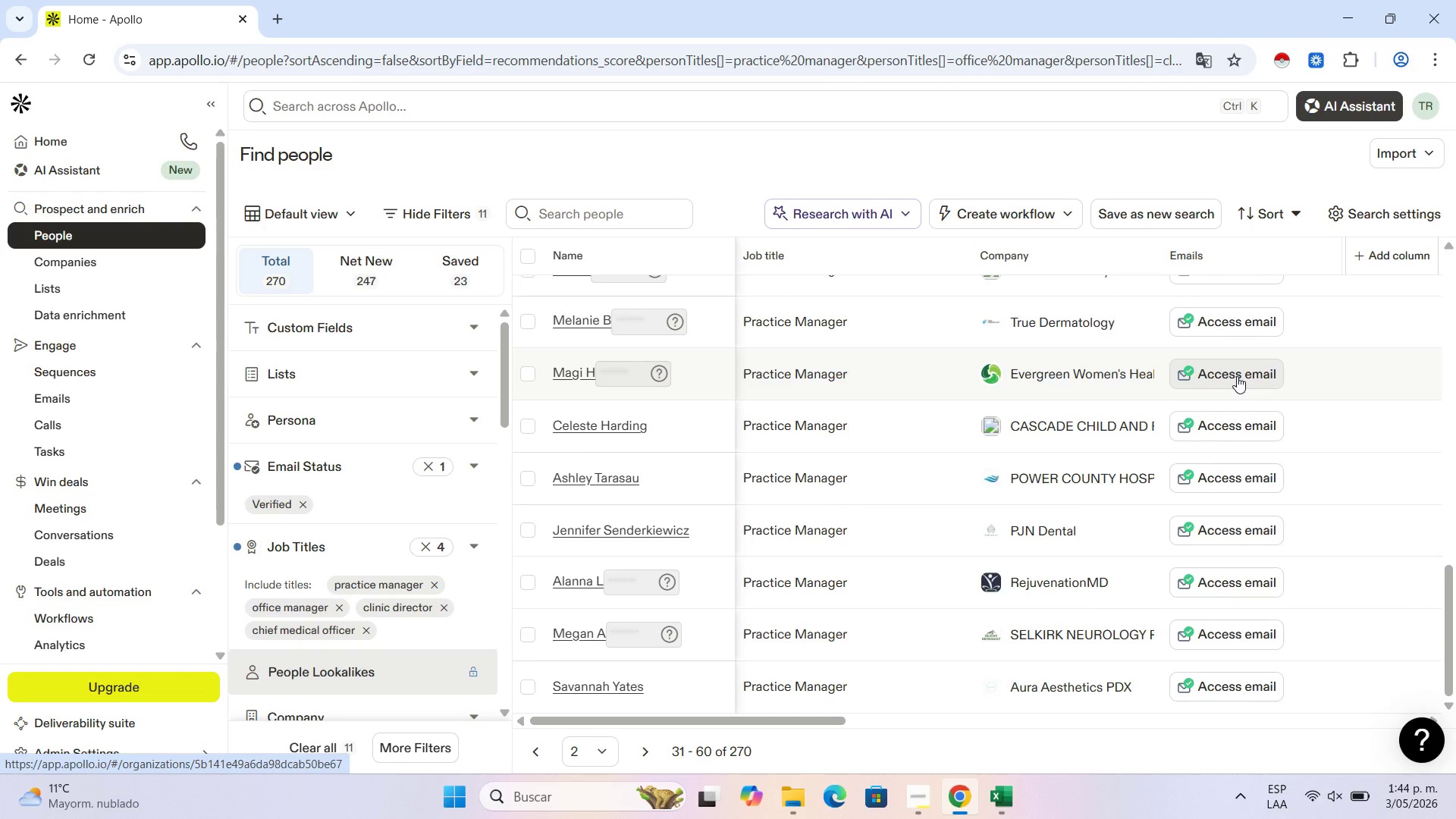 
scroll: coordinate [1241, 375], scroll_direction: up, amount: 14.0
 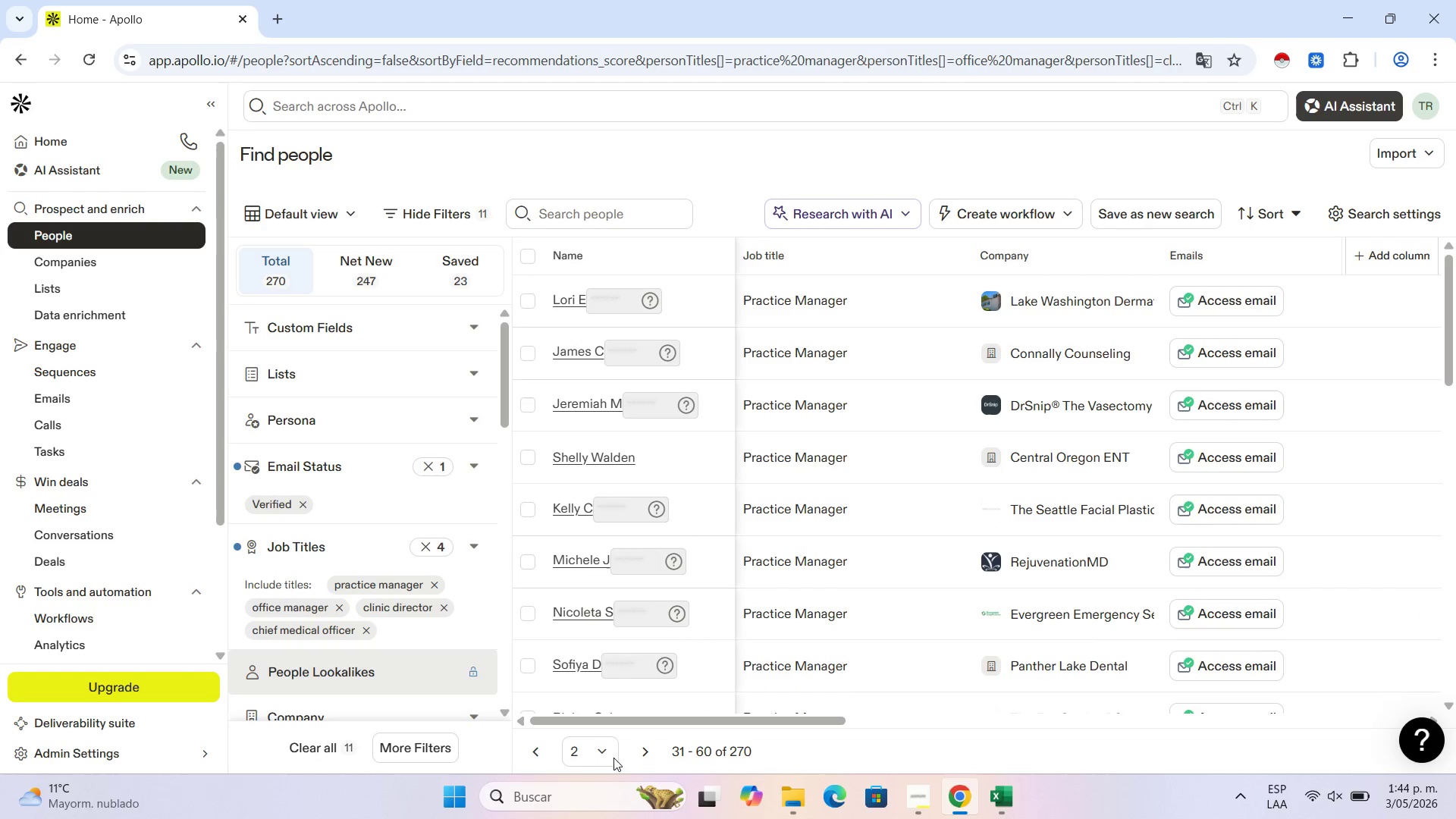 
left_click([607, 766])
 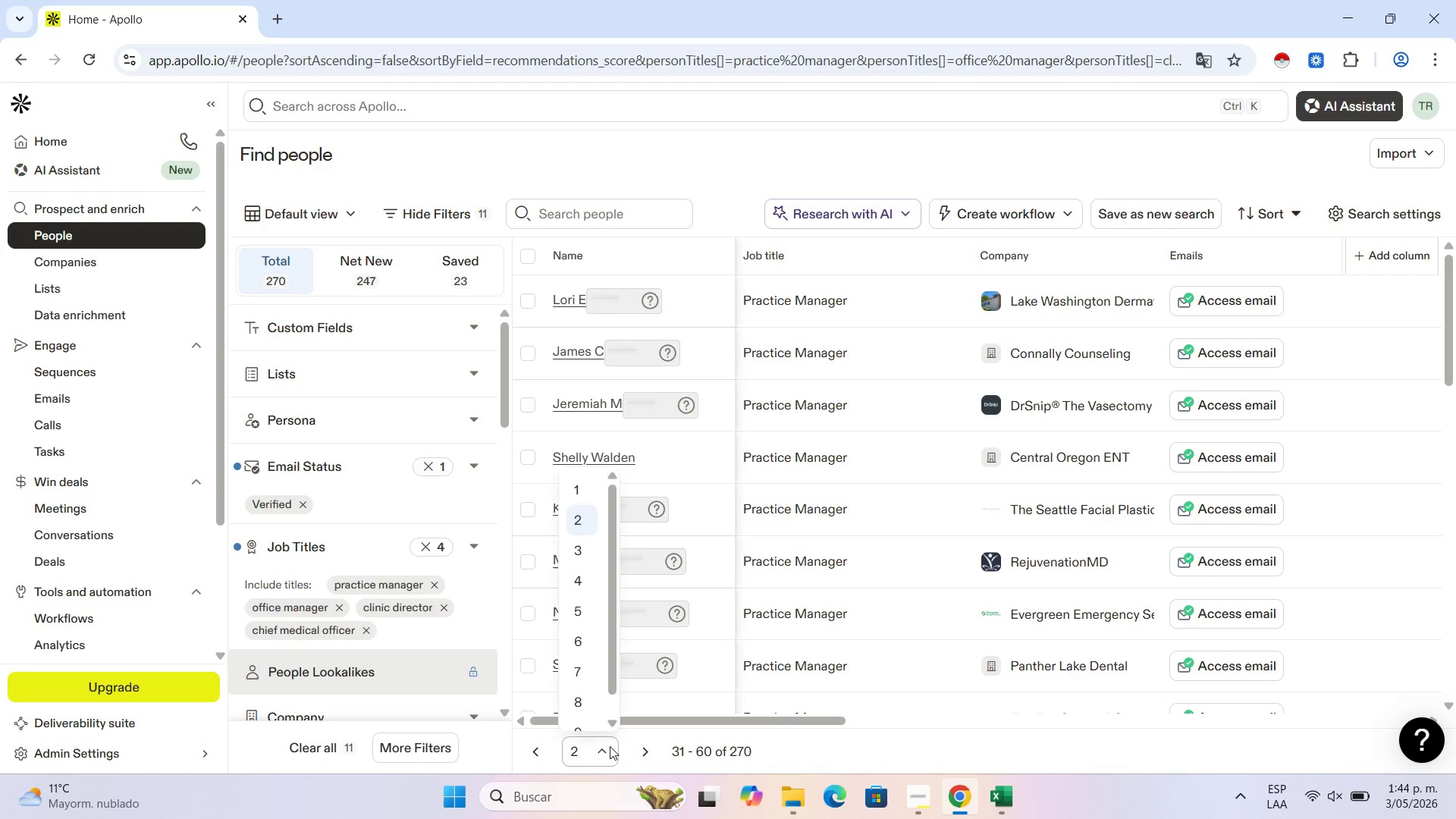 
left_click([610, 746])
 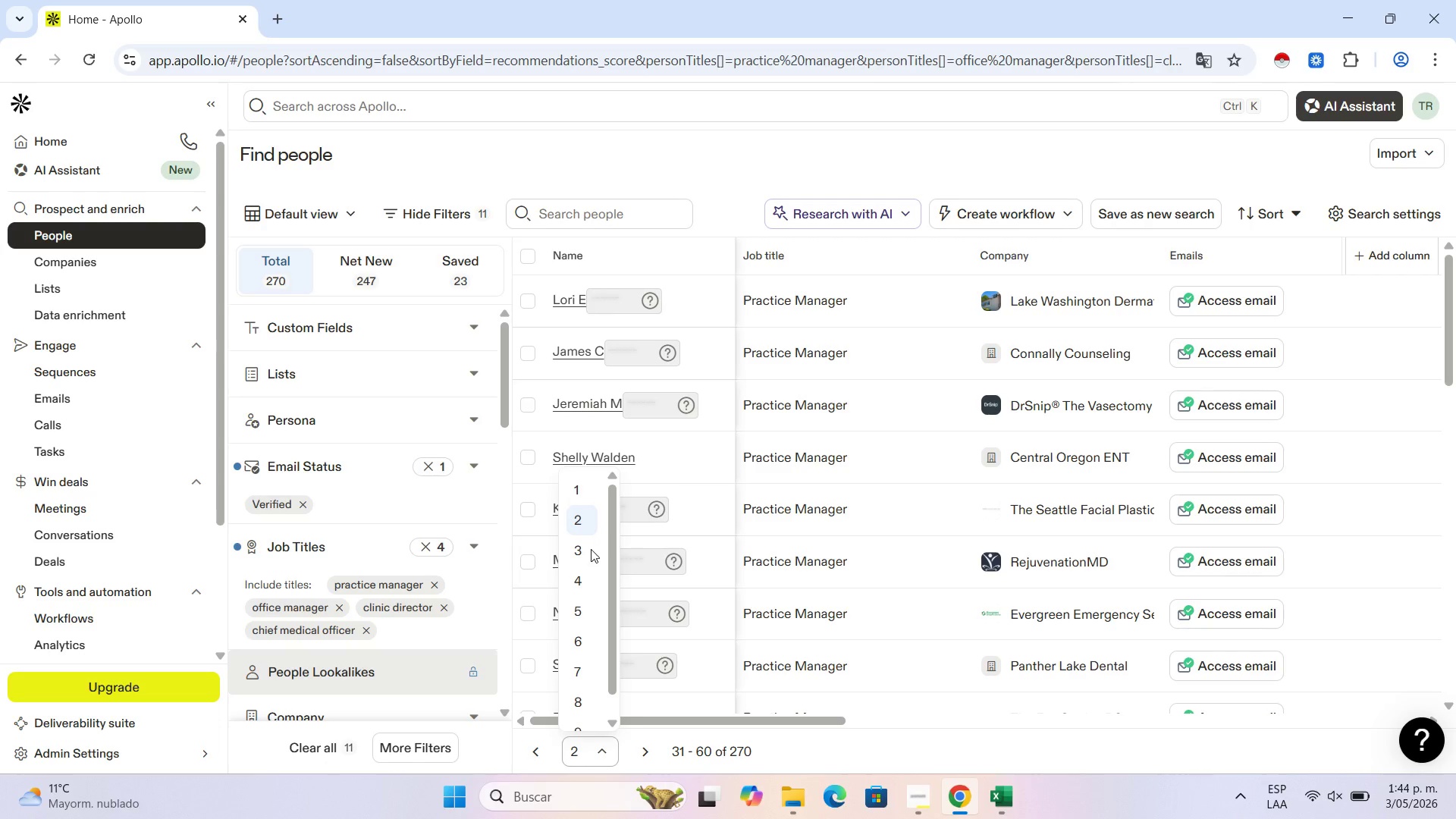 
left_click([591, 549])
 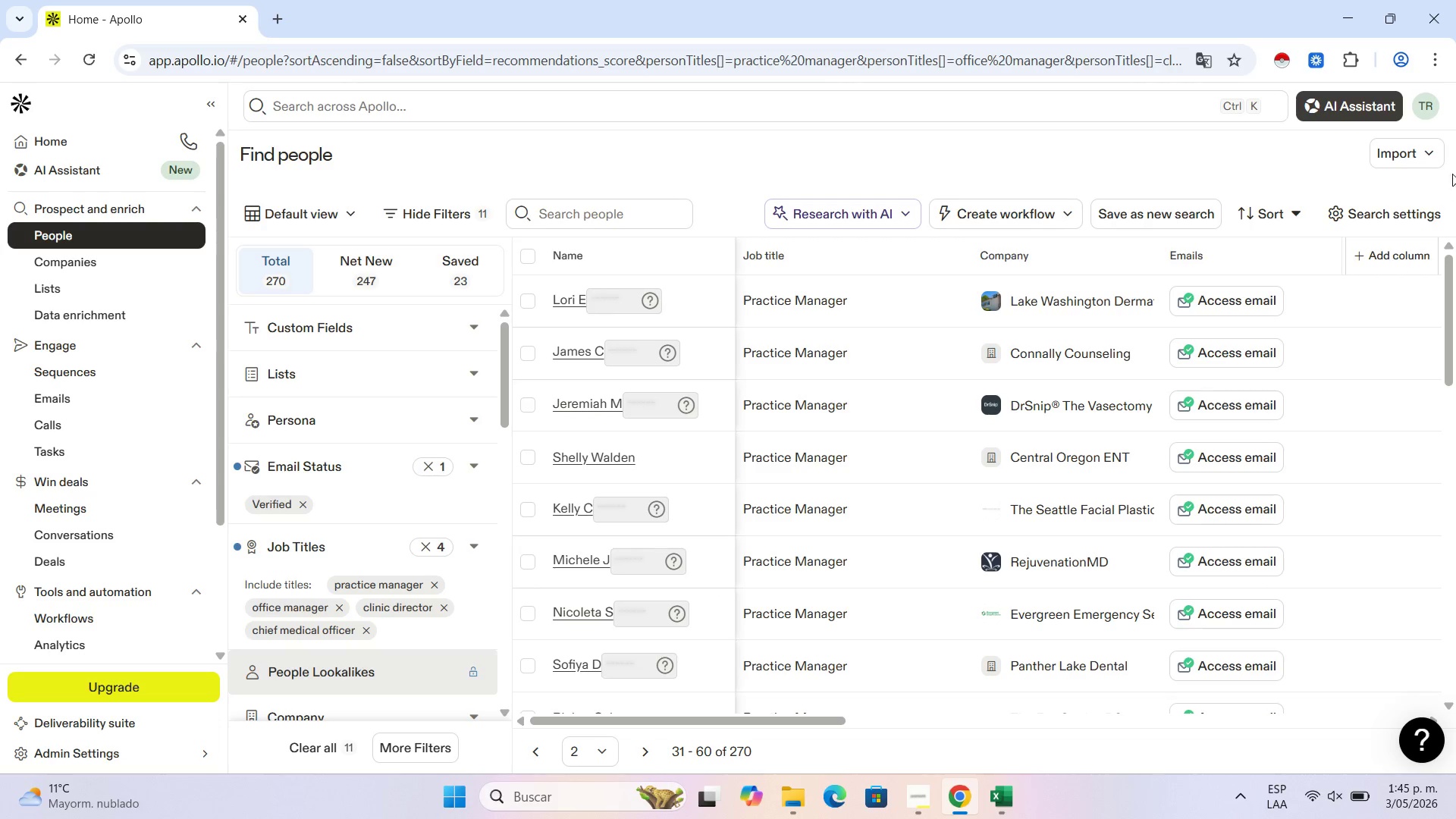 
wait(7.84)
 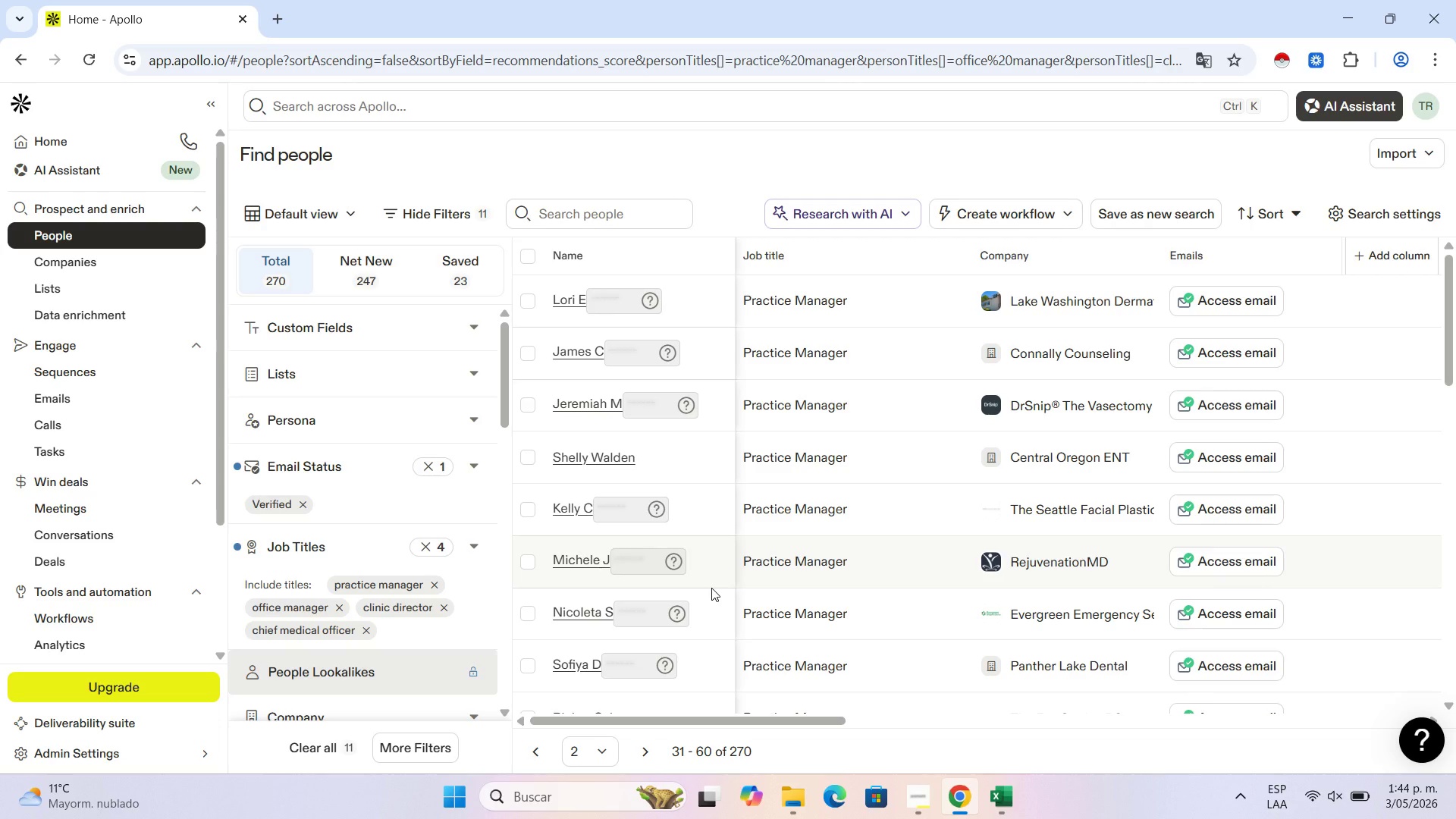 
scroll: coordinate [1063, 530], scroll_direction: down, amount: 22.0
 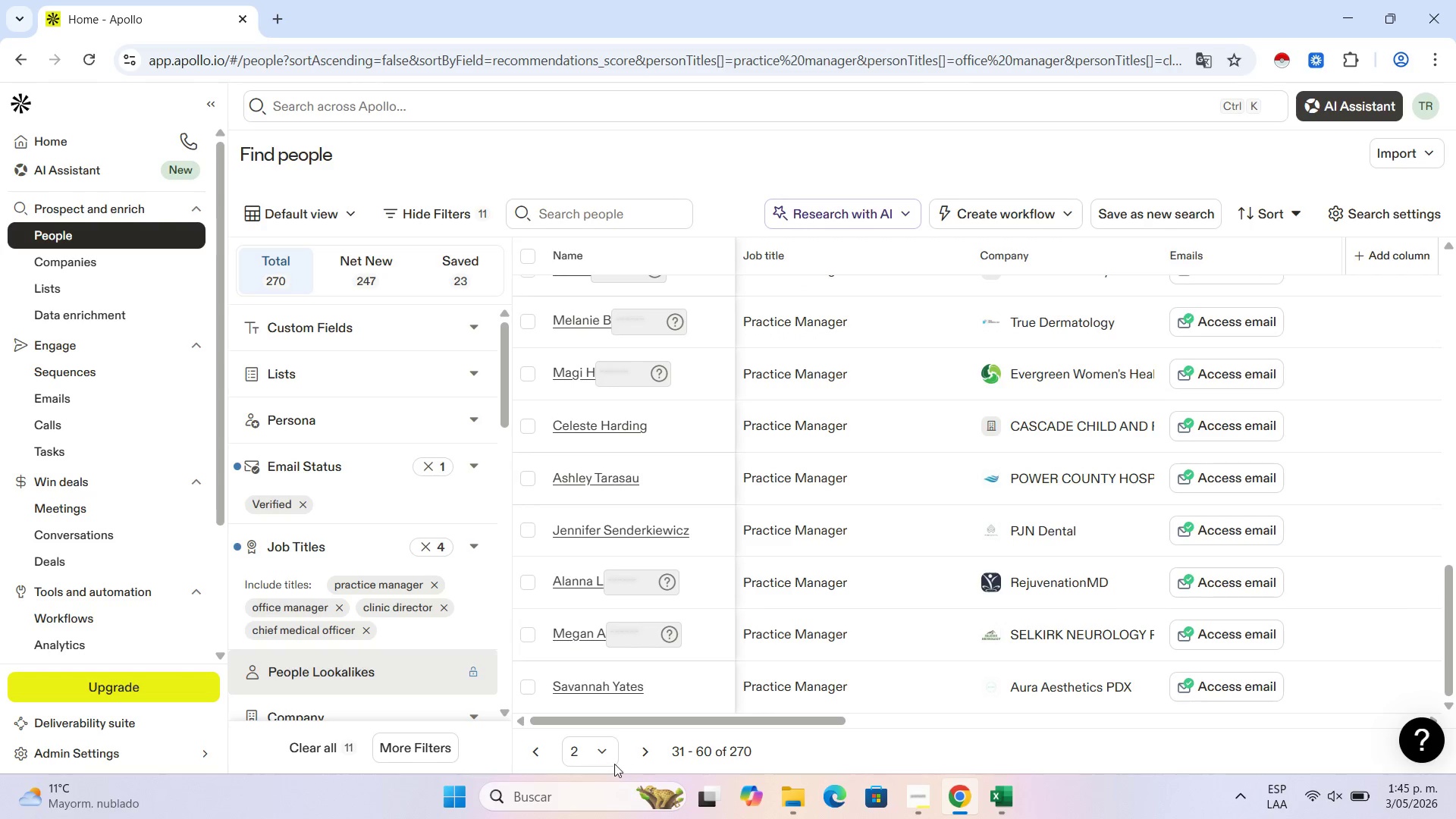 
left_click([604, 758])
 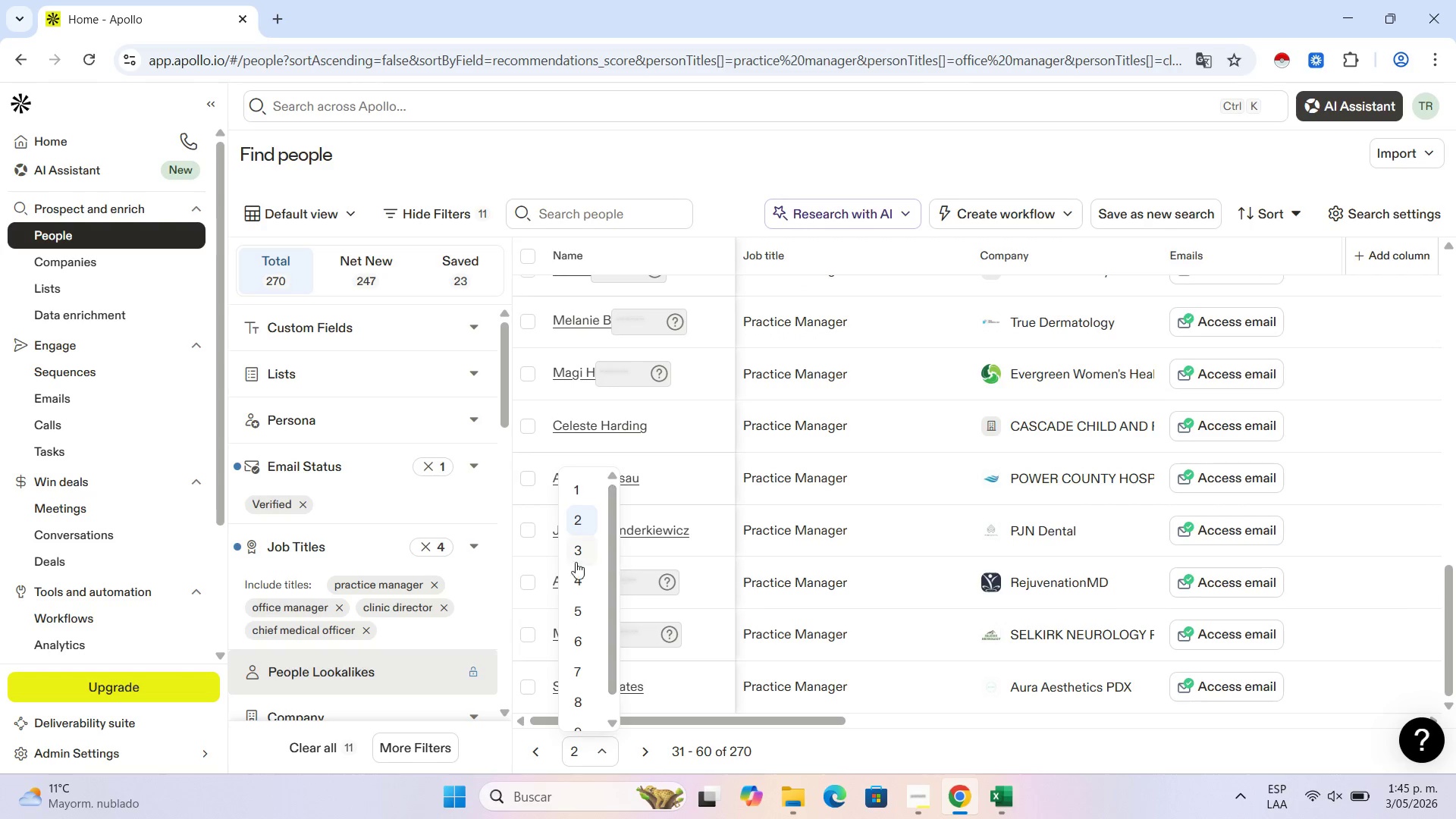 
left_click([576, 551])
 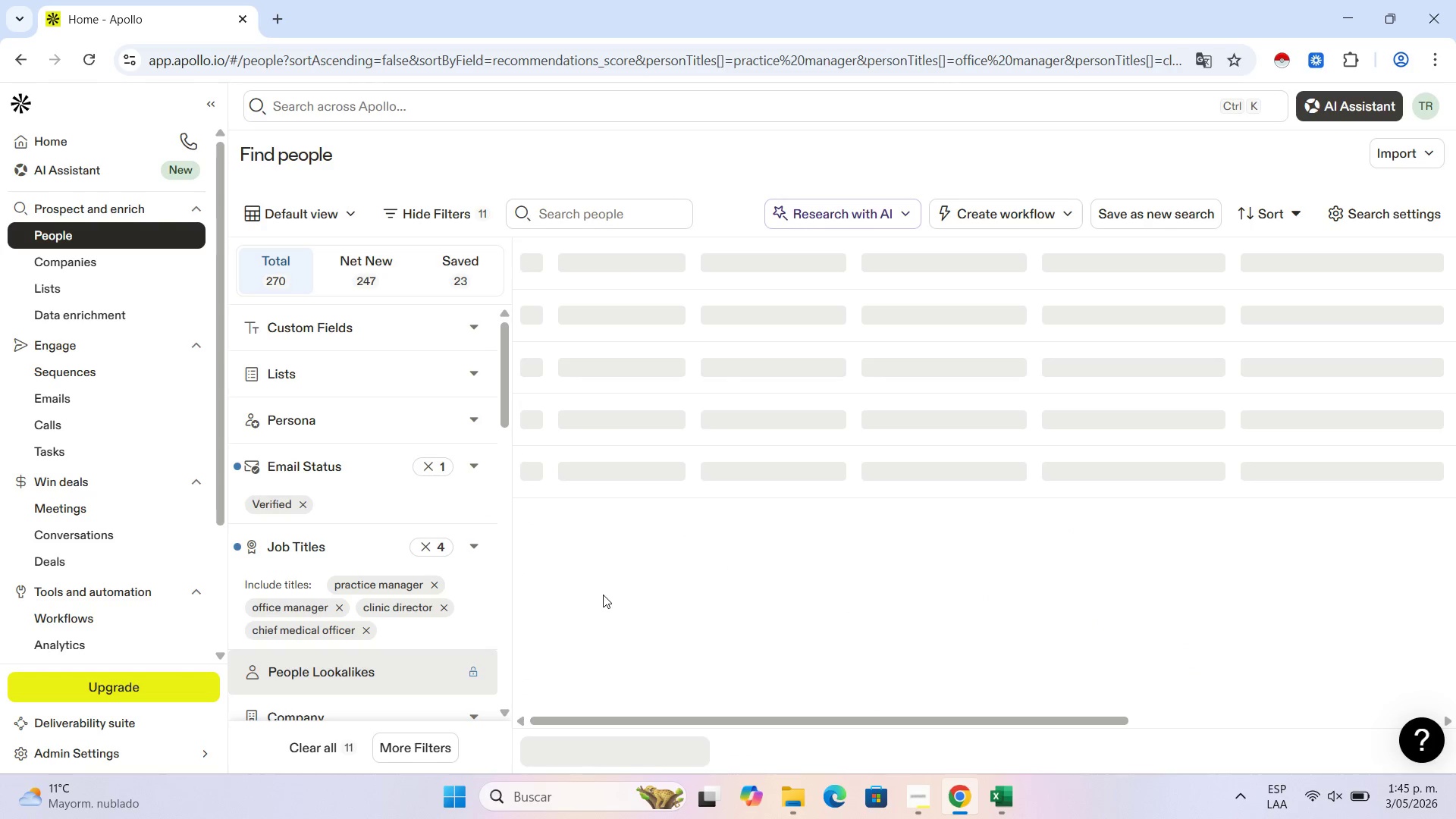 
mouse_move([634, 563])
 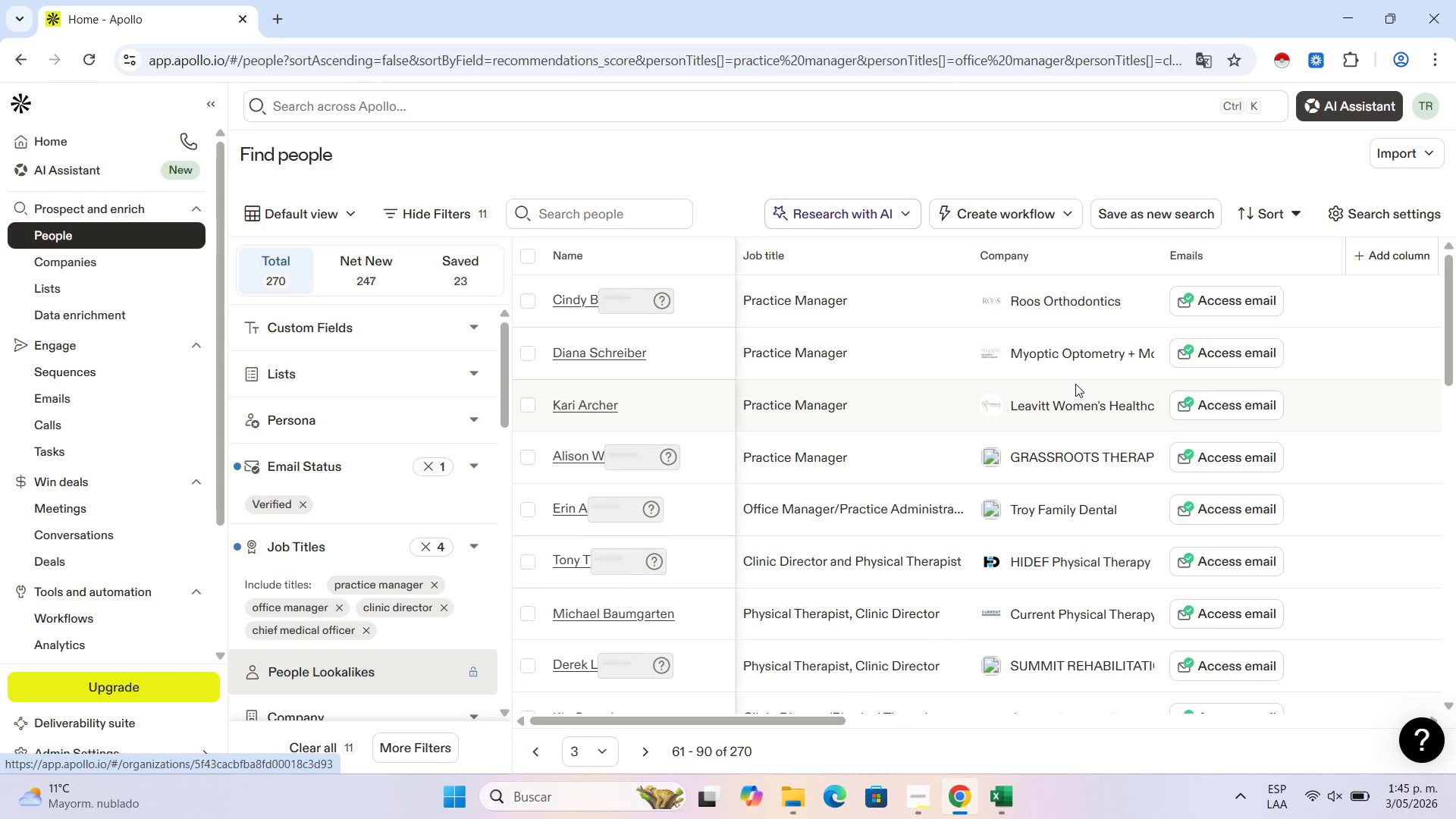 
scroll: coordinate [1193, 402], scroll_direction: down, amount: 7.0
 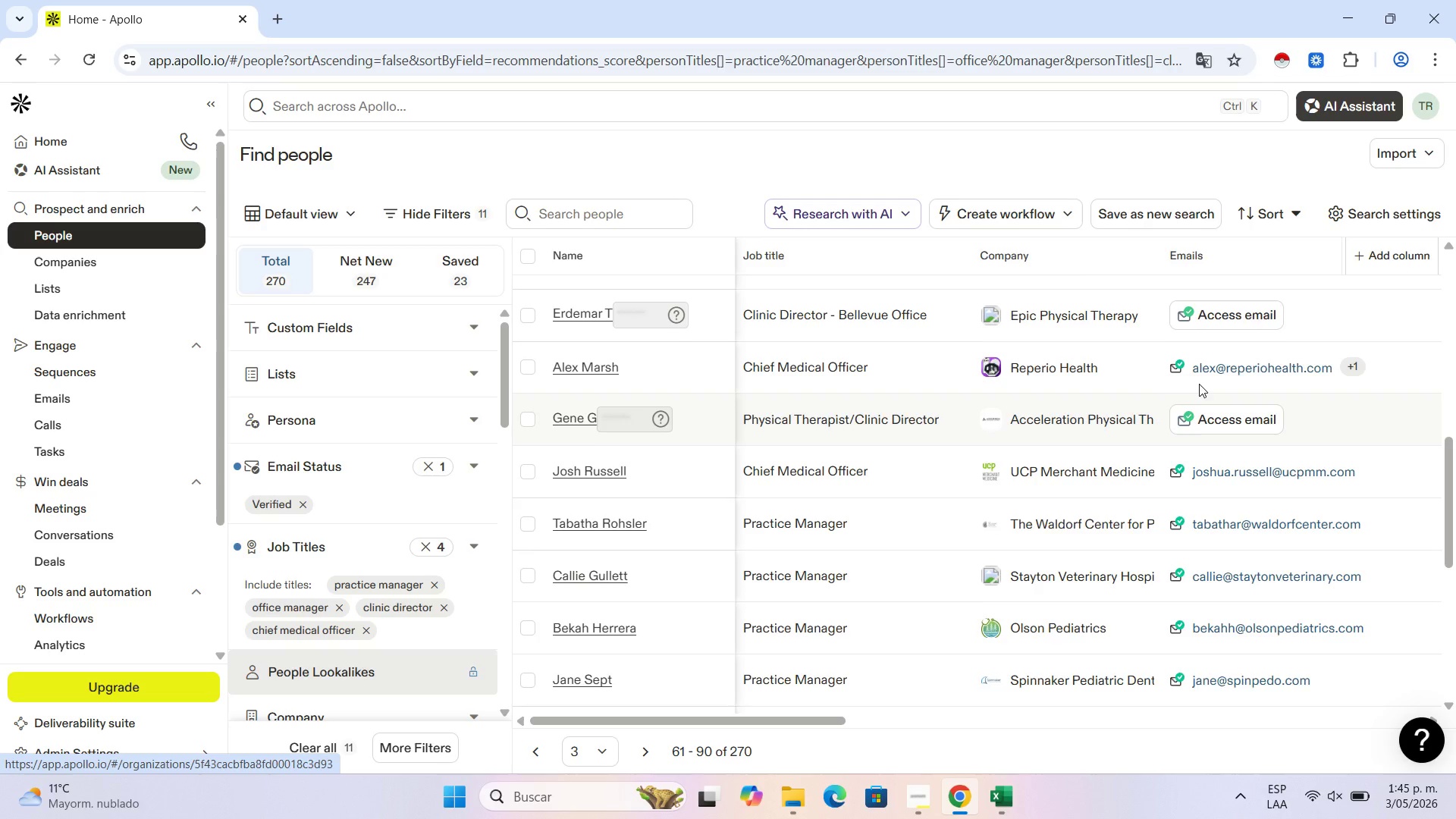 
scroll: coordinate [1200, 384], scroll_direction: up, amount: 5.0
 